 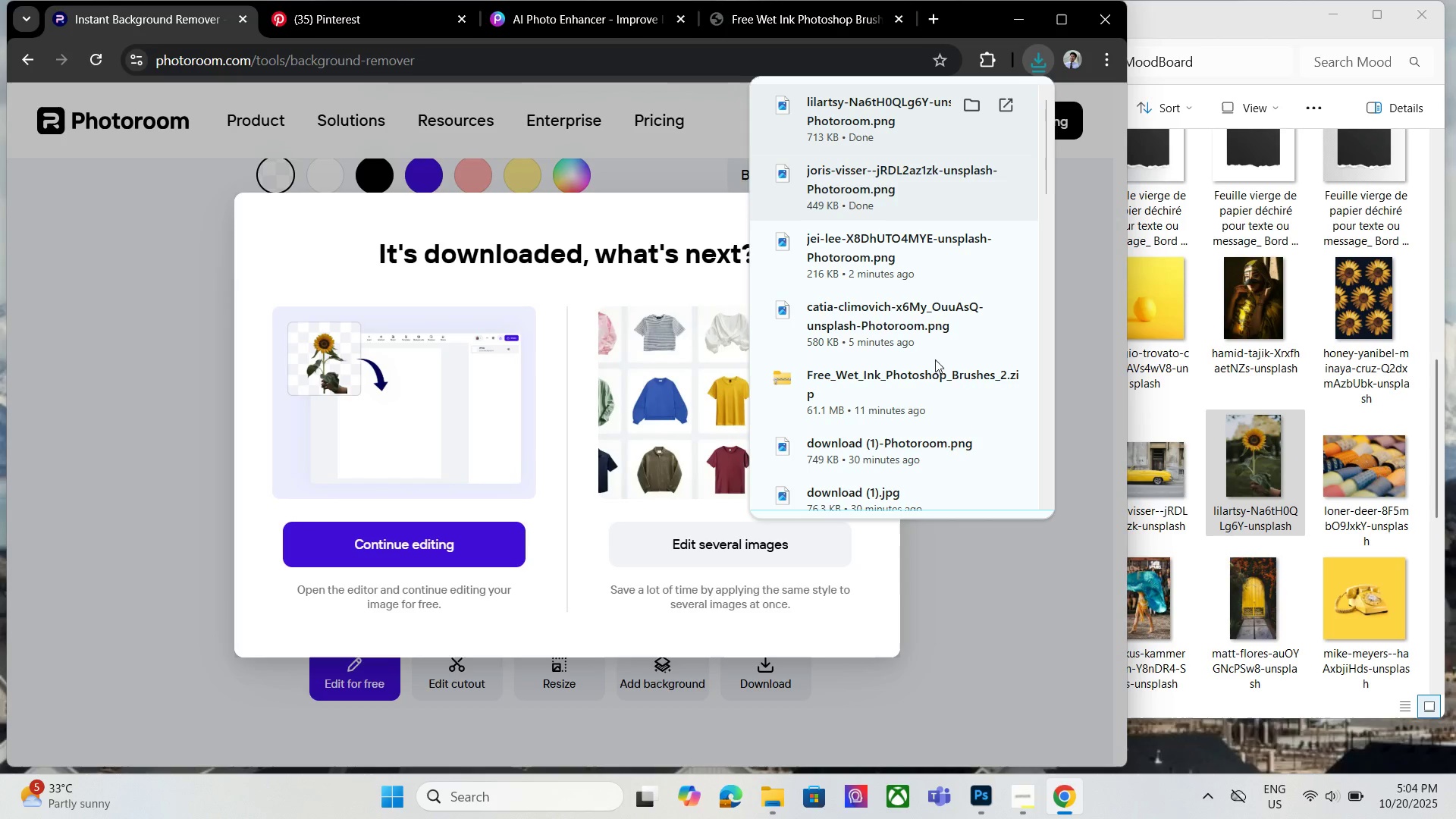 
left_click([654, 218])
 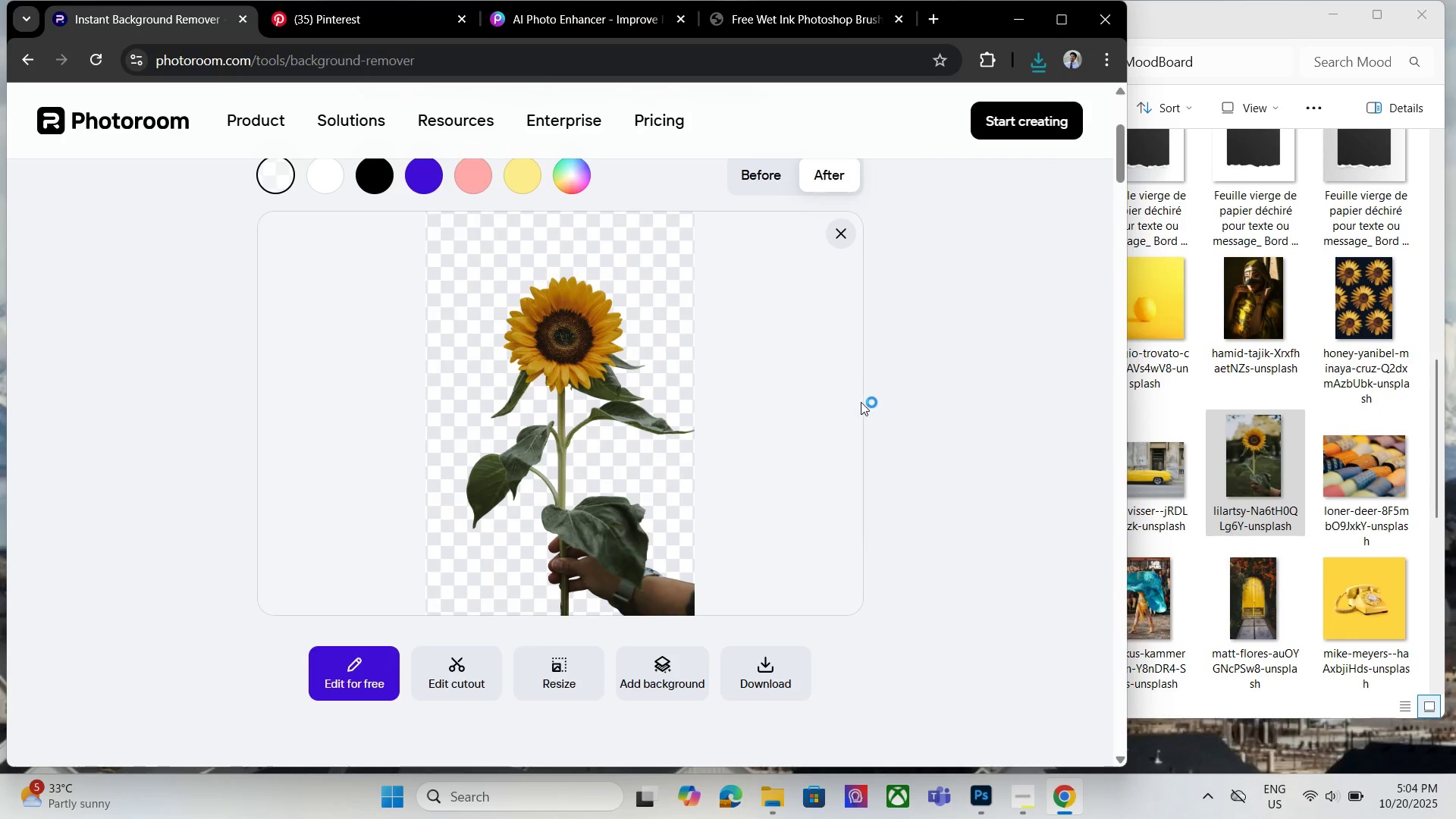 
left_click([843, 224])
 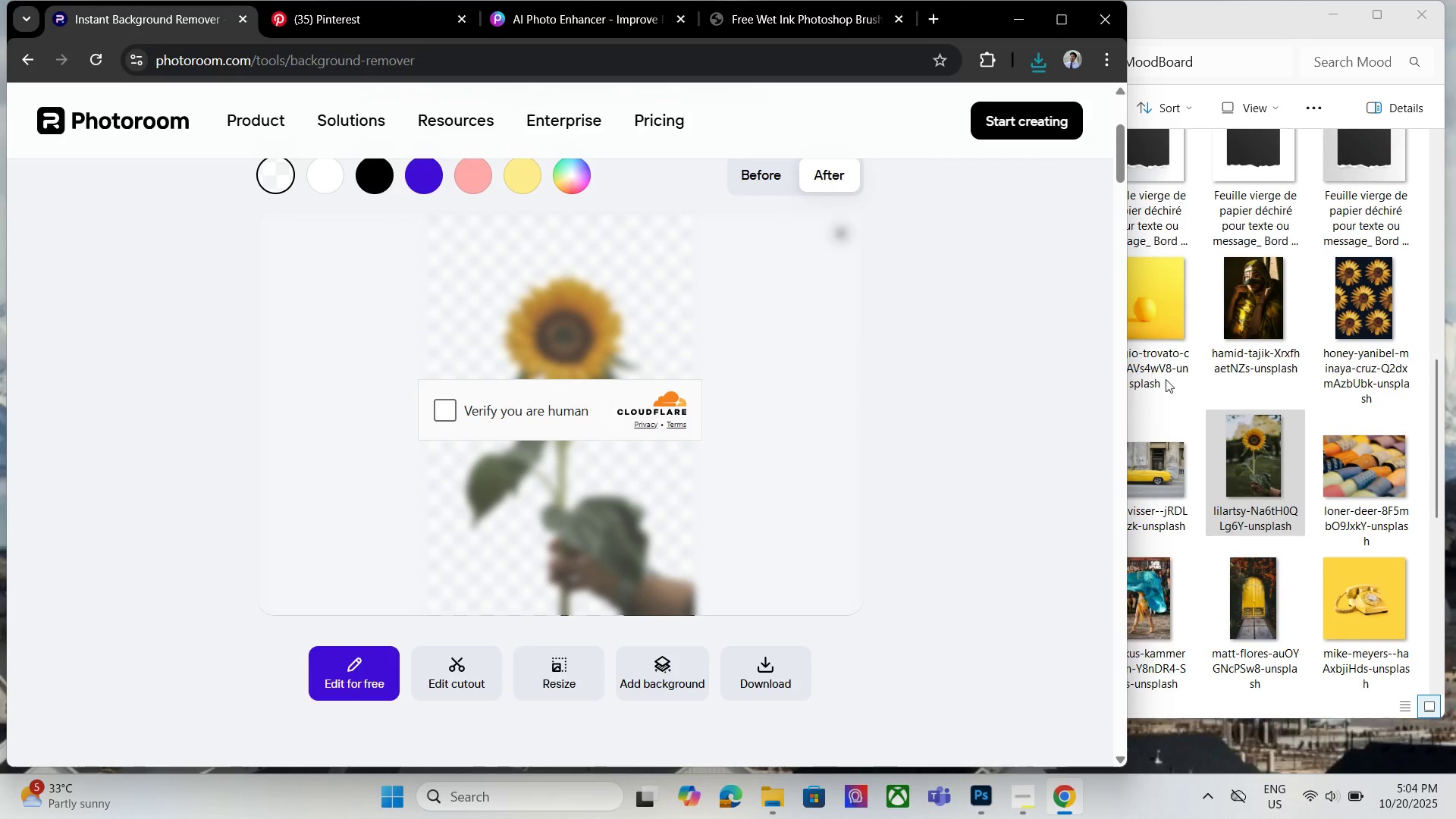 
left_click_drag(start_coordinate=[1178, 385], to_coordinate=[1194, 388])
 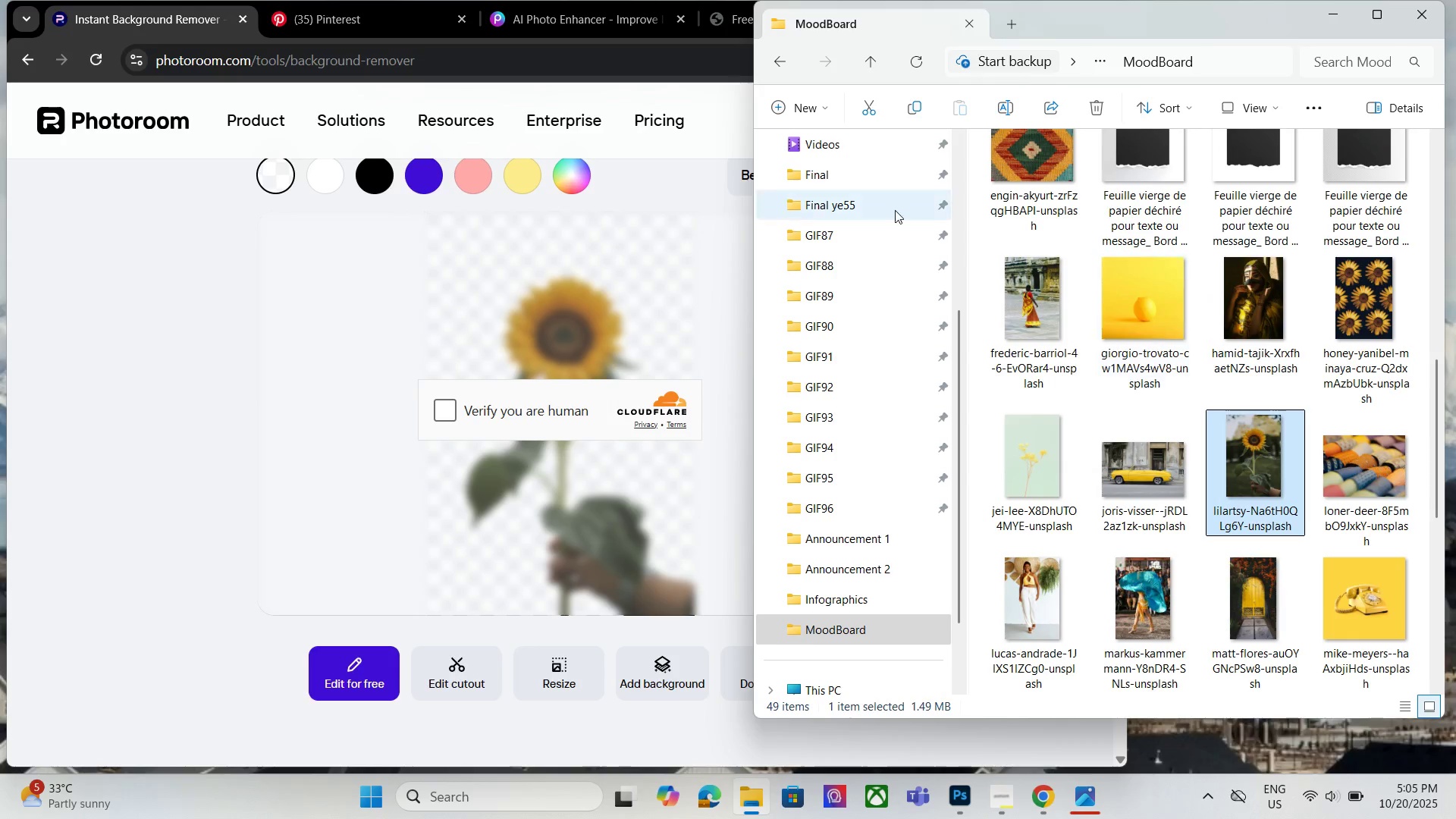 
left_click([256, 275])
 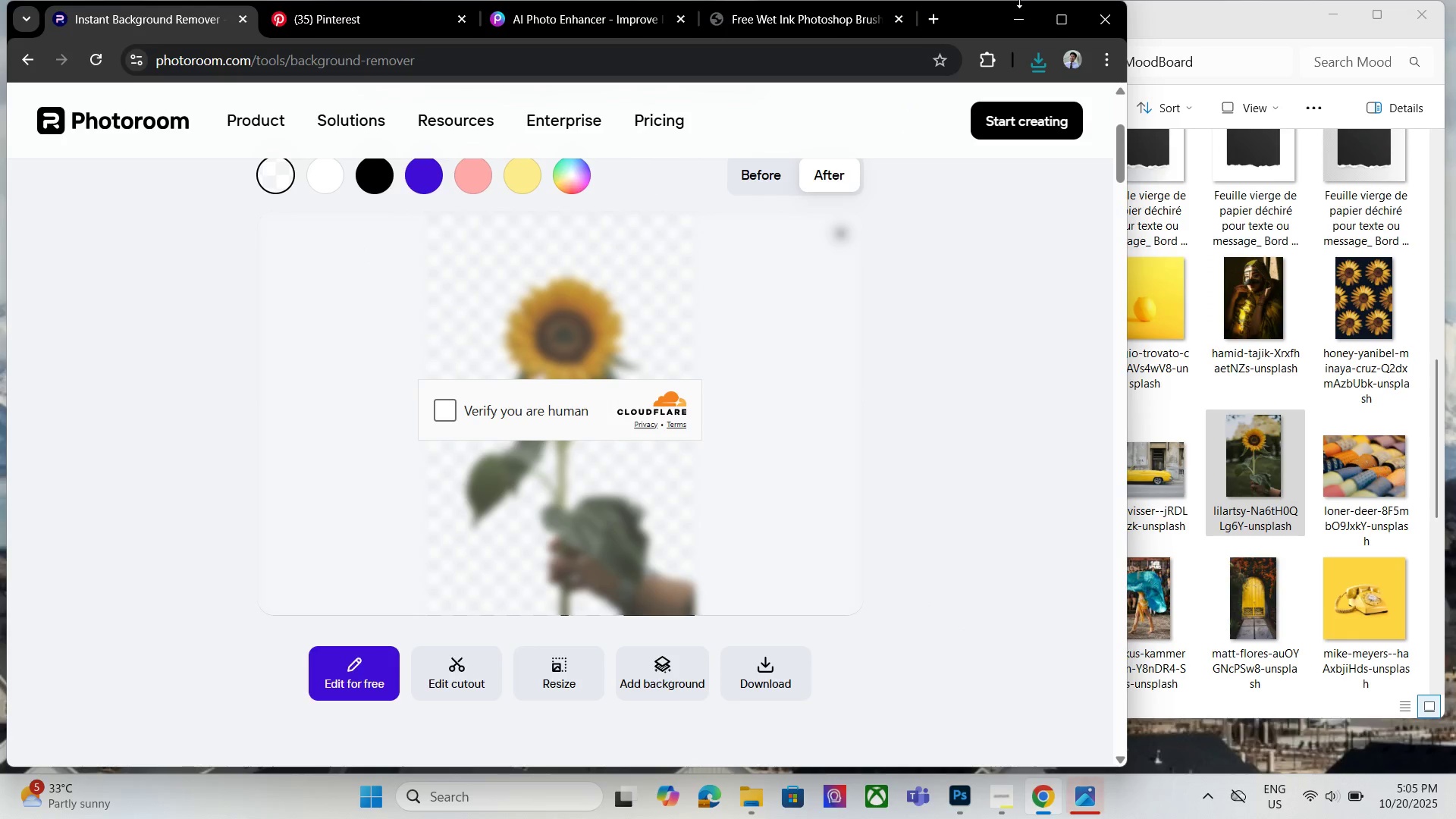 
left_click([1019, 11])
 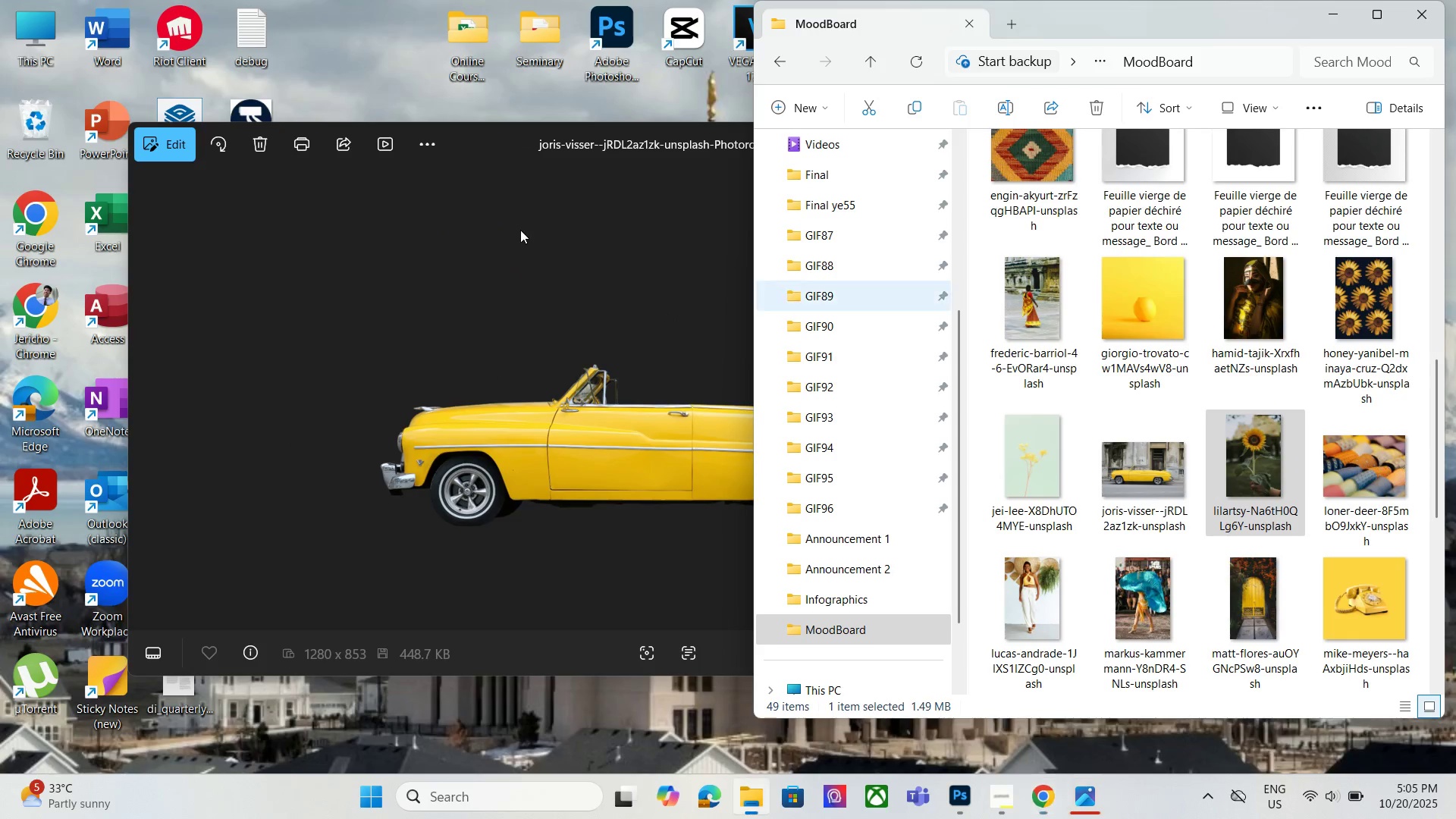 
left_click([517, 231])
 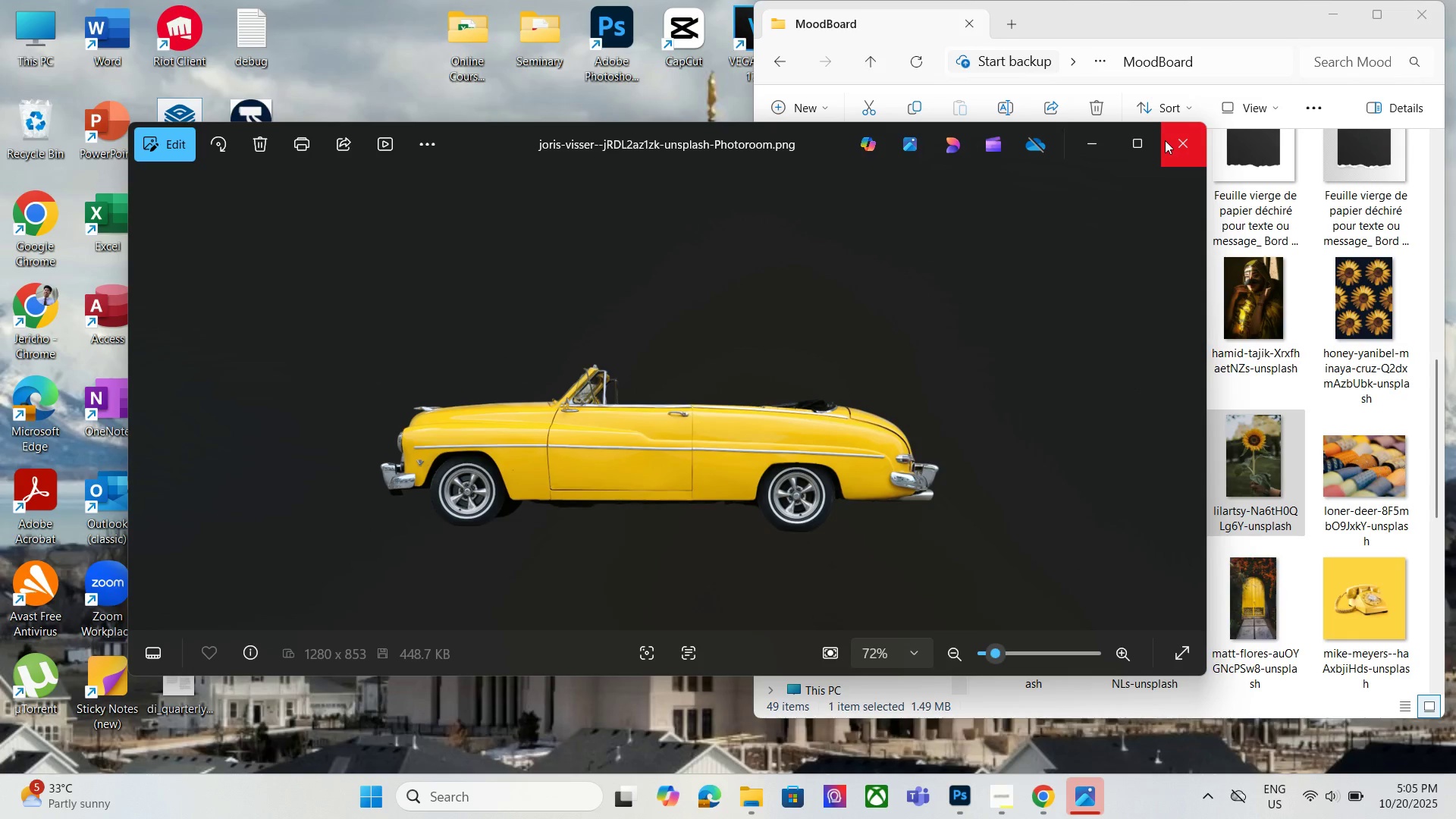 
left_click([1172, 139])
 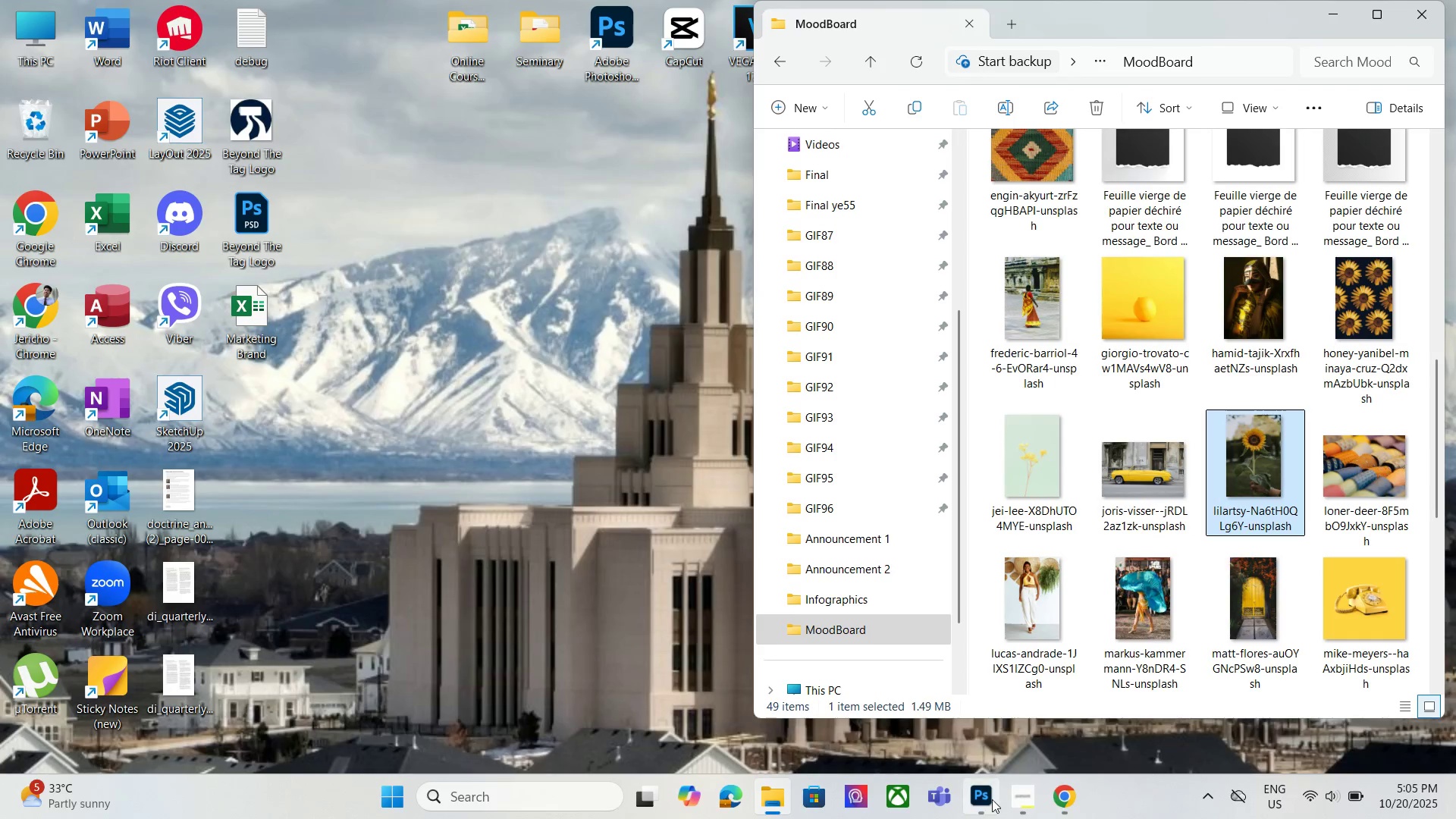 
left_click([985, 797])
 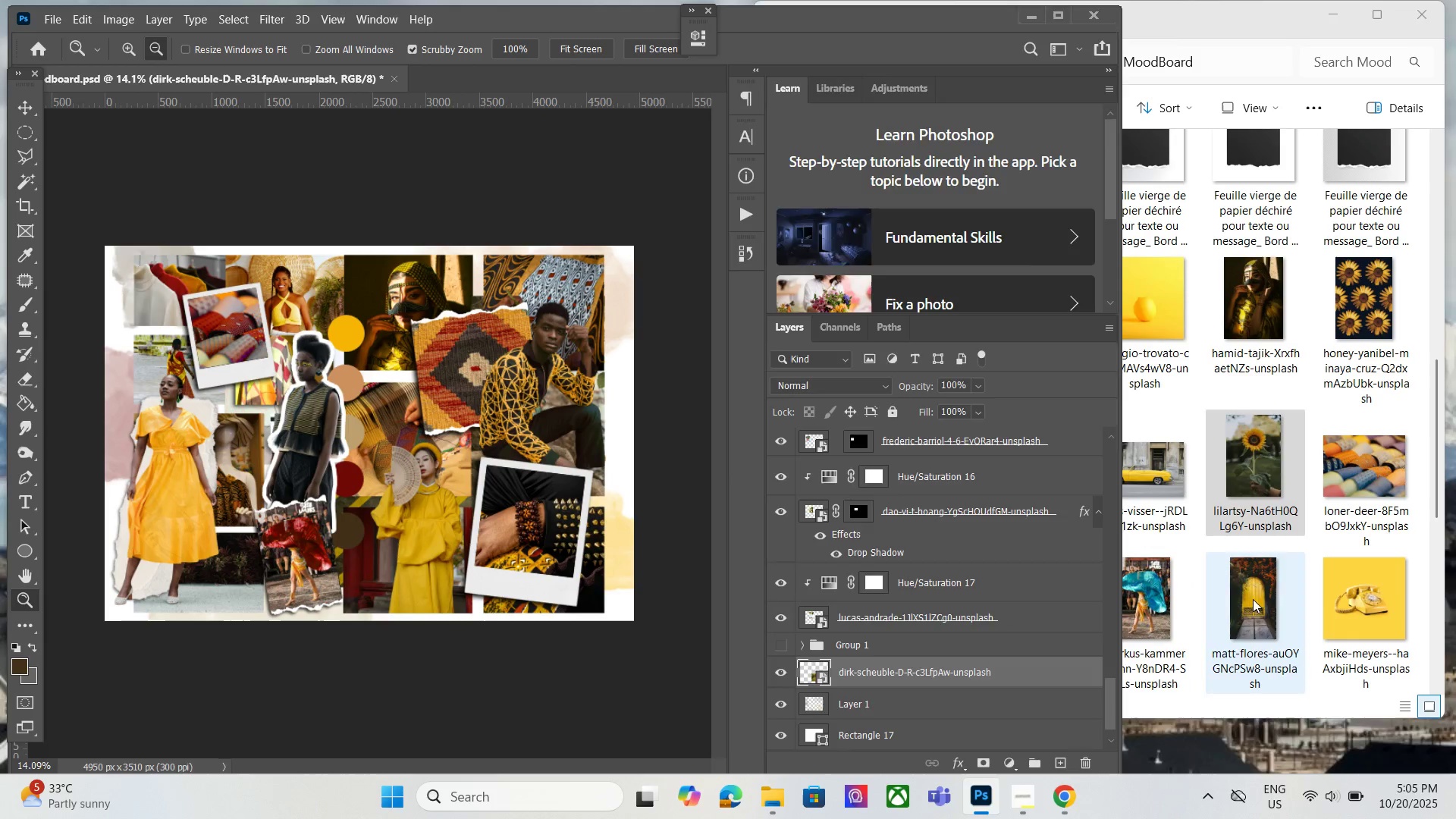 
left_click_drag(start_coordinate=[1255, 593], to_coordinate=[284, 350])
 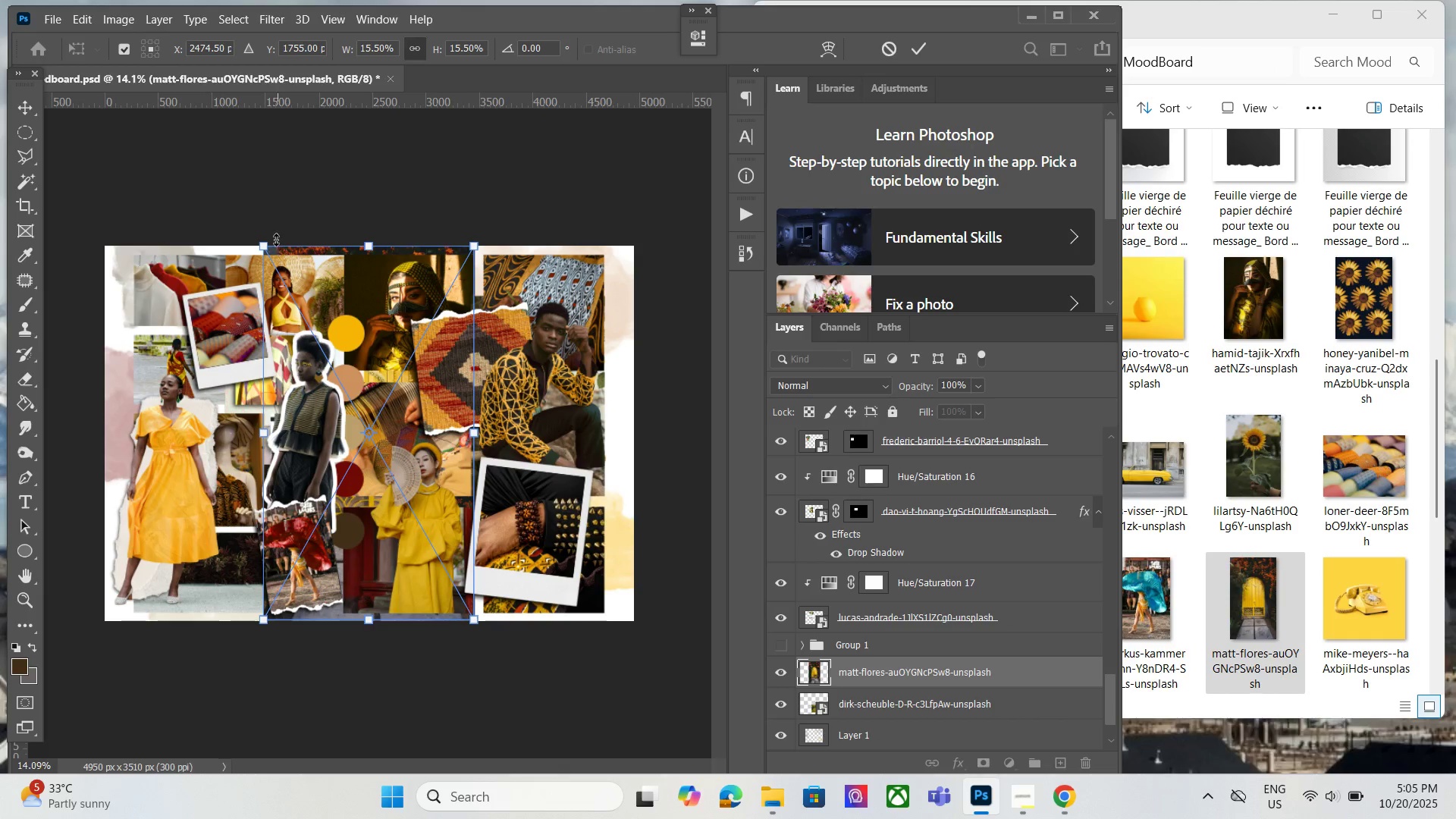 
left_click_drag(start_coordinate=[266, 241], to_coordinate=[472, 515])
 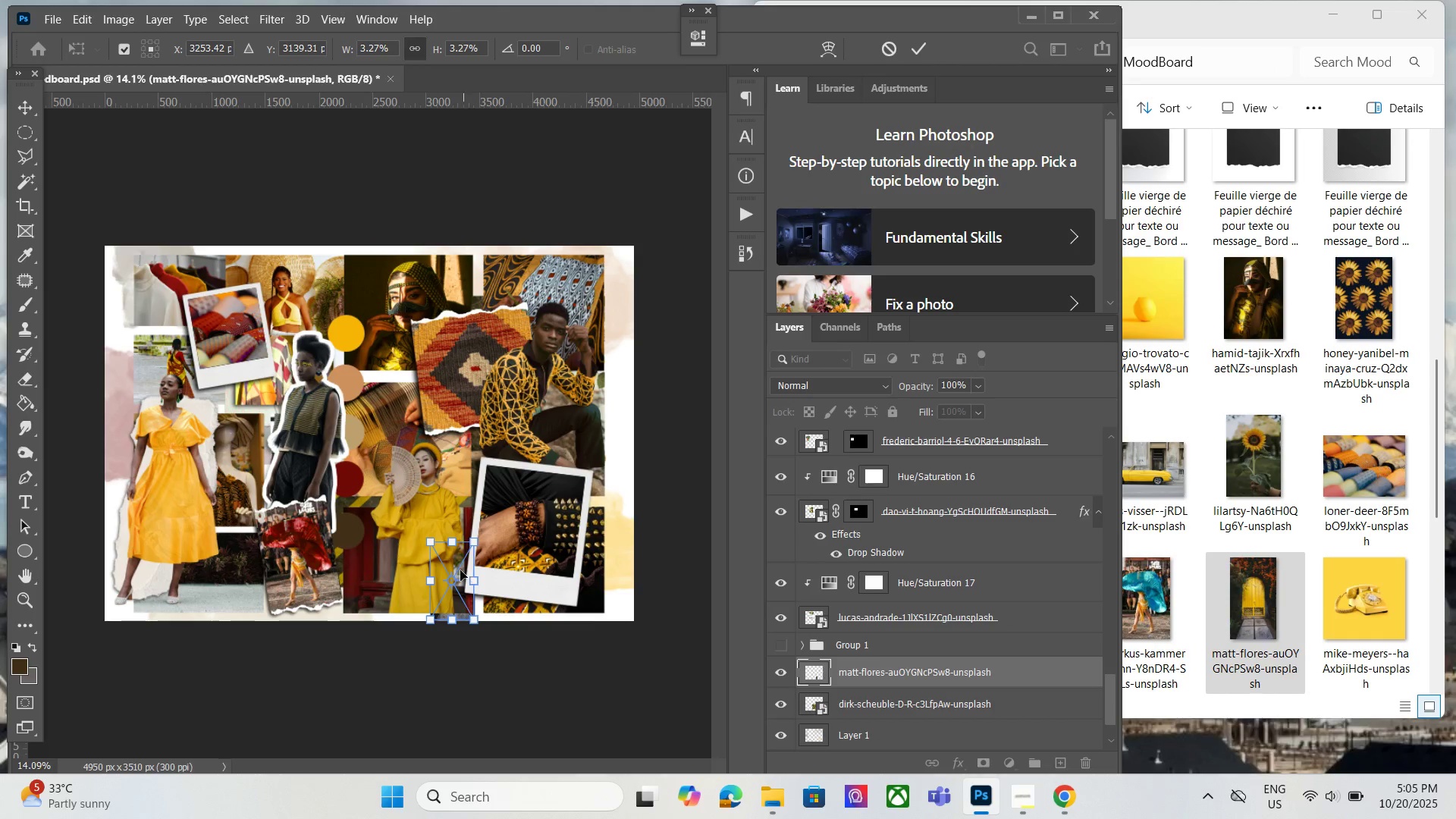 
left_click_drag(start_coordinate=[457, 564], to_coordinate=[359, 337])
 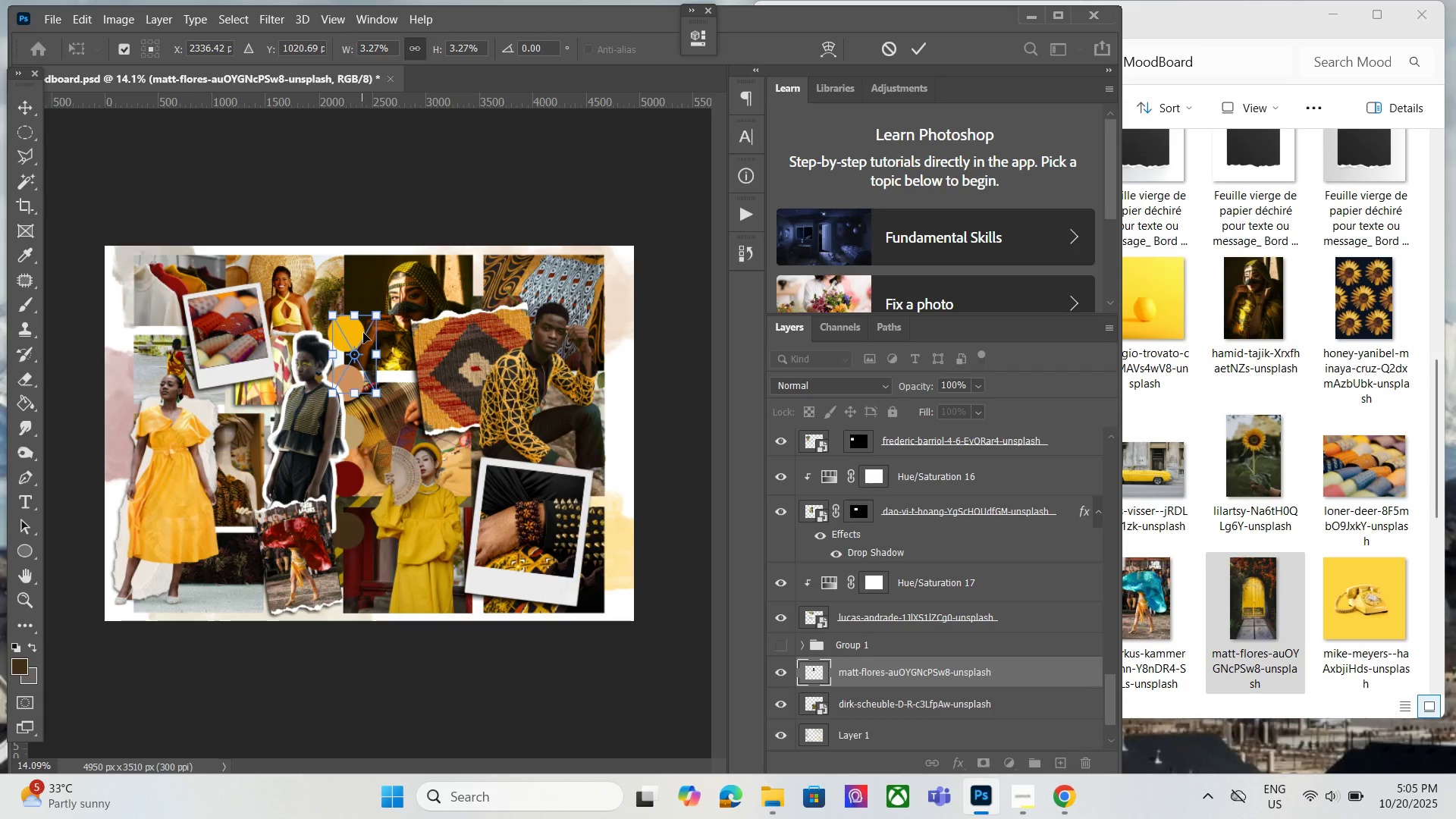 
left_click_drag(start_coordinate=[363, 334], to_coordinate=[391, 351])
 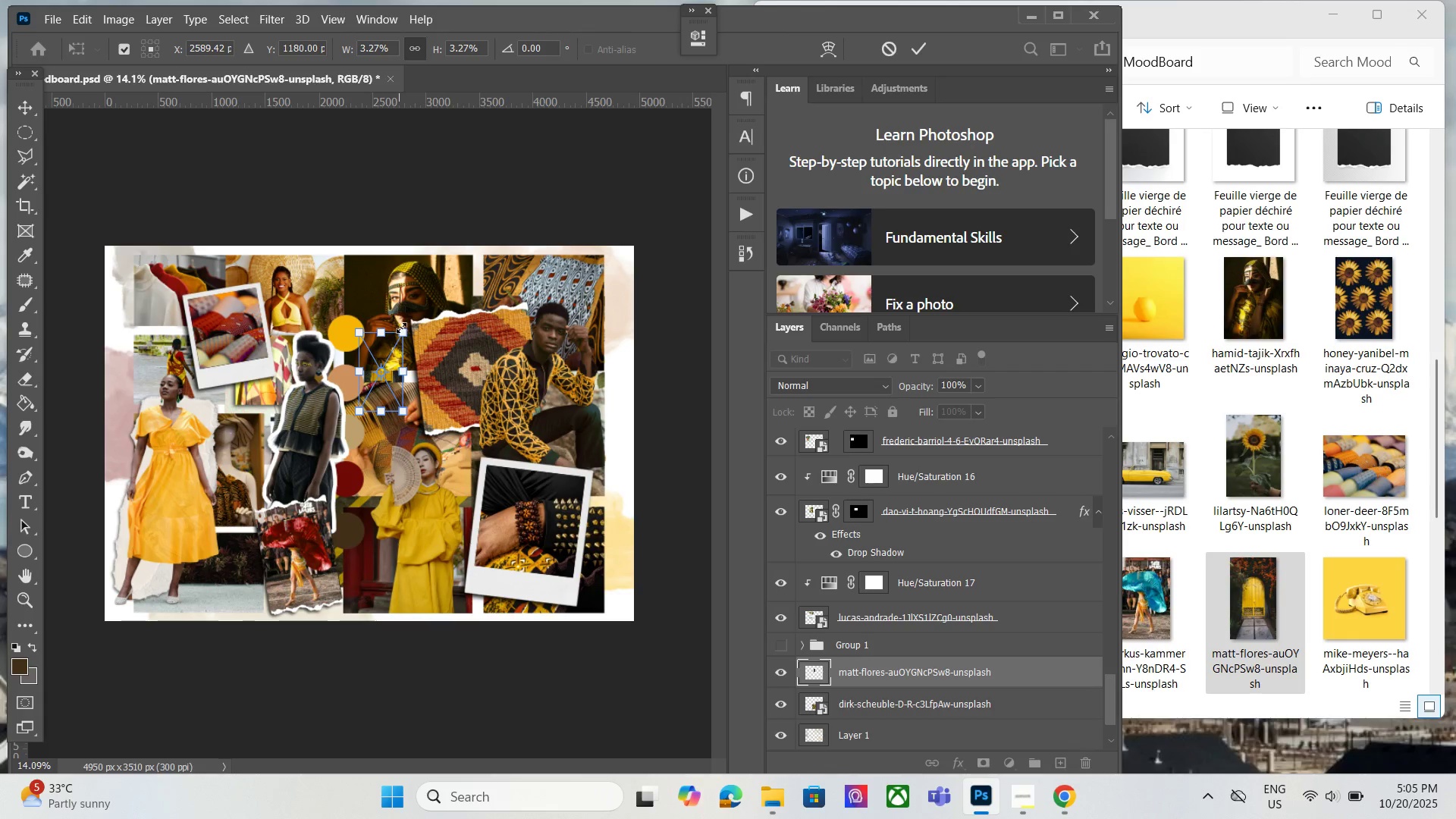 
left_click_drag(start_coordinate=[401, 329], to_coordinate=[515, 267])
 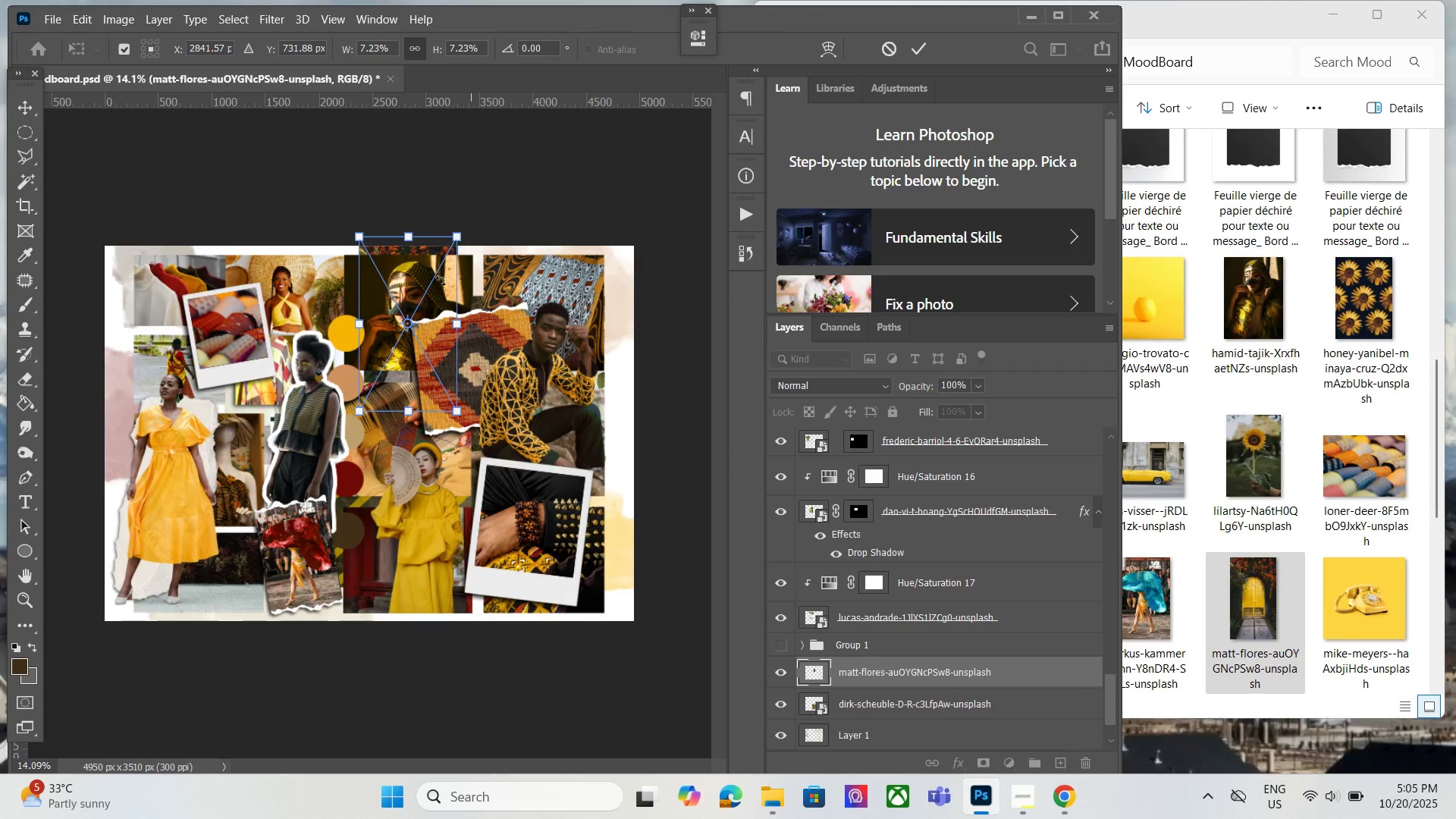 
left_click_drag(start_coordinate=[432, 277], to_coordinate=[256, 472])
 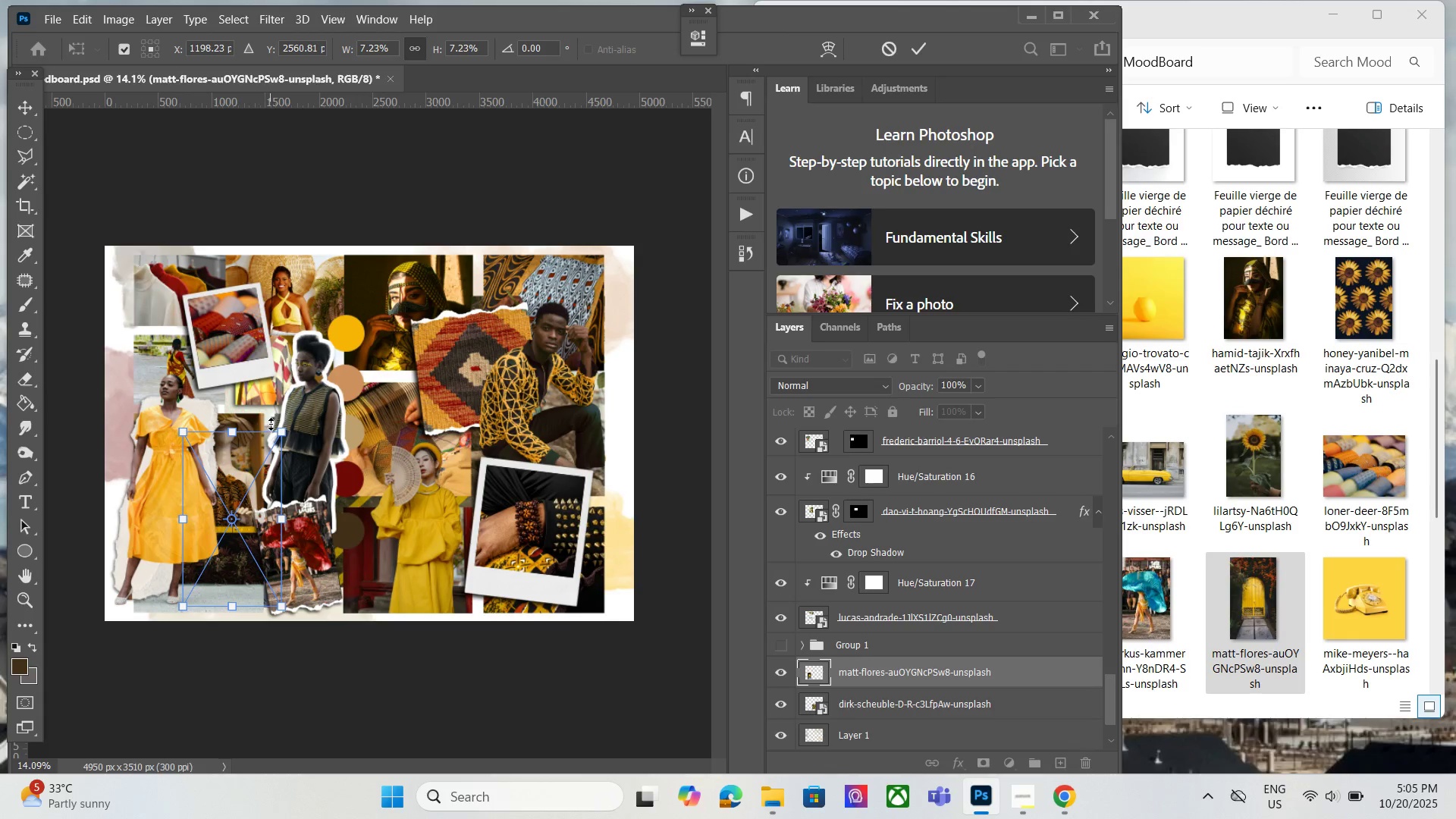 
left_click_drag(start_coordinate=[271, 423], to_coordinate=[302, 414])
 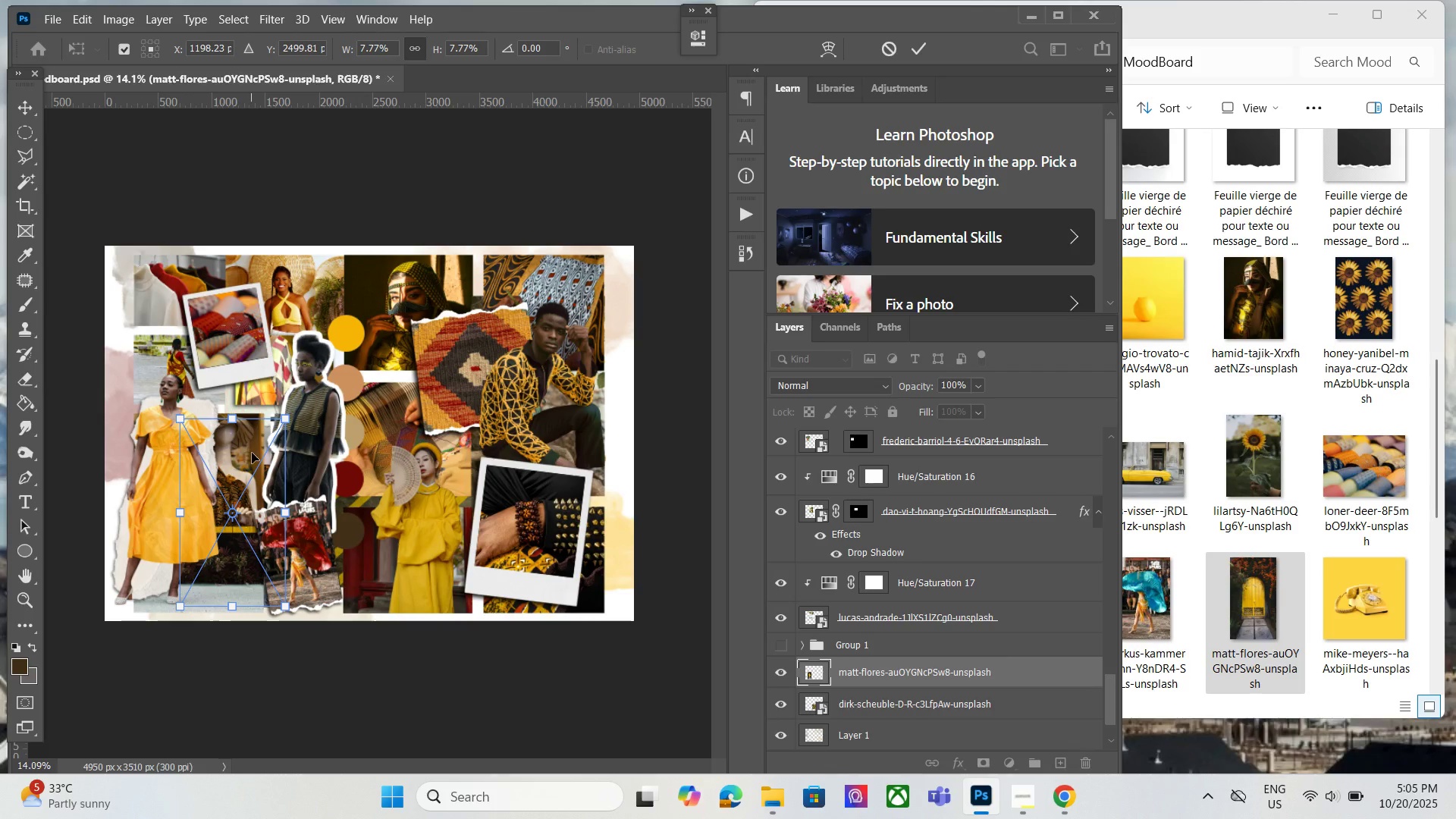 
left_click([781, 677])
 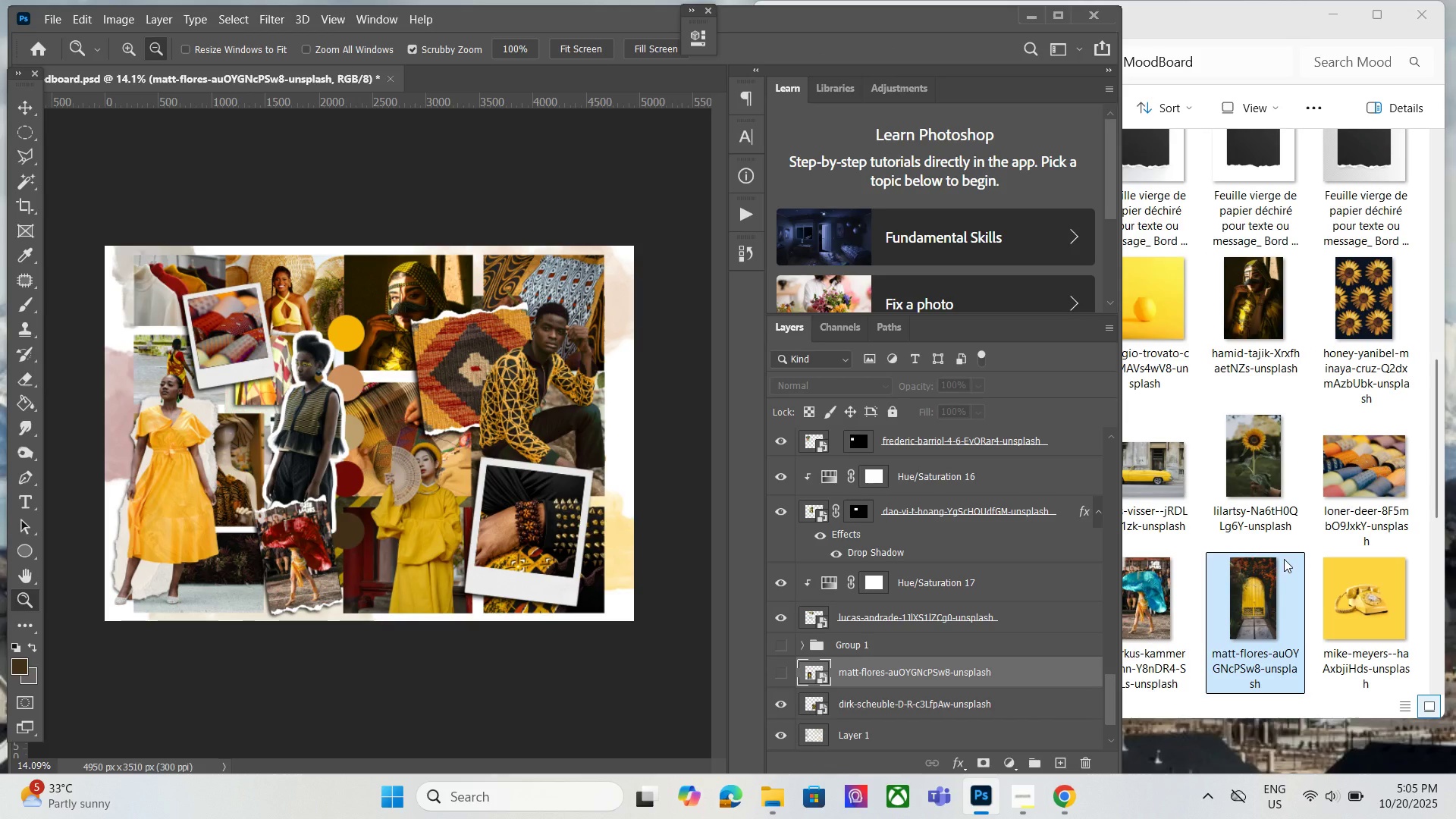 
wait(10.52)
 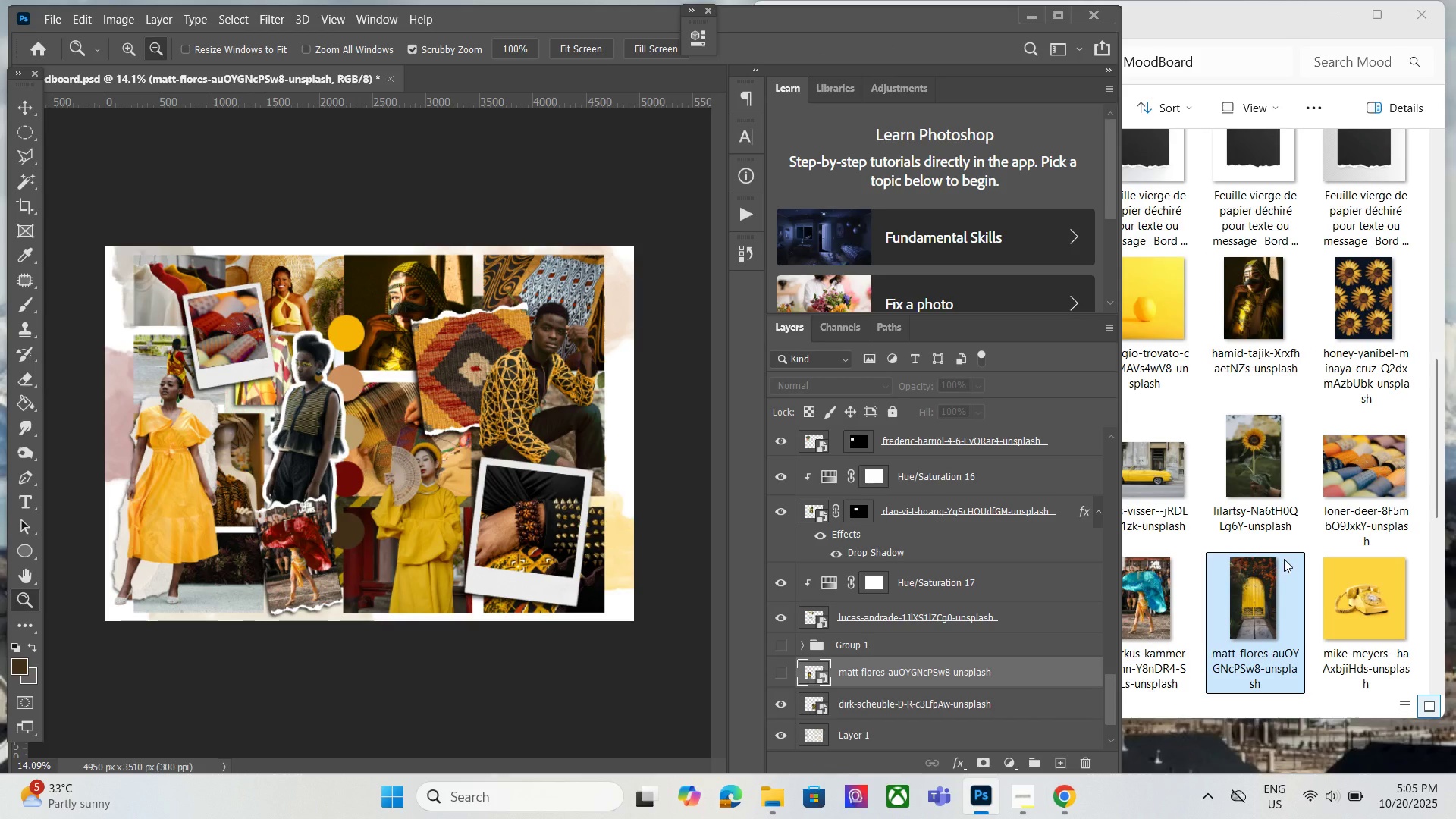 
mouse_move([39, 455])
 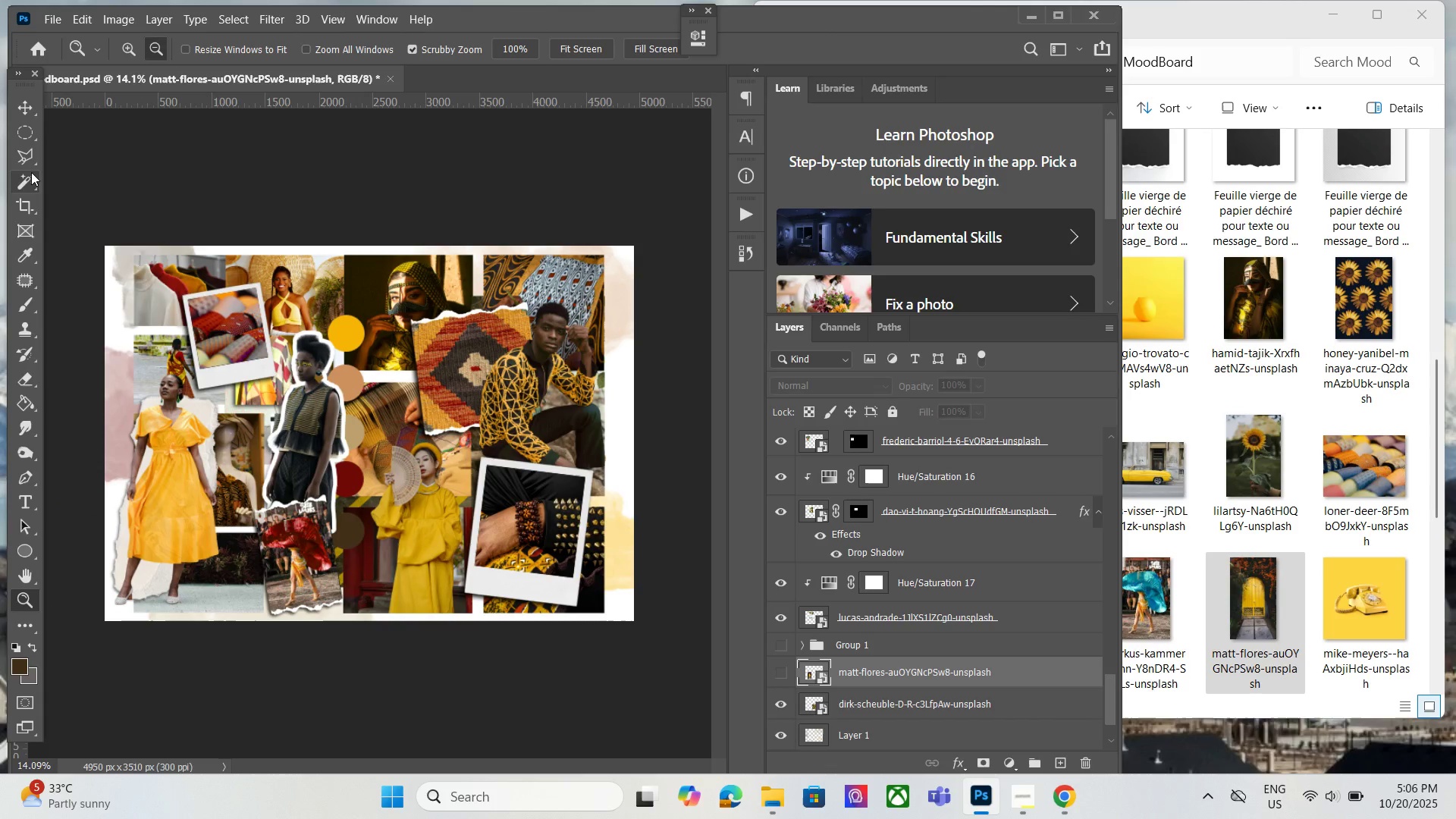 
left_click([28, 172])
 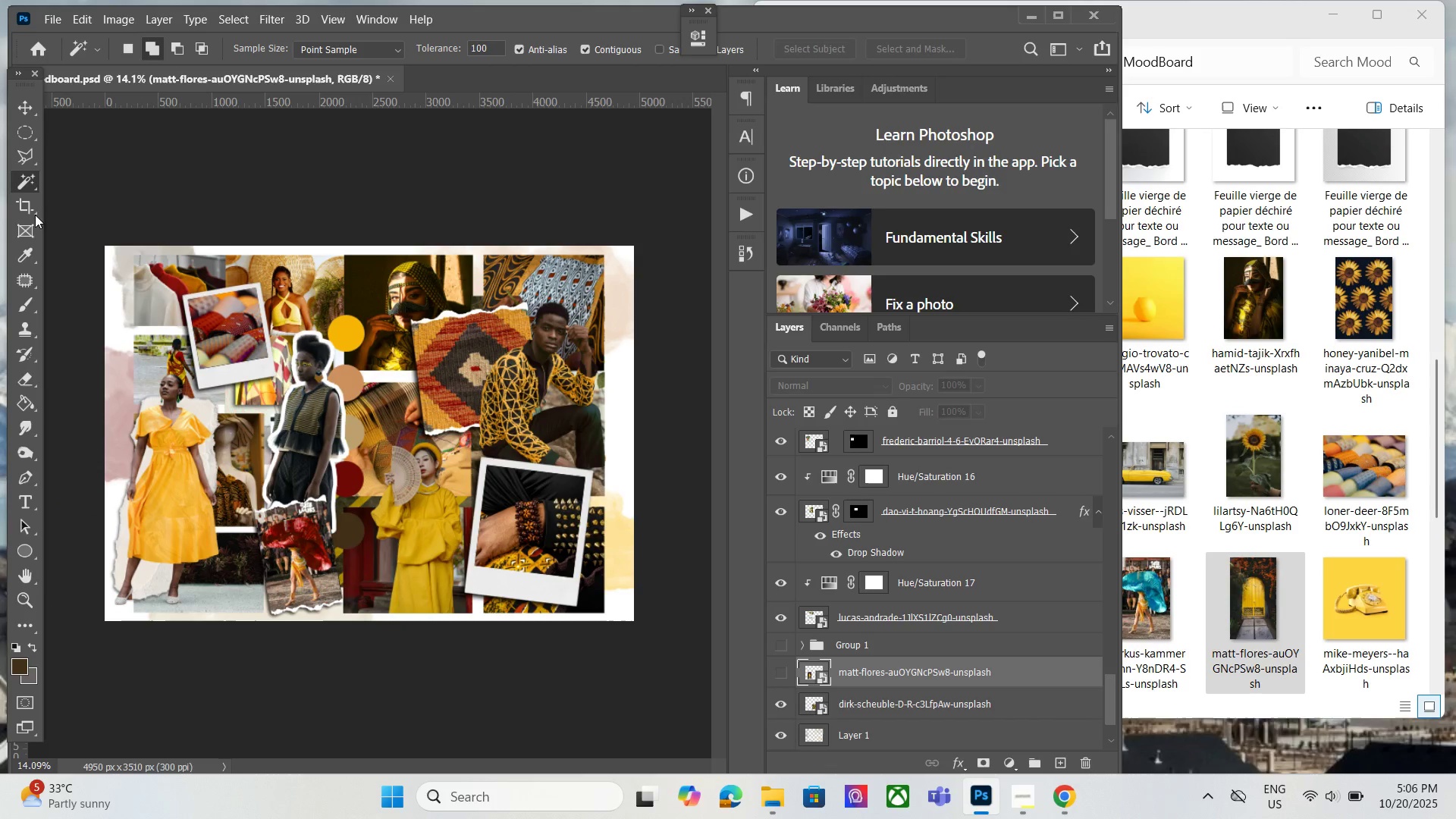 
right_click([27, 149])
 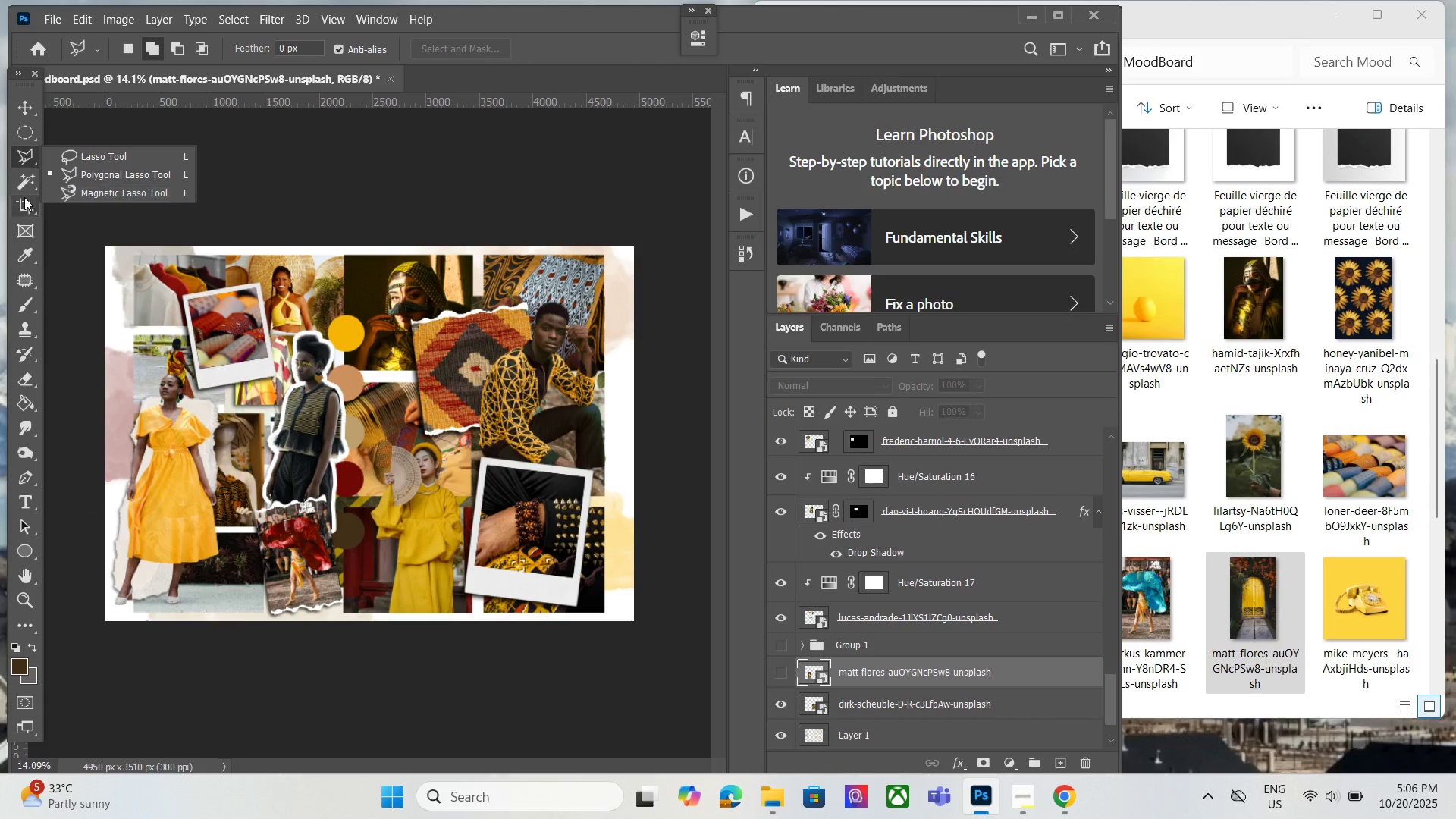 
right_click([21, 188])
 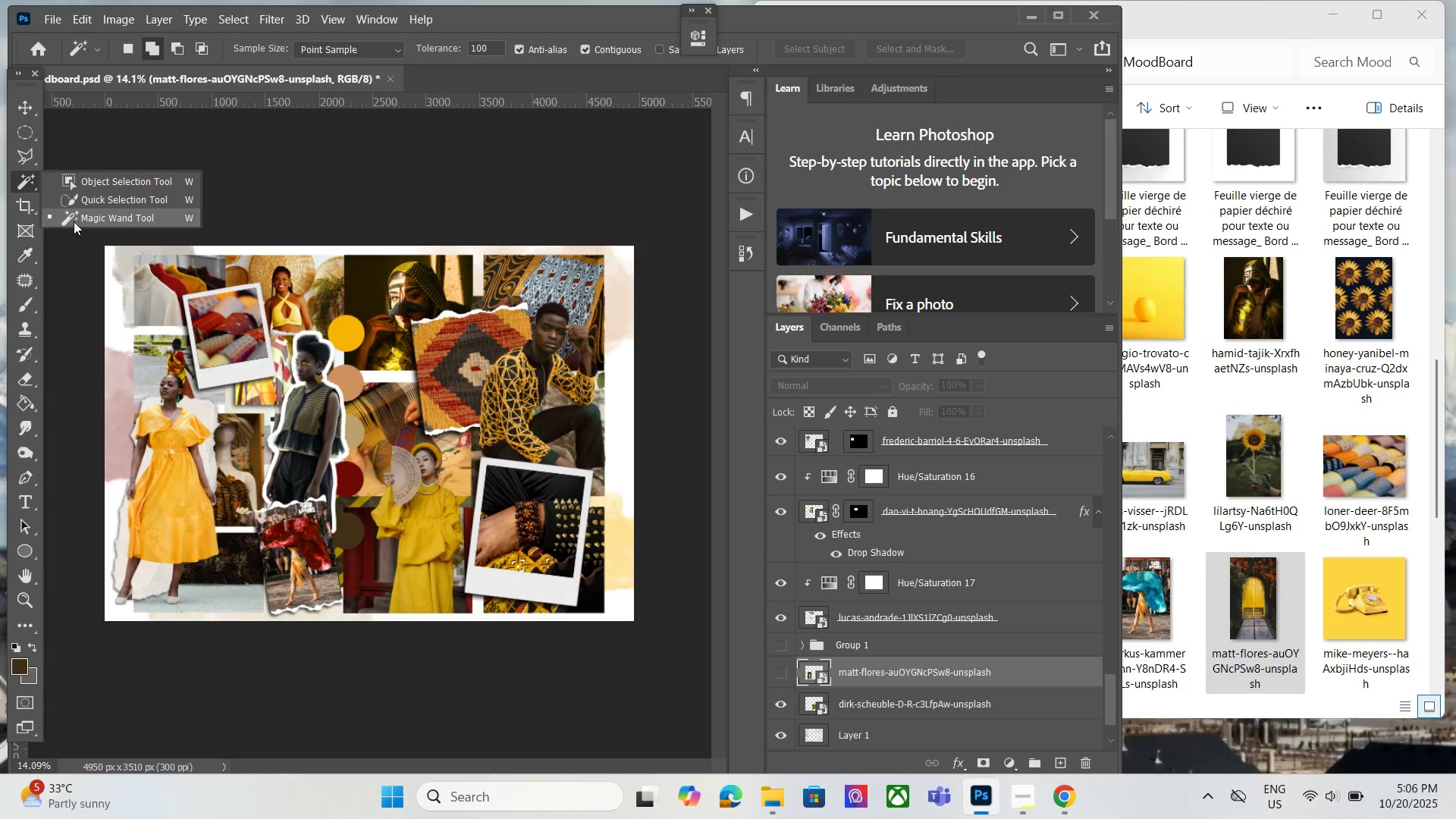 
left_click([74, 221])
 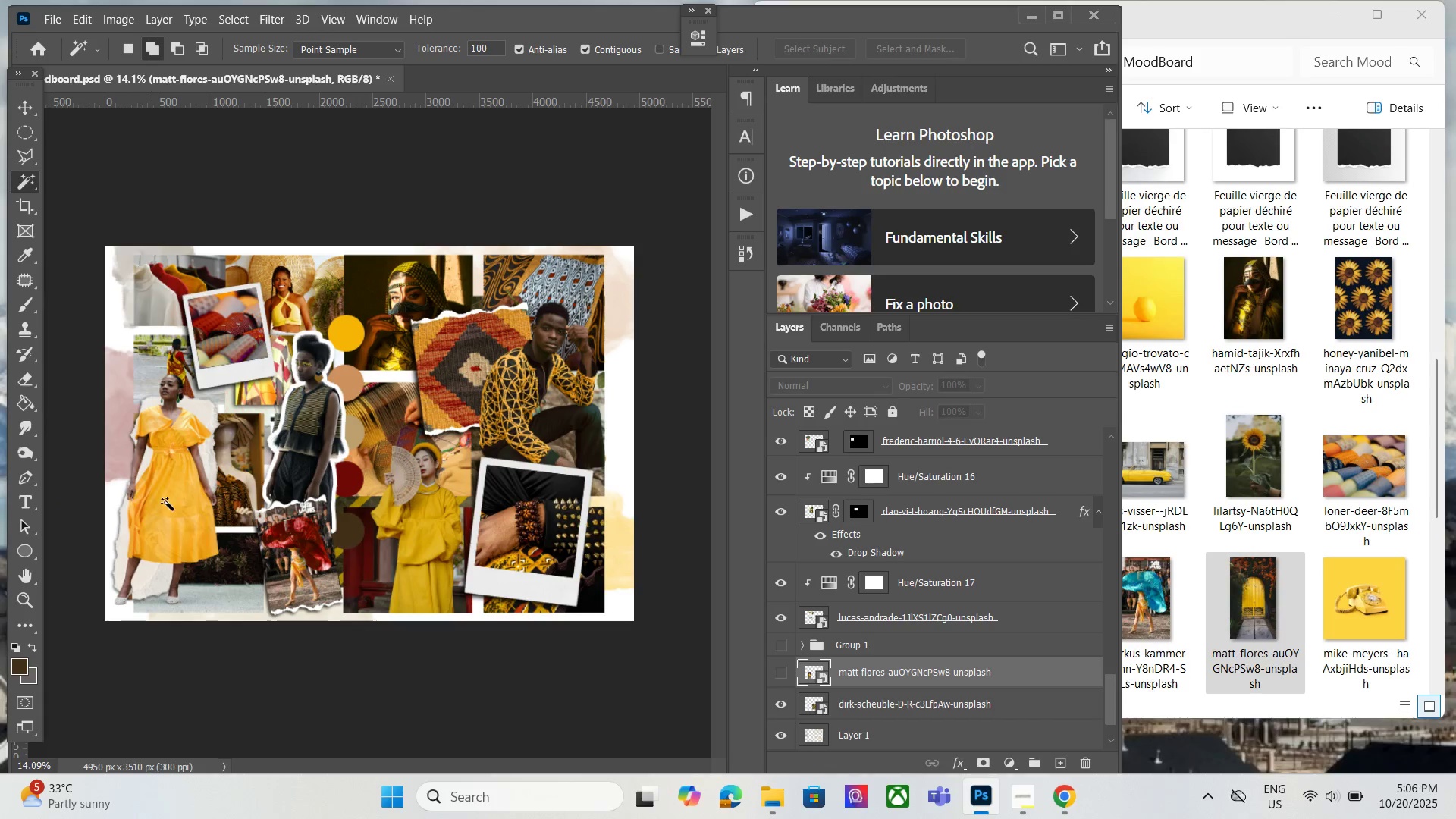 
left_click([174, 502])
 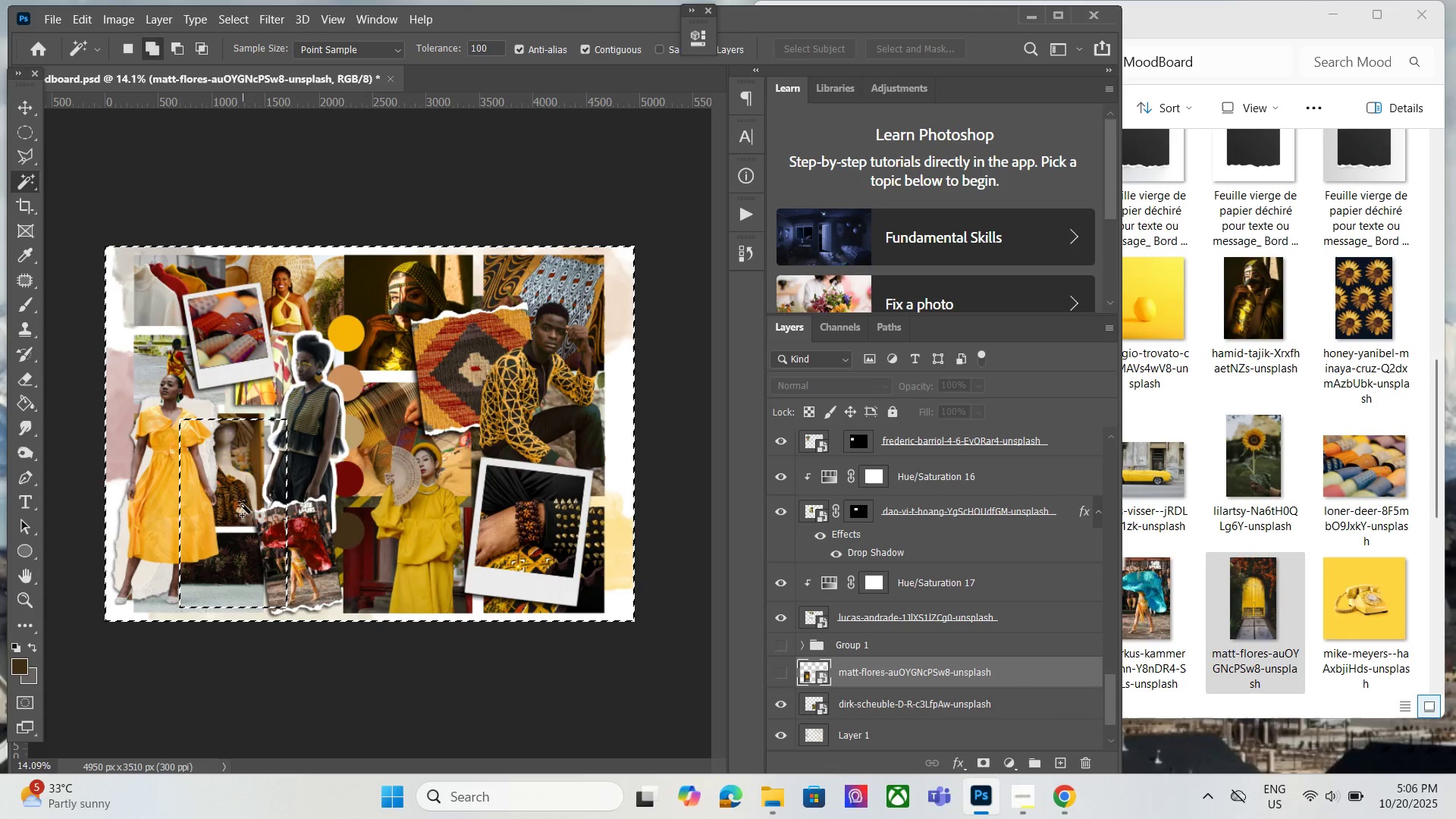 
key(Control+D)
 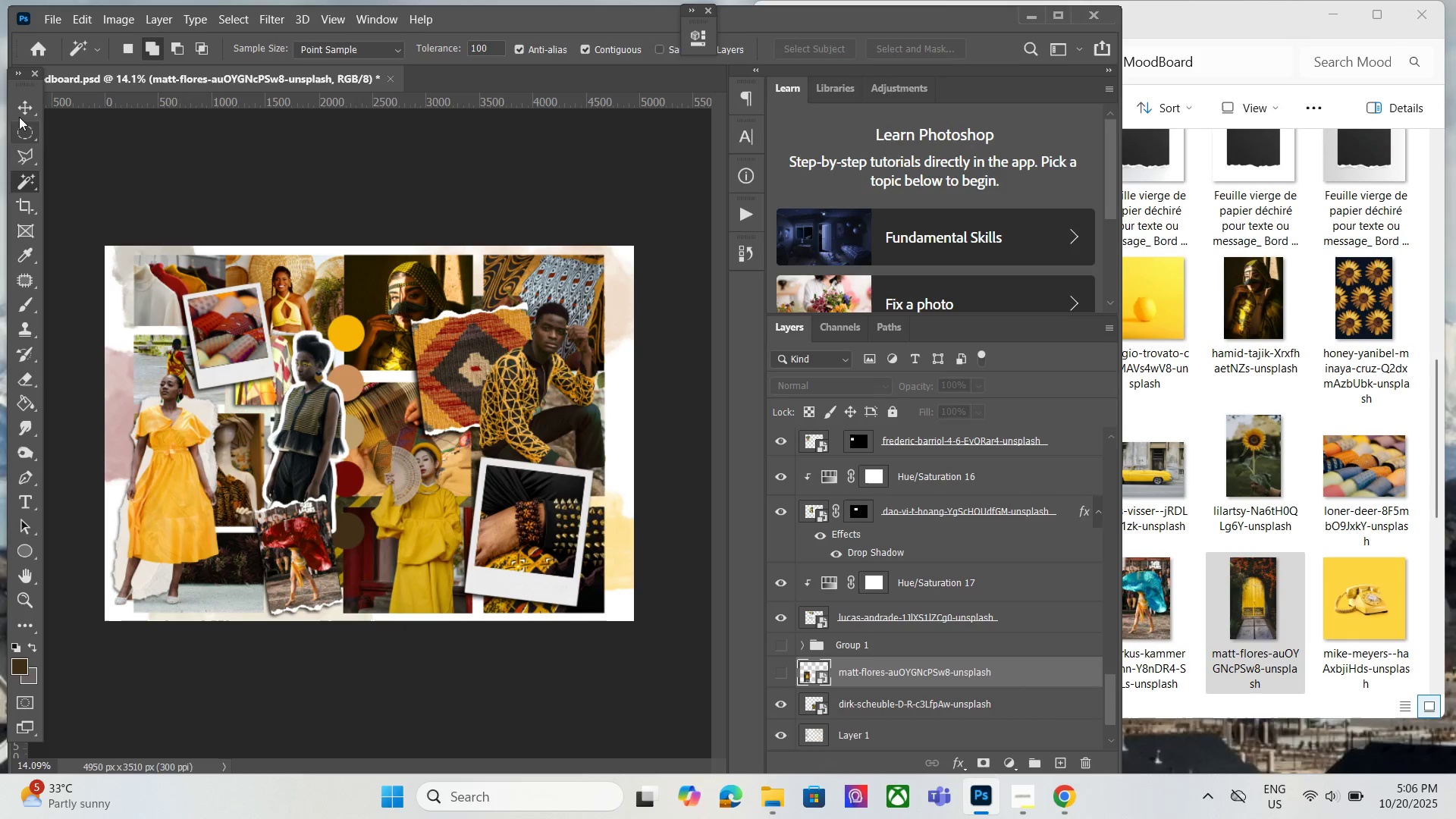 
left_click([20, 115])
 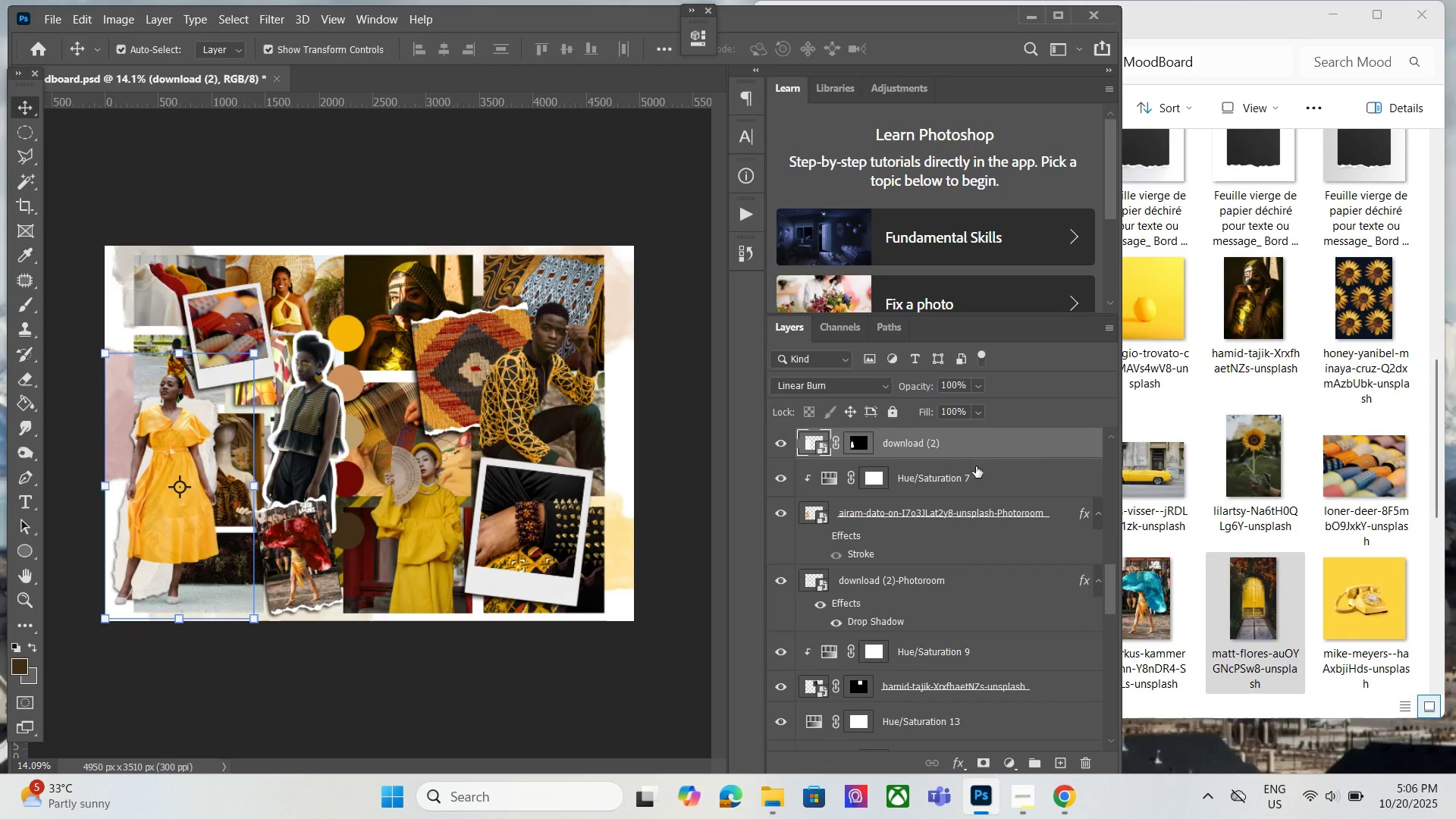 
left_click([986, 483])
 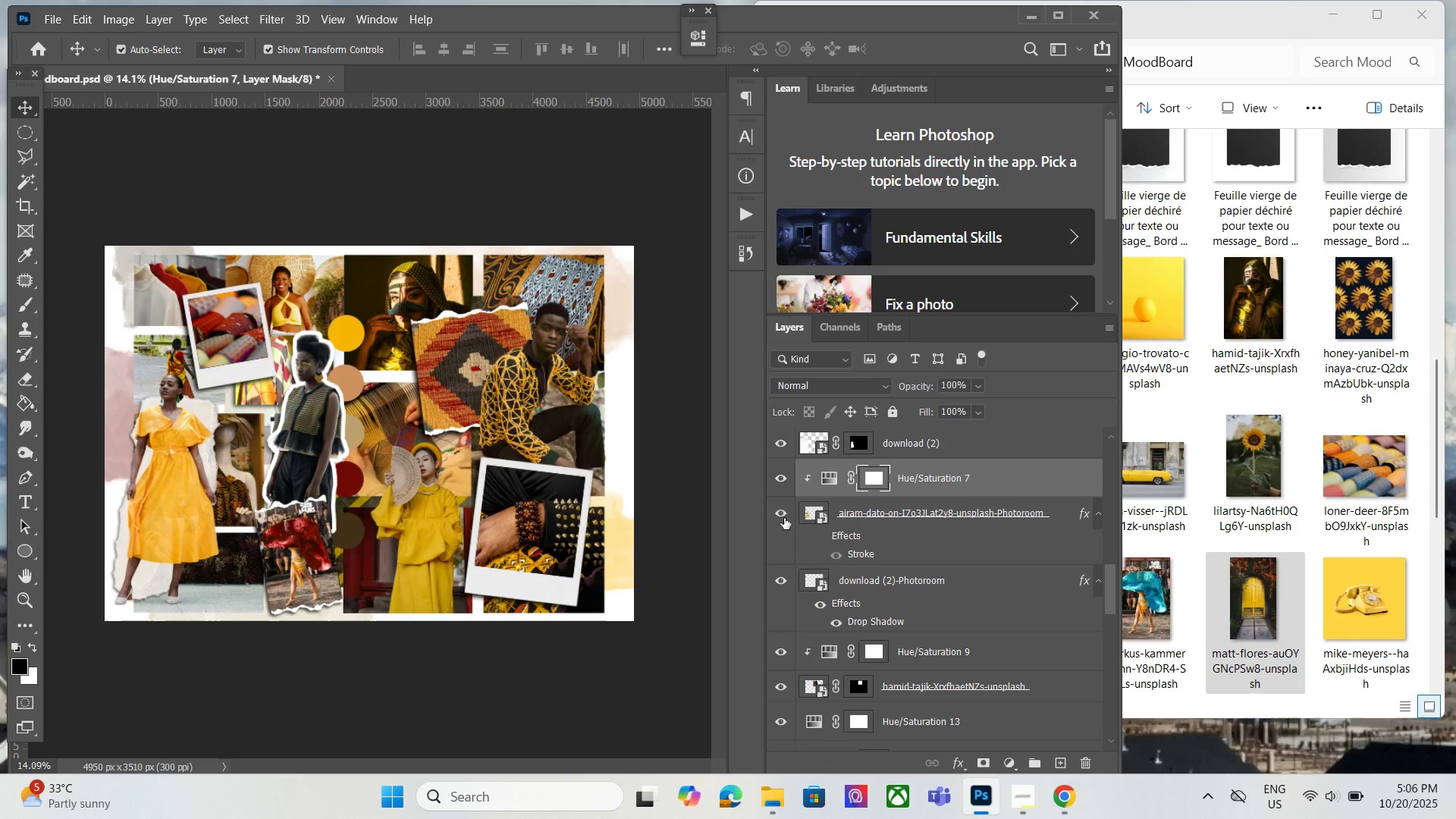 
double_click([777, 517])
 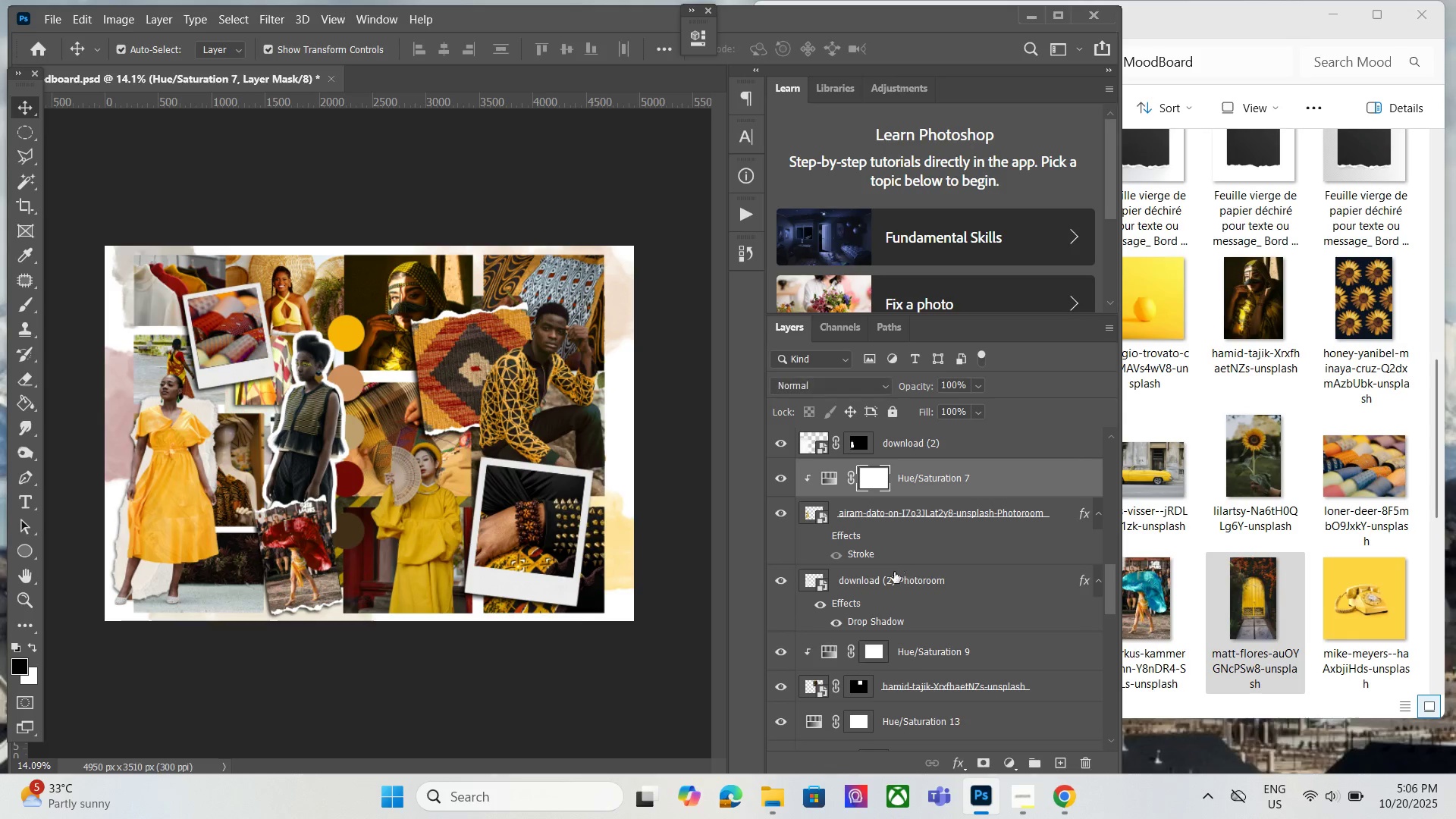 
left_click([890, 585])
 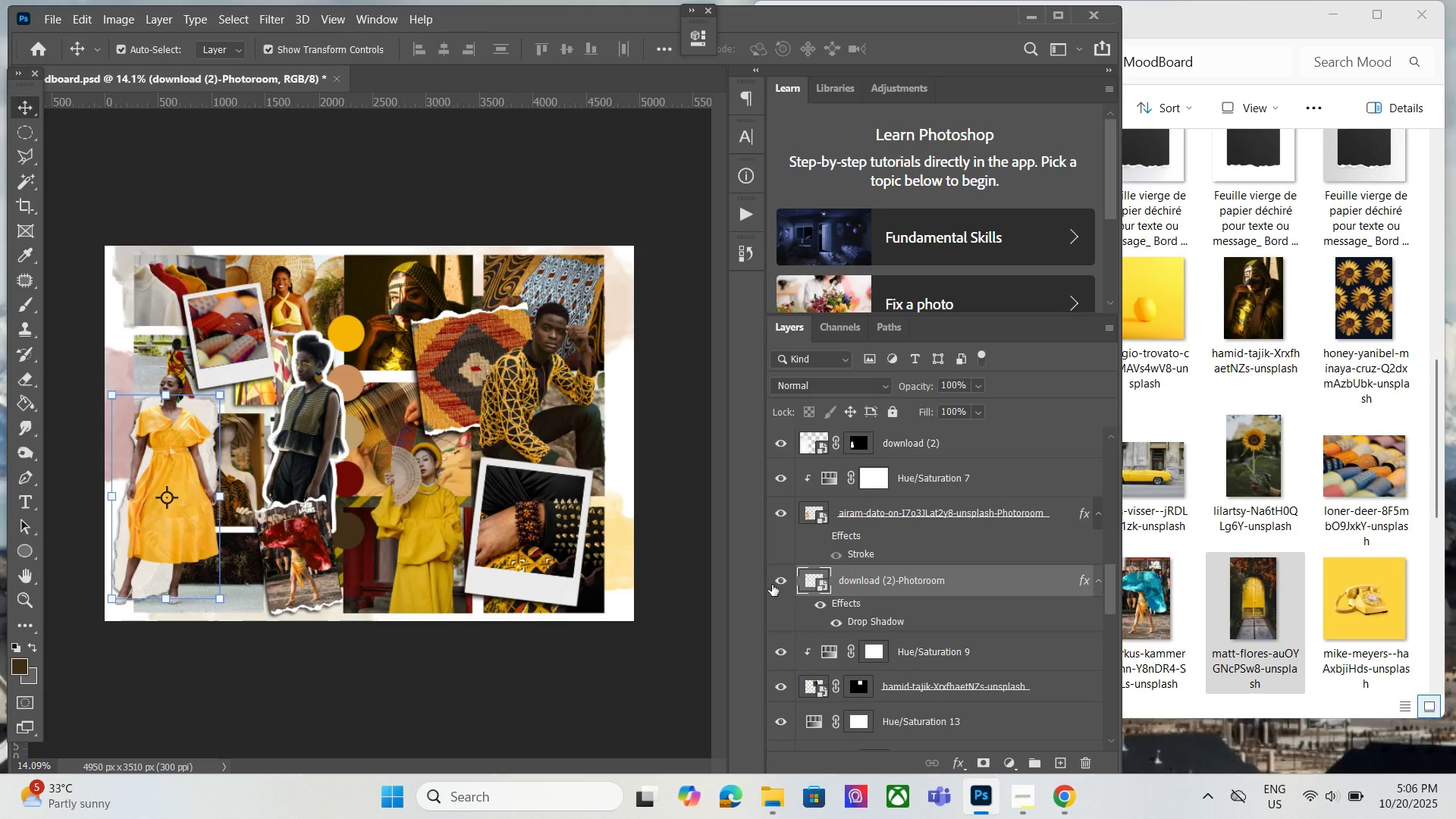 
left_click([780, 583])
 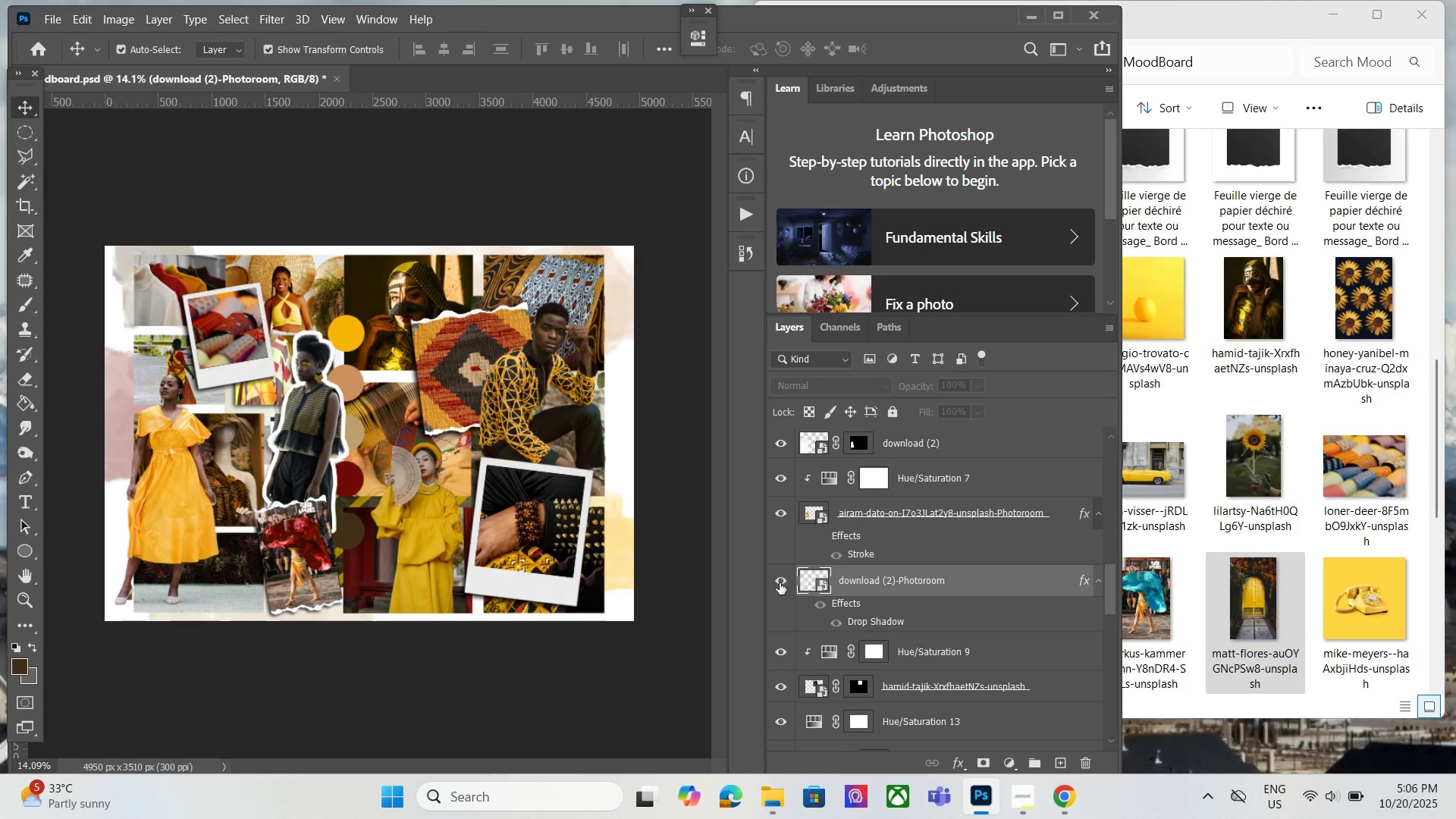 
left_click([780, 583])
 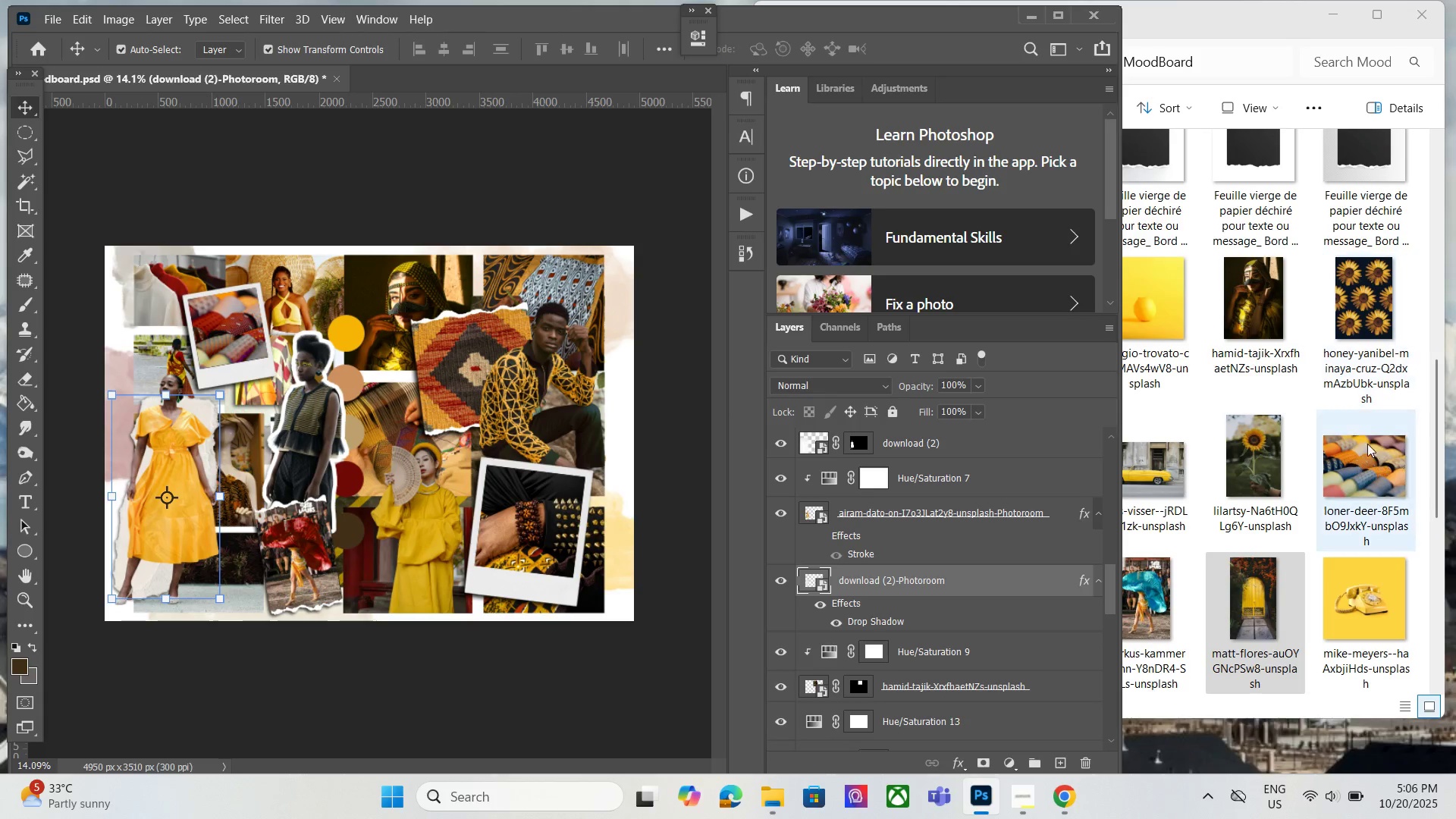 
left_click([1232, 597])
 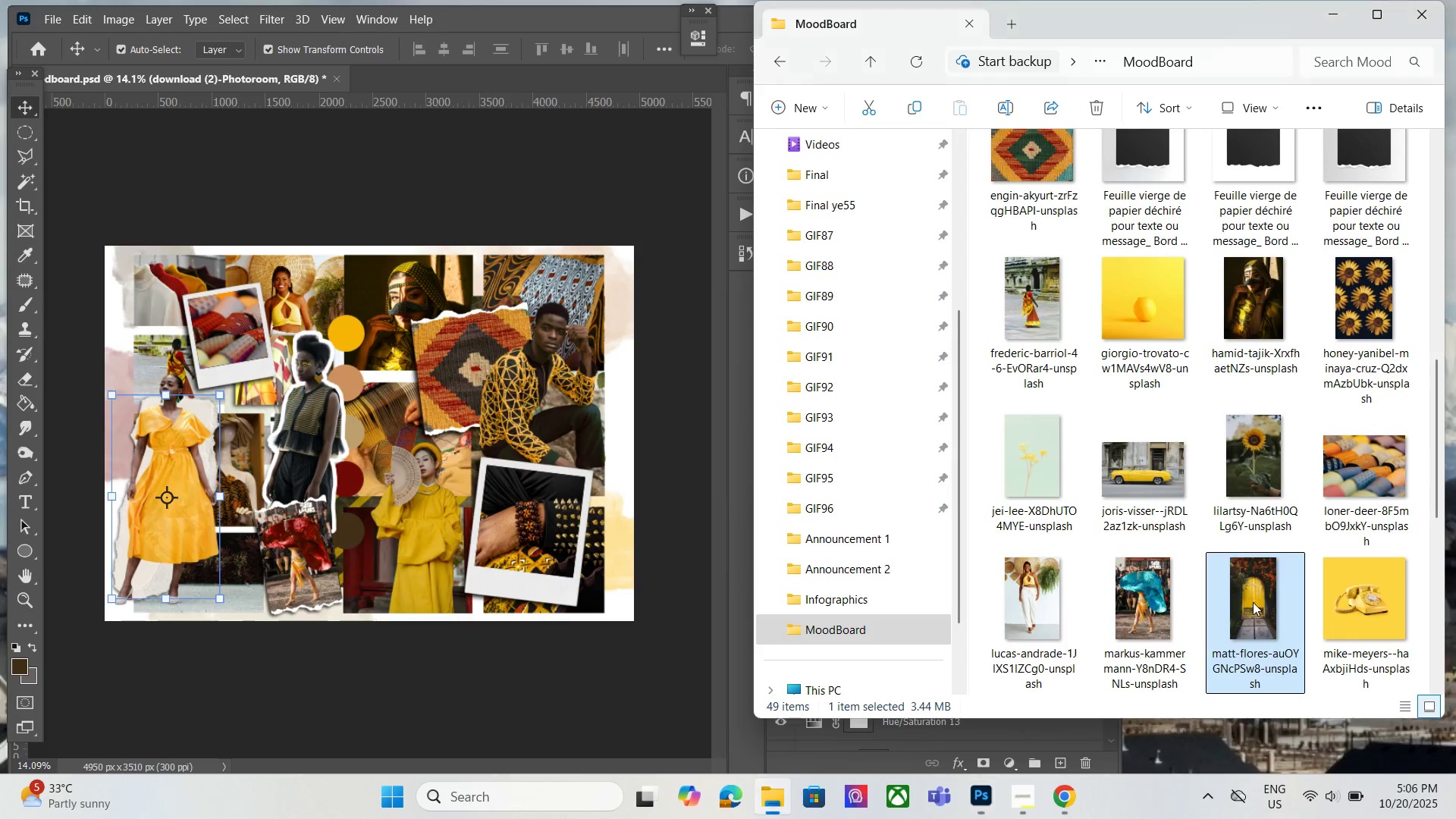 
left_click_drag(start_coordinate=[1253, 595], to_coordinate=[152, 556])
 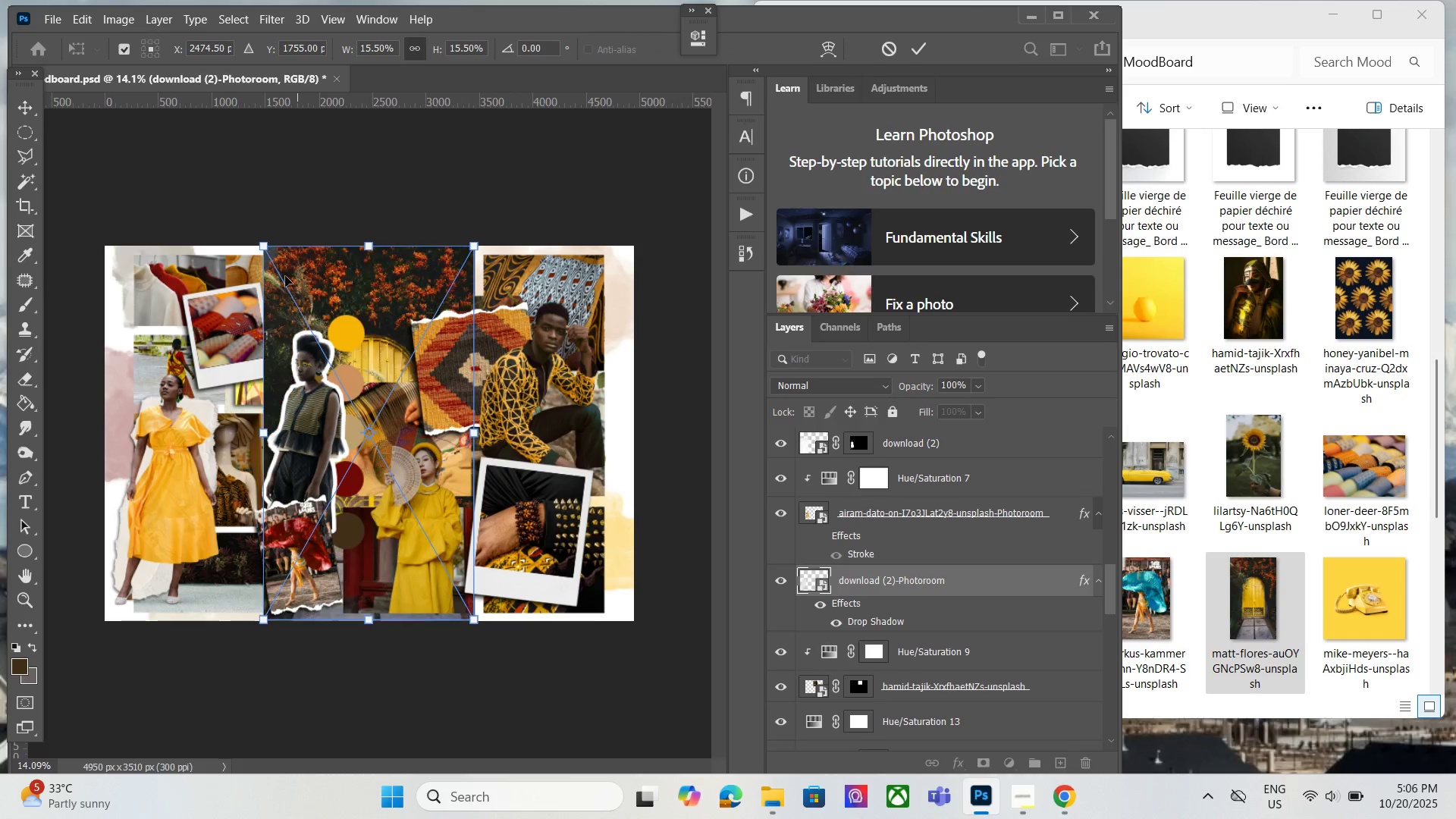 
left_click_drag(start_coordinate=[263, 244], to_coordinate=[413, 535])
 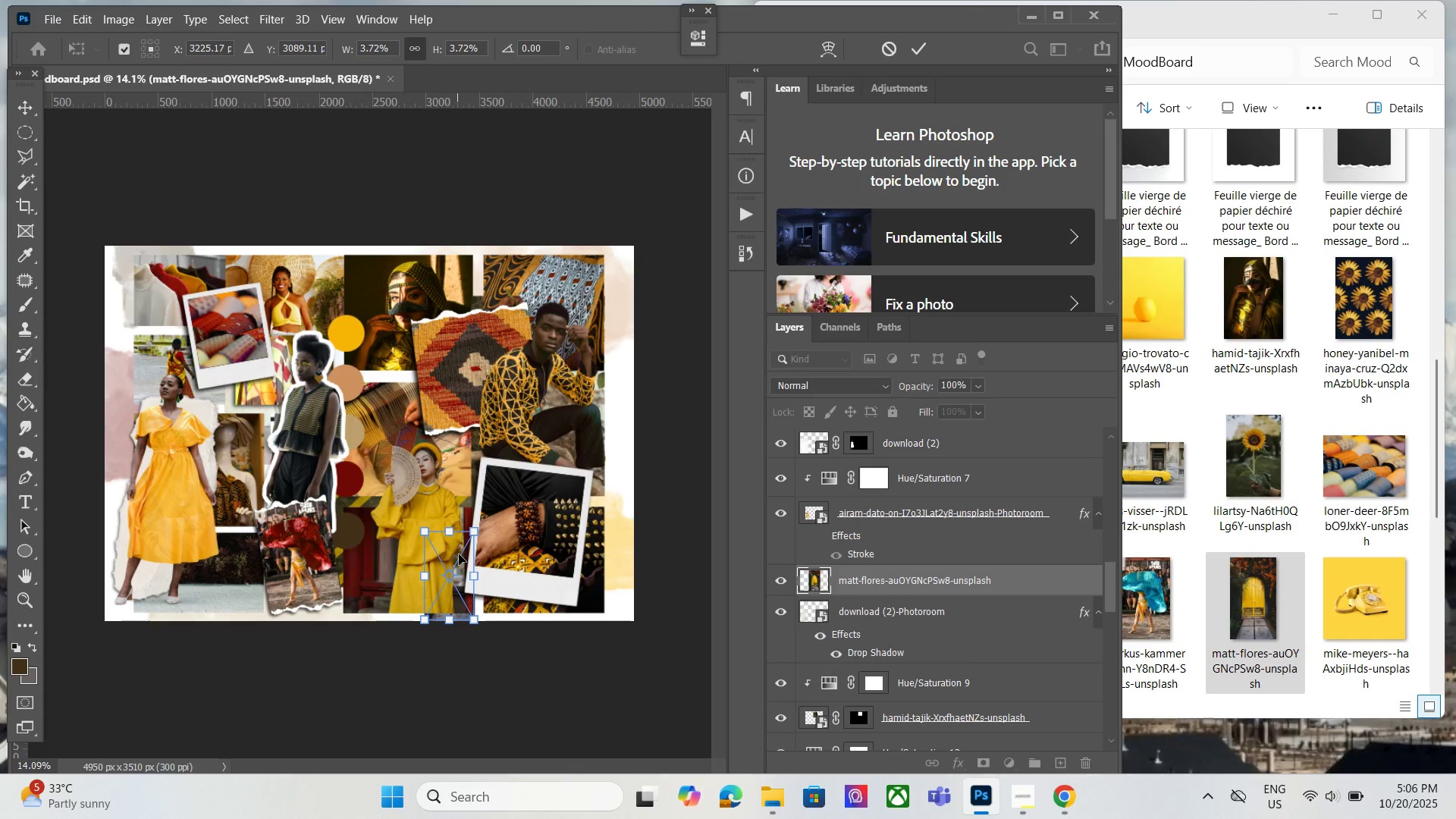 
left_click_drag(start_coordinate=[459, 554], to_coordinate=[228, 532])
 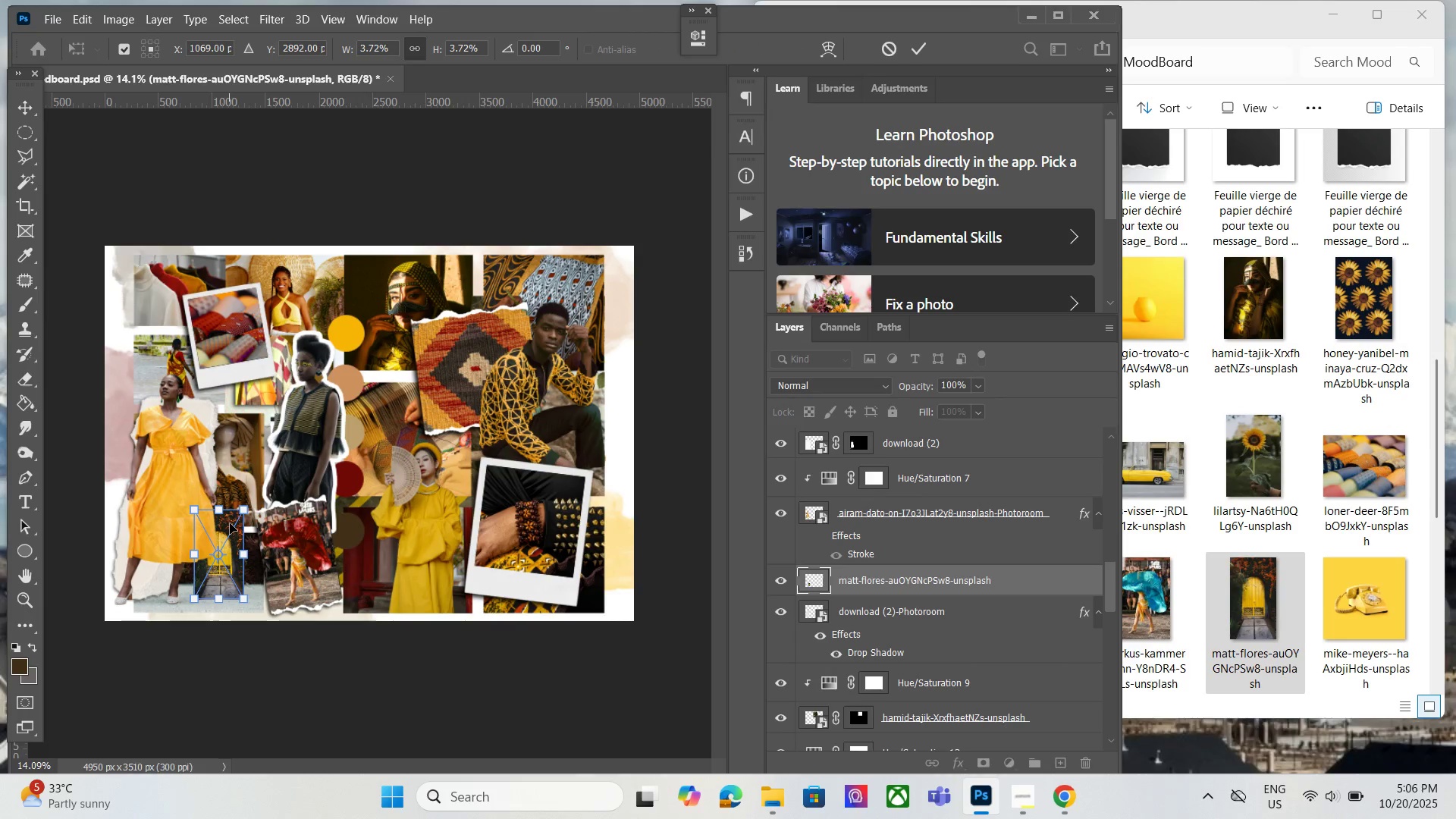 
left_click_drag(start_coordinate=[230, 523], to_coordinate=[231, 519])
 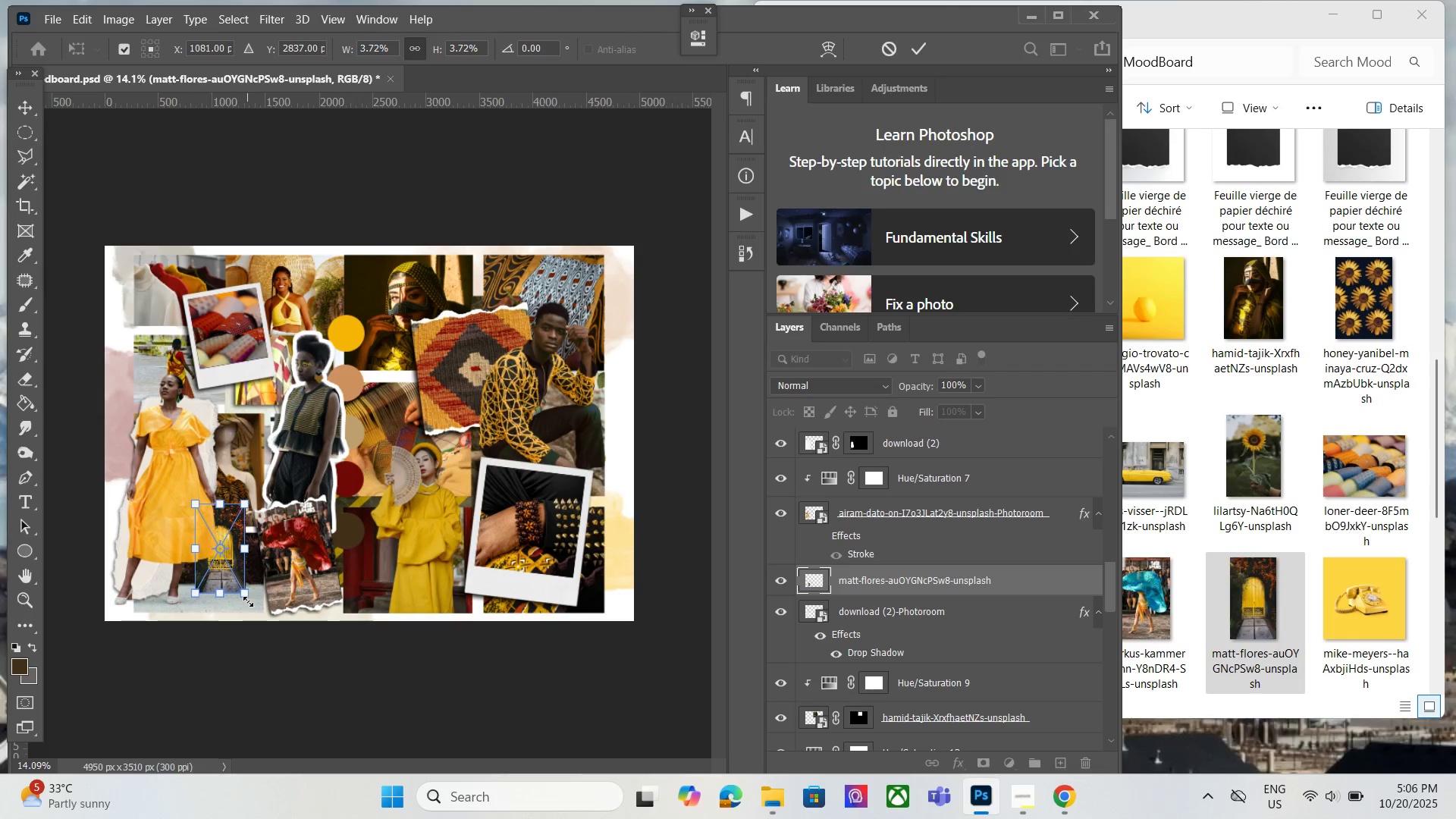 
left_click_drag(start_coordinate=[248, 600], to_coordinate=[265, 615])
 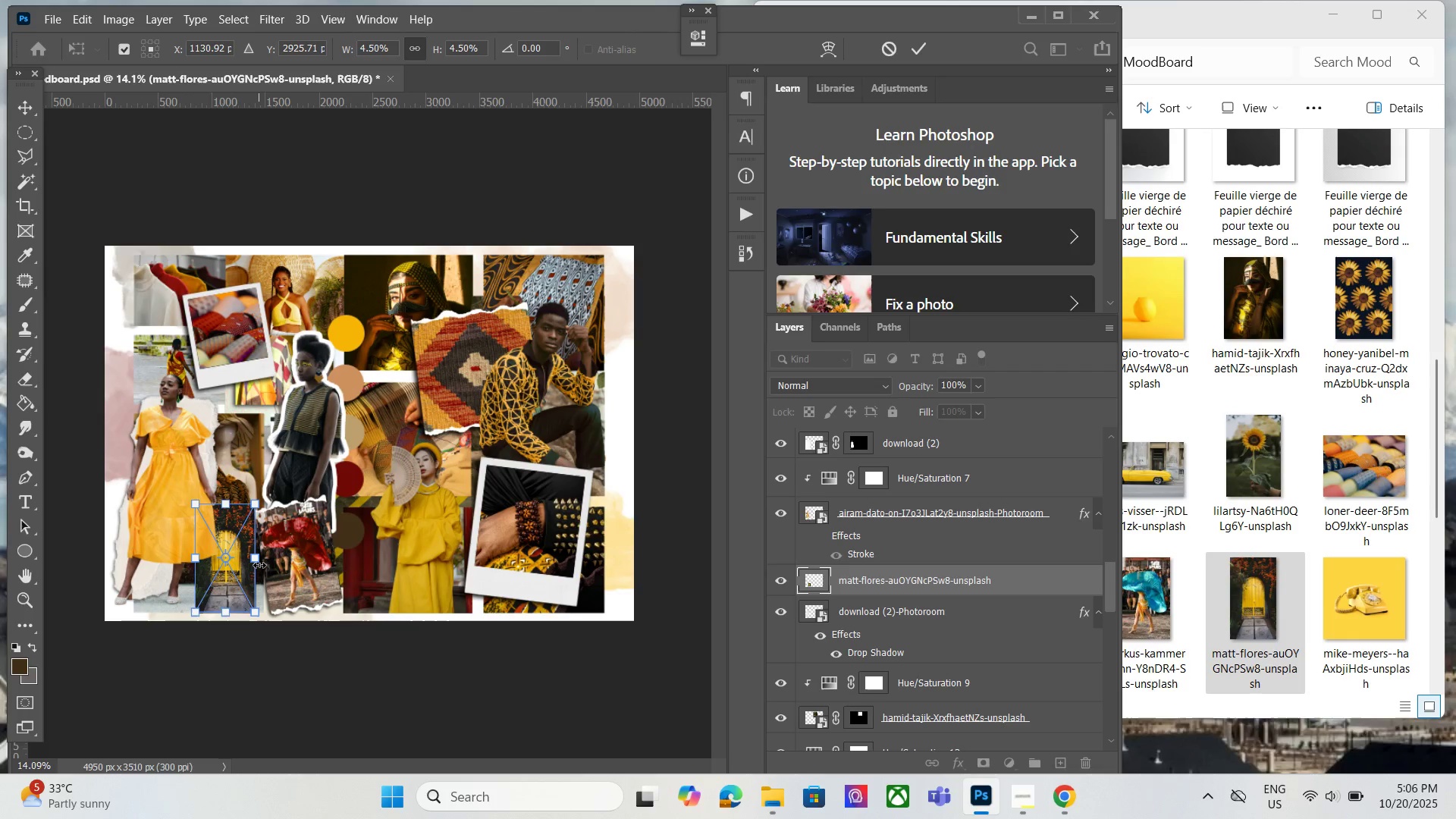 
left_click_drag(start_coordinate=[259, 565], to_coordinate=[268, 563])
 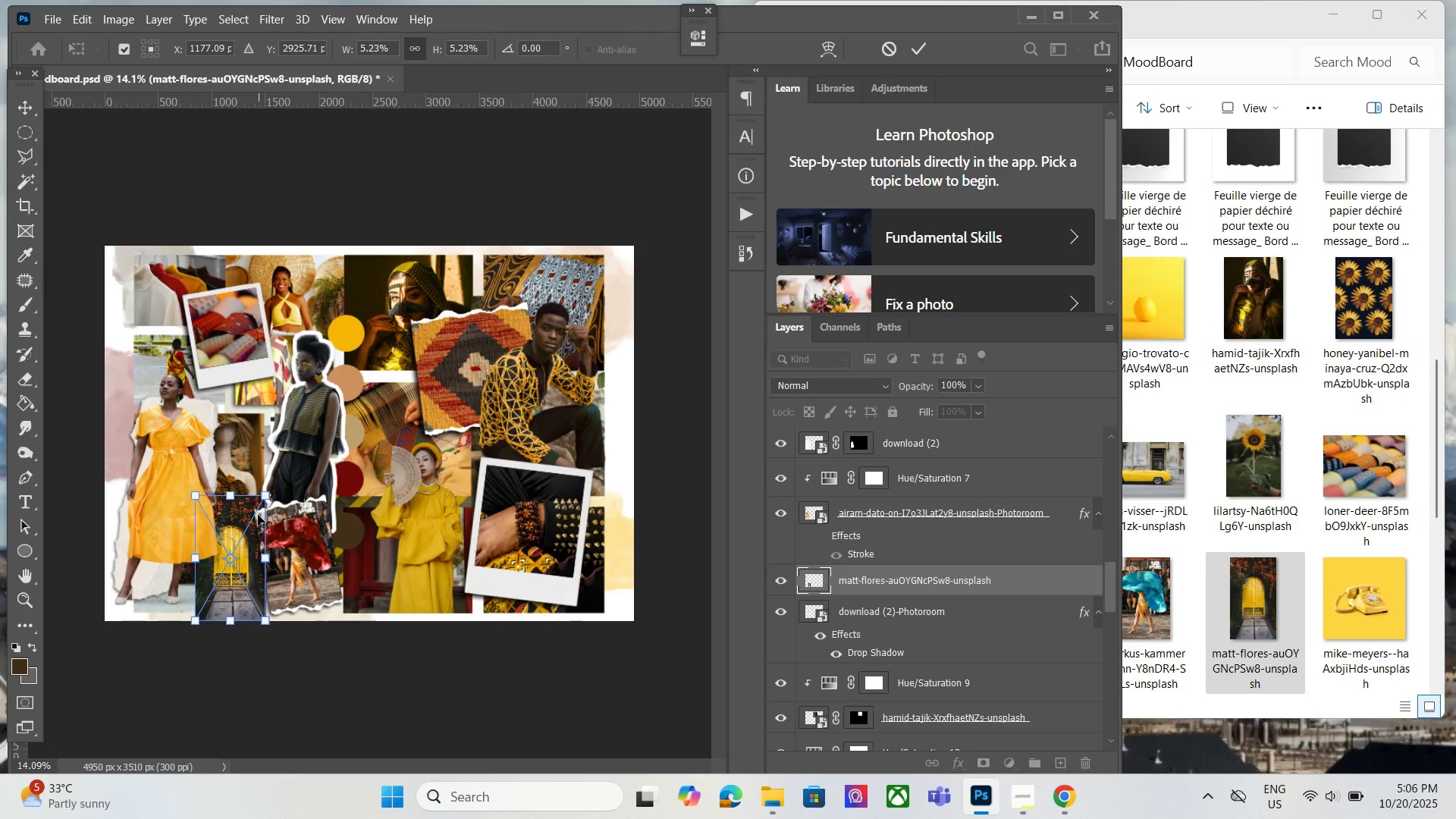 
left_click_drag(start_coordinate=[256, 522], to_coordinate=[256, 513])
 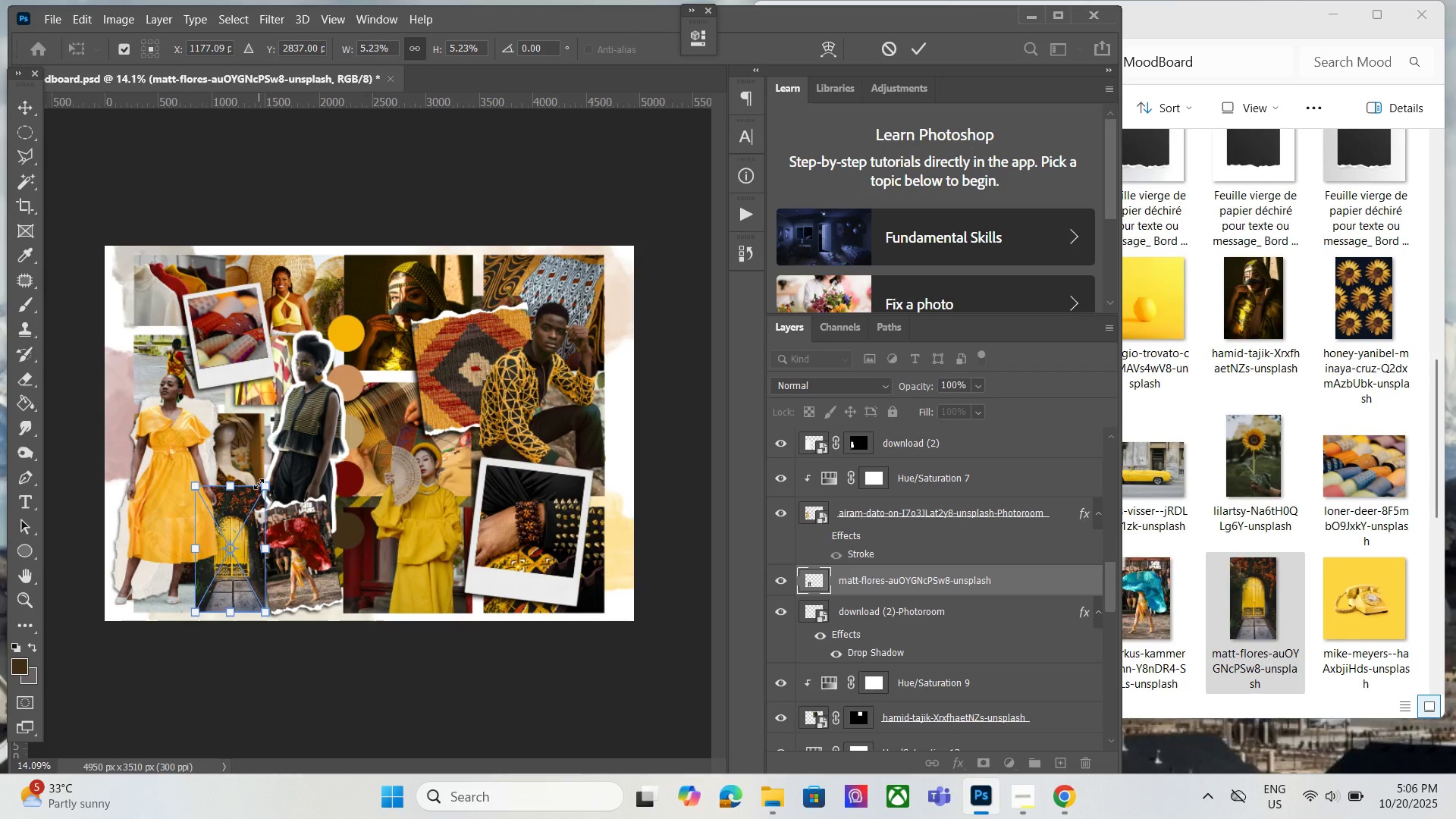 
left_click_drag(start_coordinate=[259, 484], to_coordinate=[243, 509])
 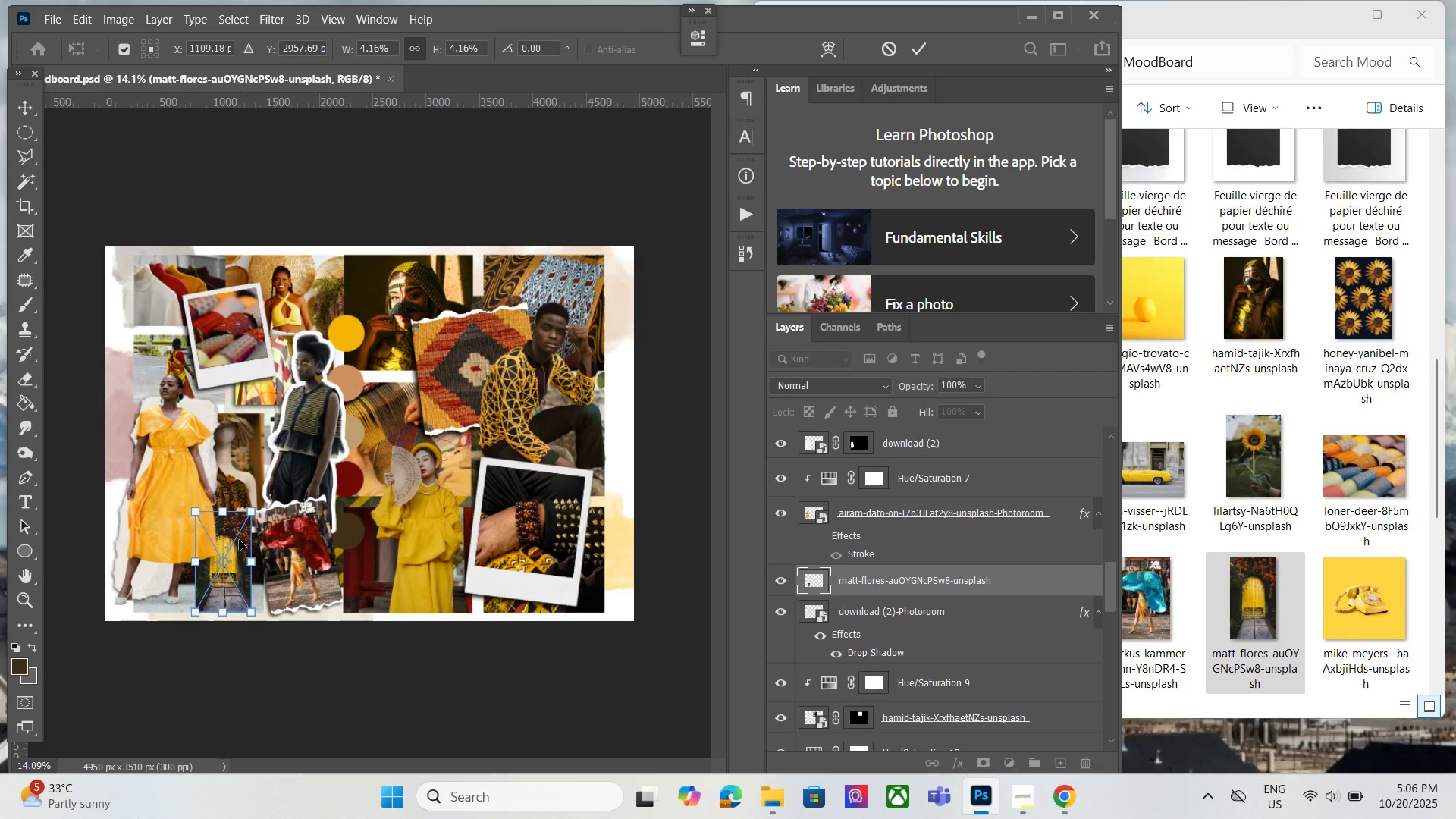 
left_click_drag(start_coordinate=[239, 540], to_coordinate=[244, 532])
 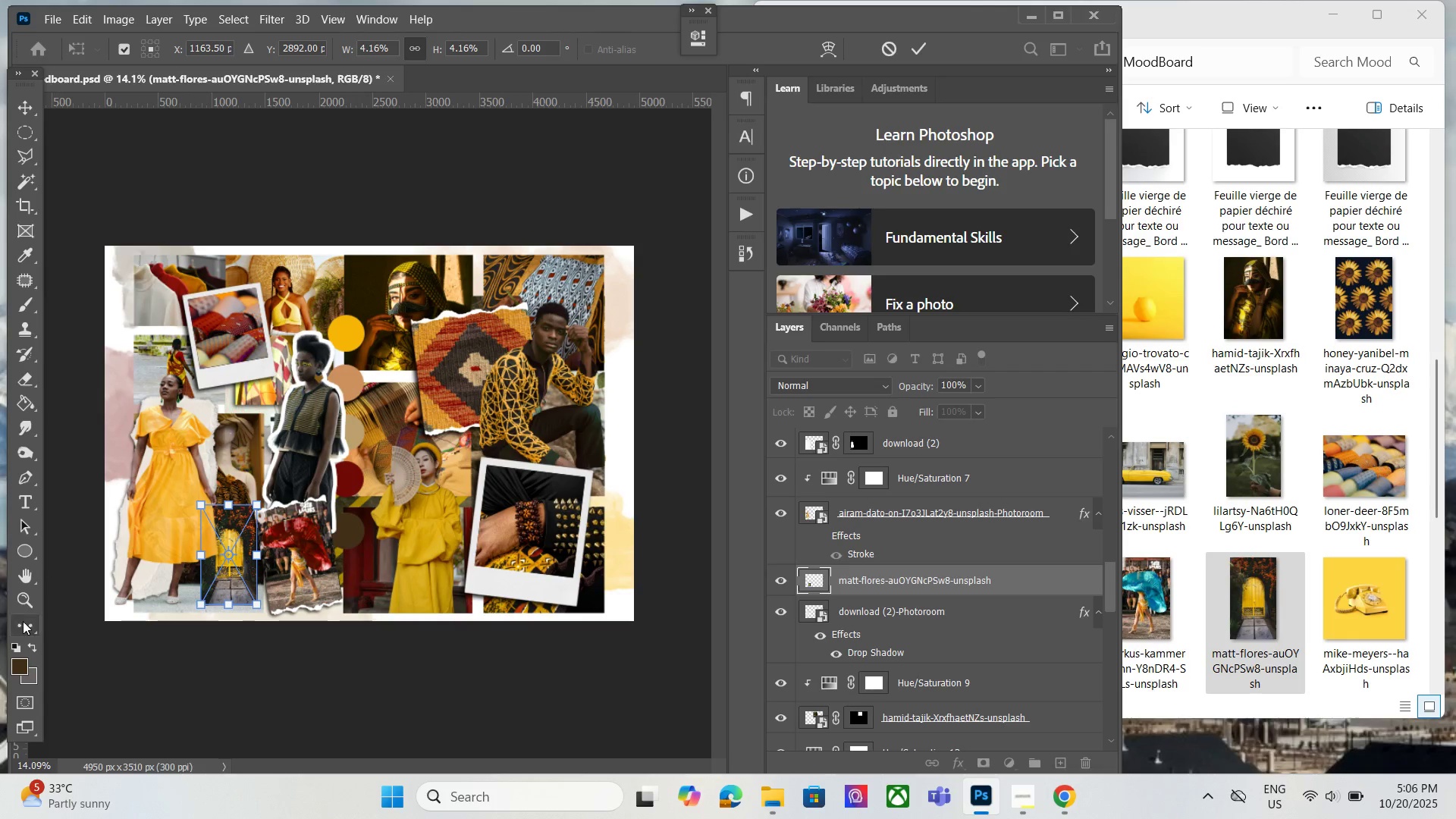 
left_click([23, 607])
 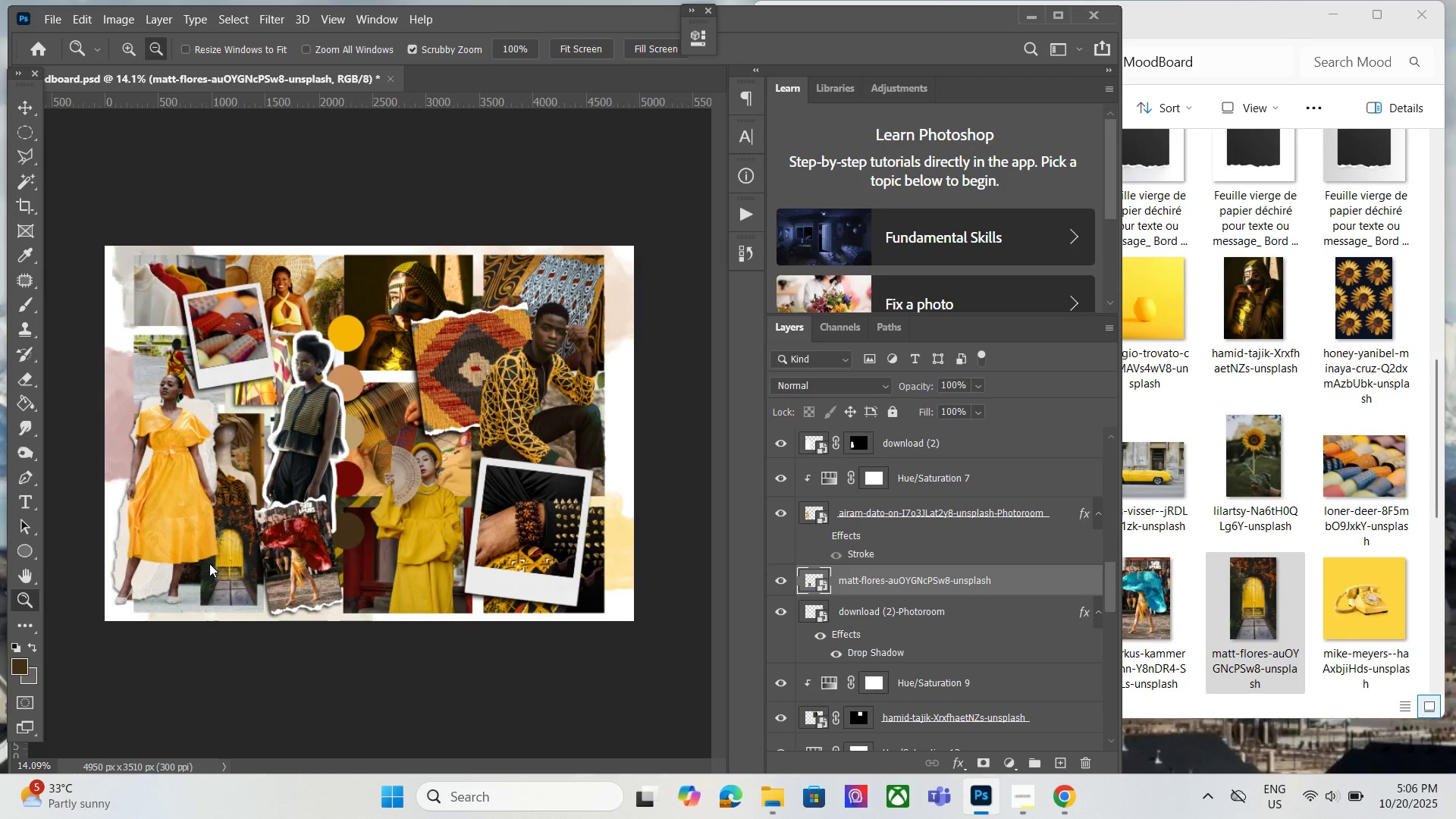 
hold_key(key=AltLeft, duration=1.53)
scroll: coordinate [158, 578], scroll_direction: up, amount: 5.0
 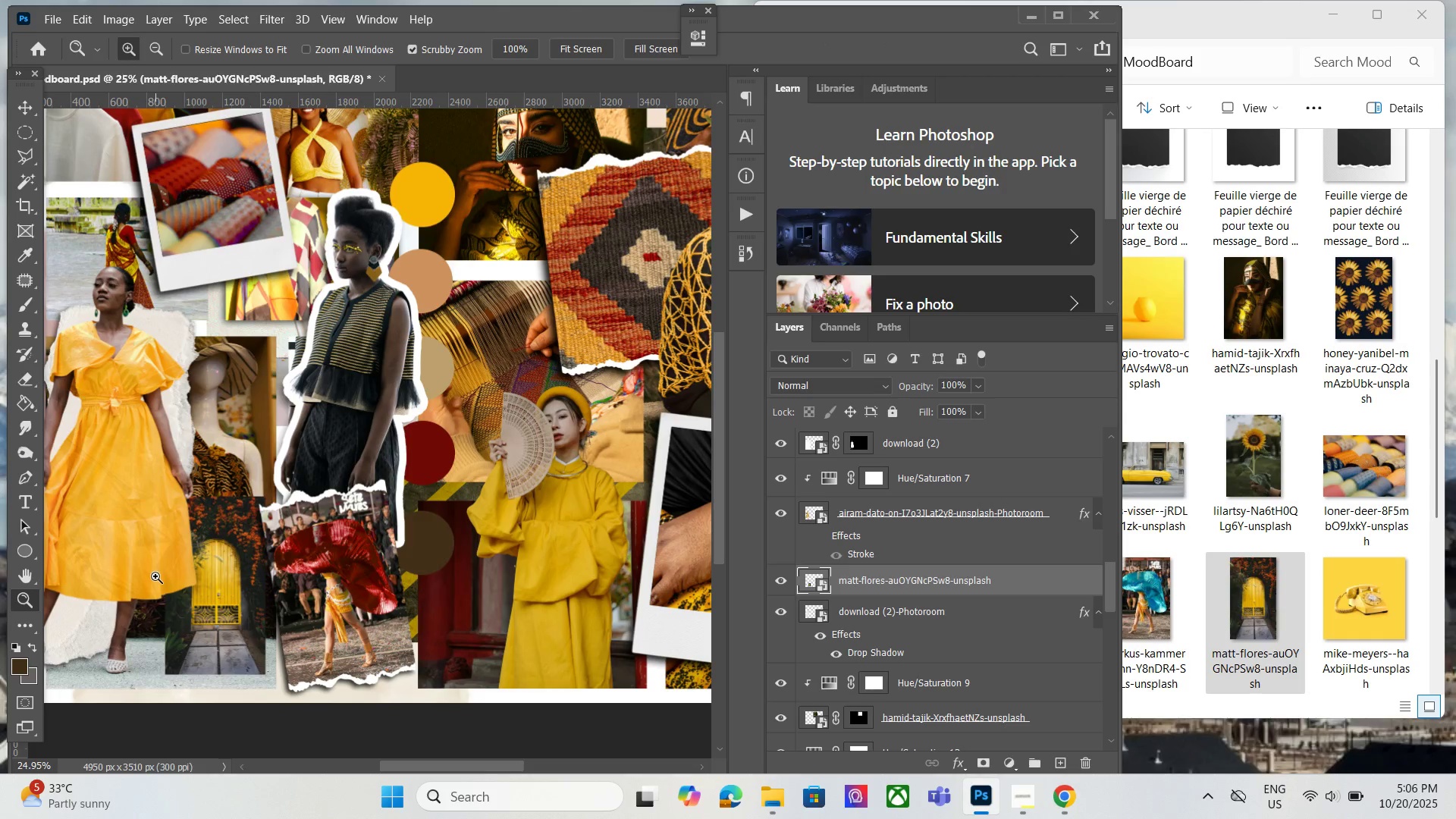 
hold_key(key=AltLeft, duration=1.51)
scroll: coordinate [168, 568], scroll_direction: down, amount: 1.0
 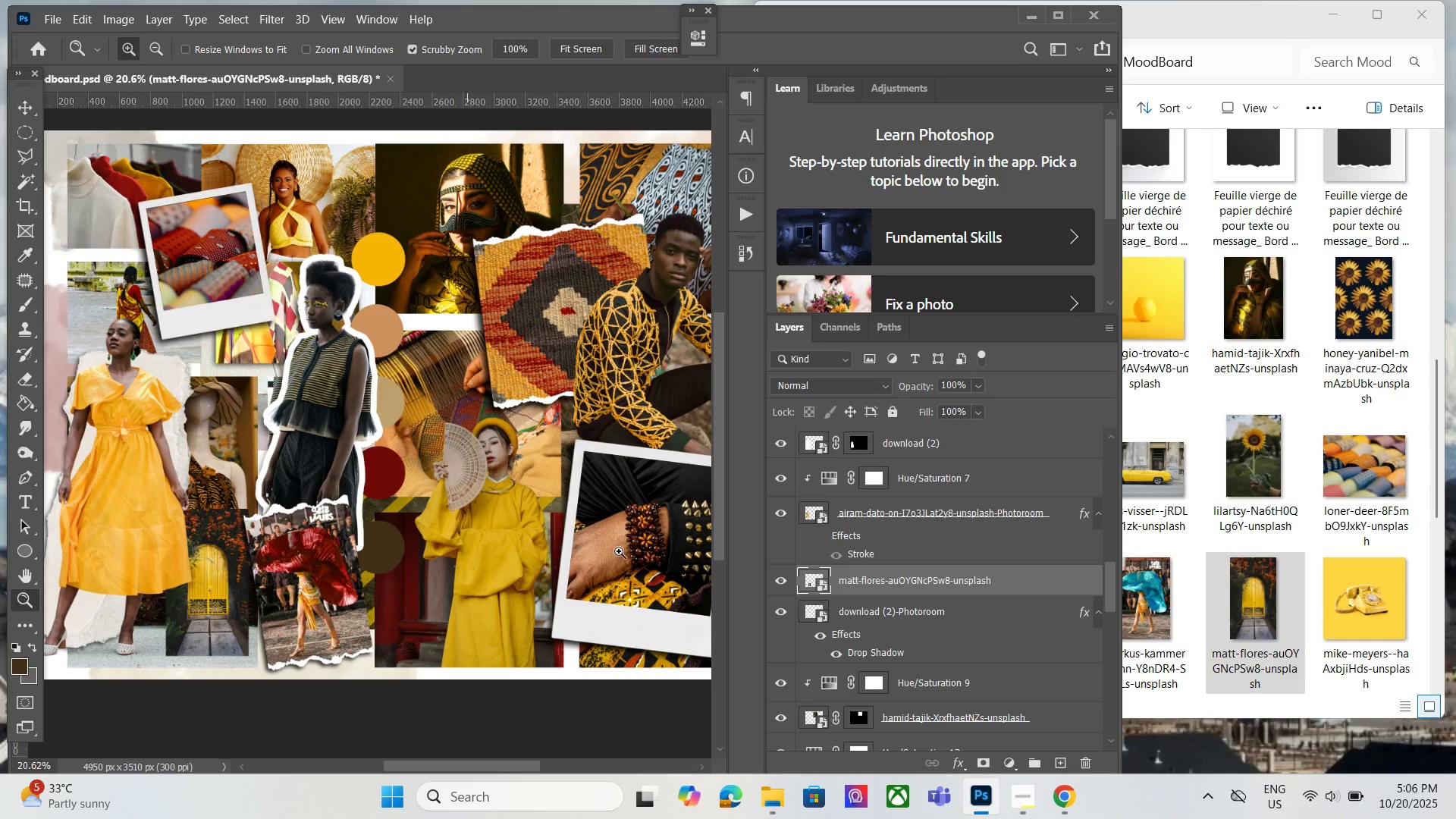 
key(Alt+AltLeft)
 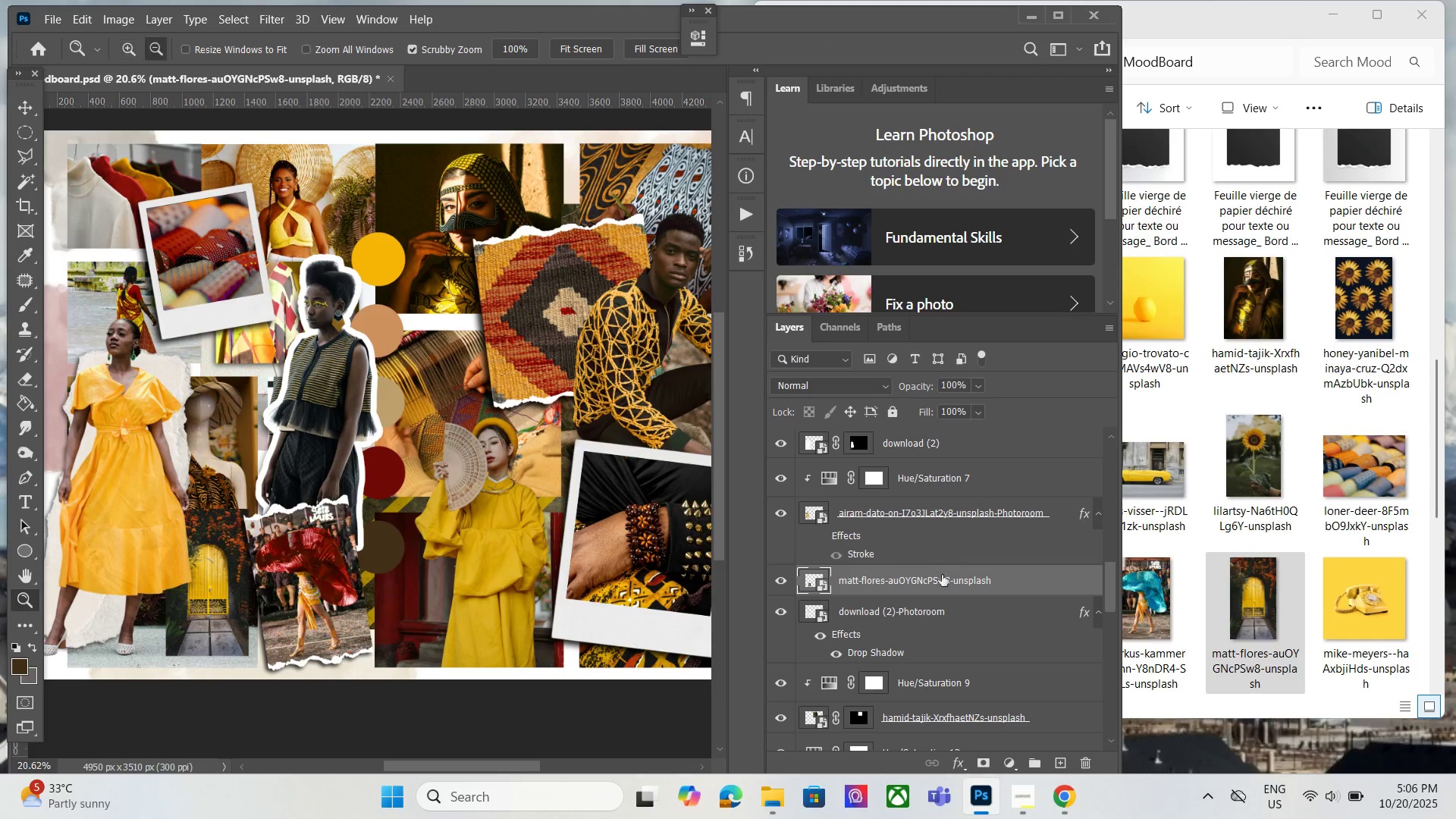 
key(Alt+AltLeft)
 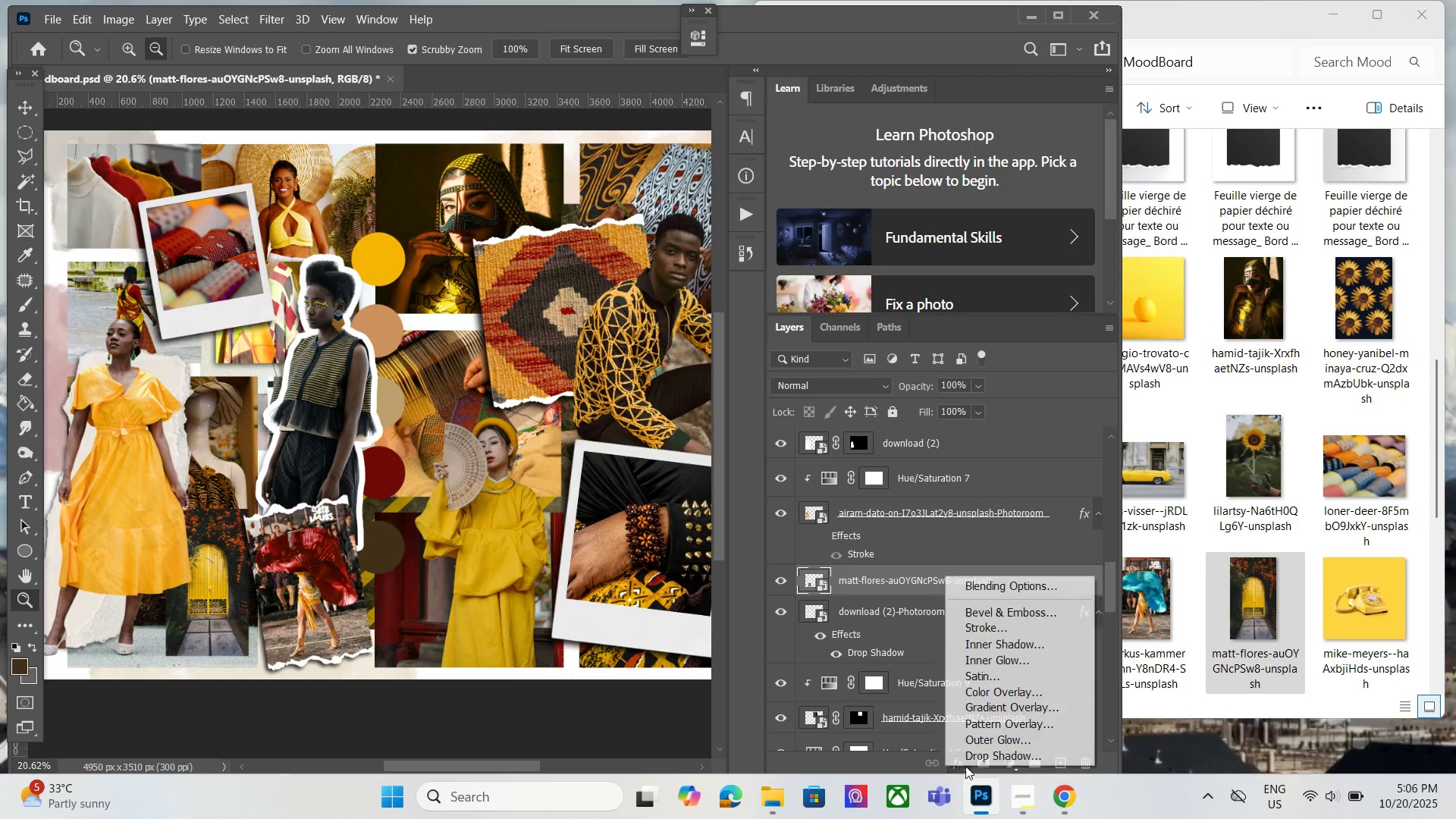 
double_click([968, 758])
 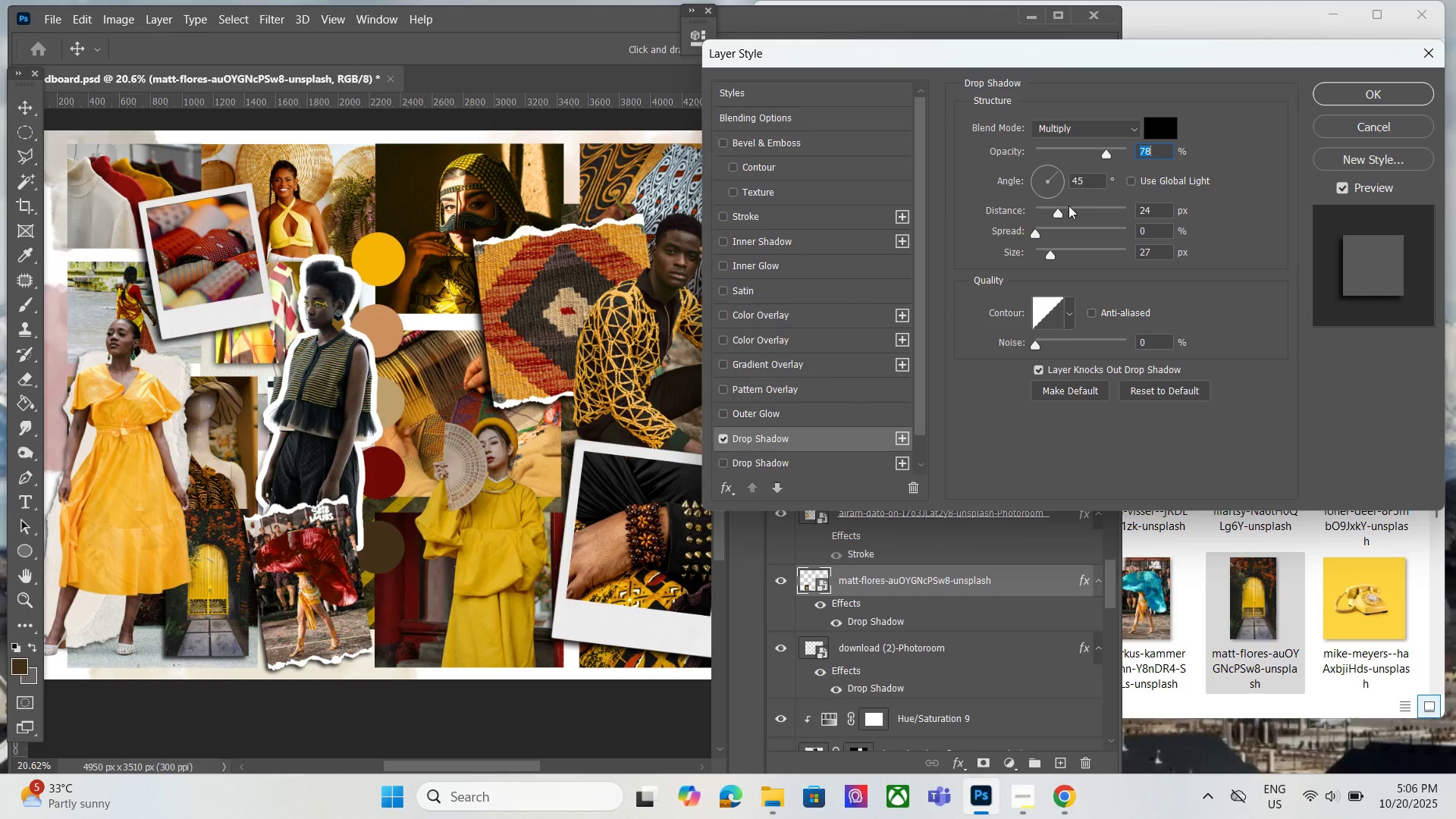 
left_click_drag(start_coordinate=[1059, 213], to_coordinate=[981, 211])
 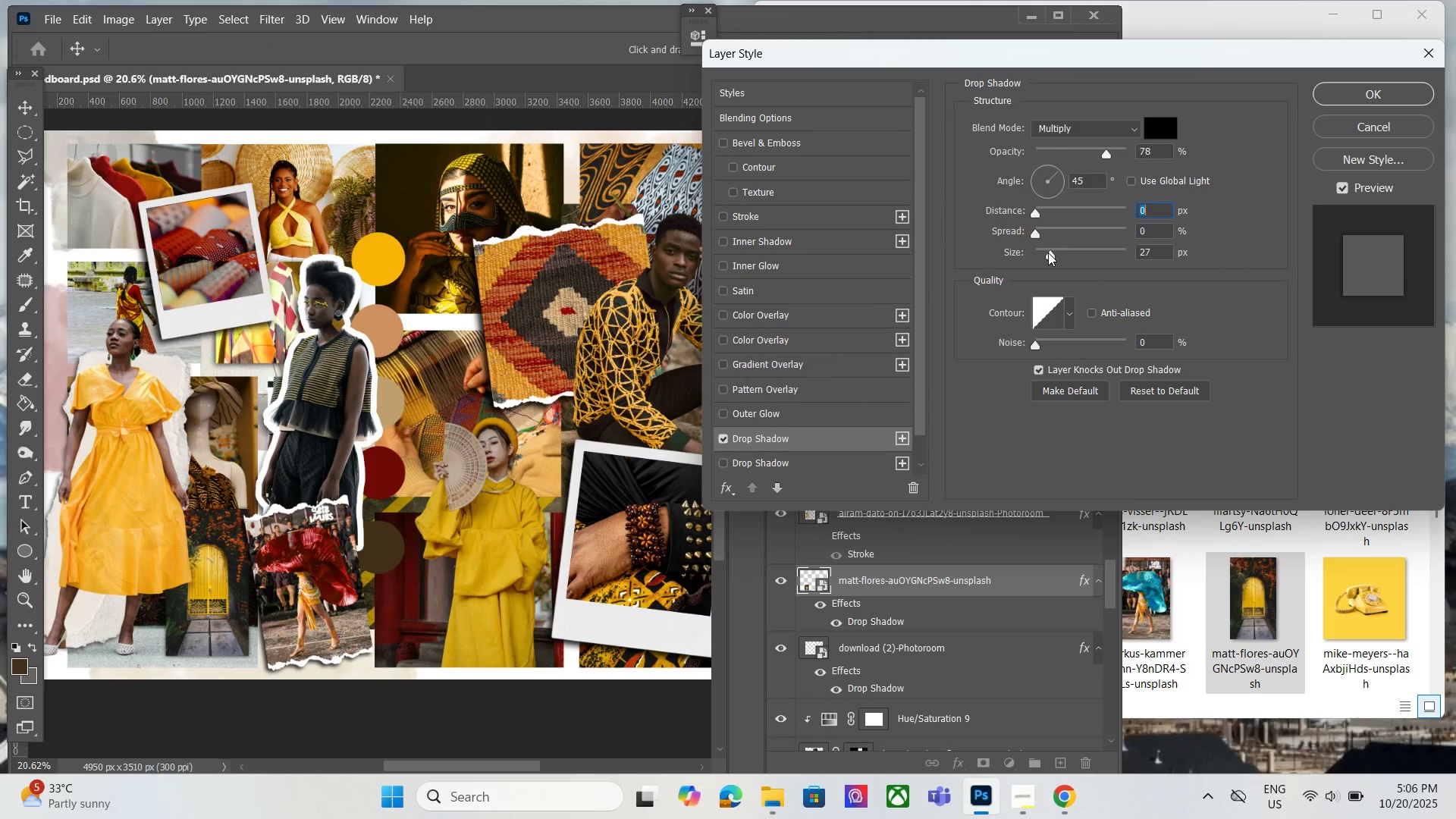 
left_click_drag(start_coordinate=[1048, 253], to_coordinate=[1001, 244])
 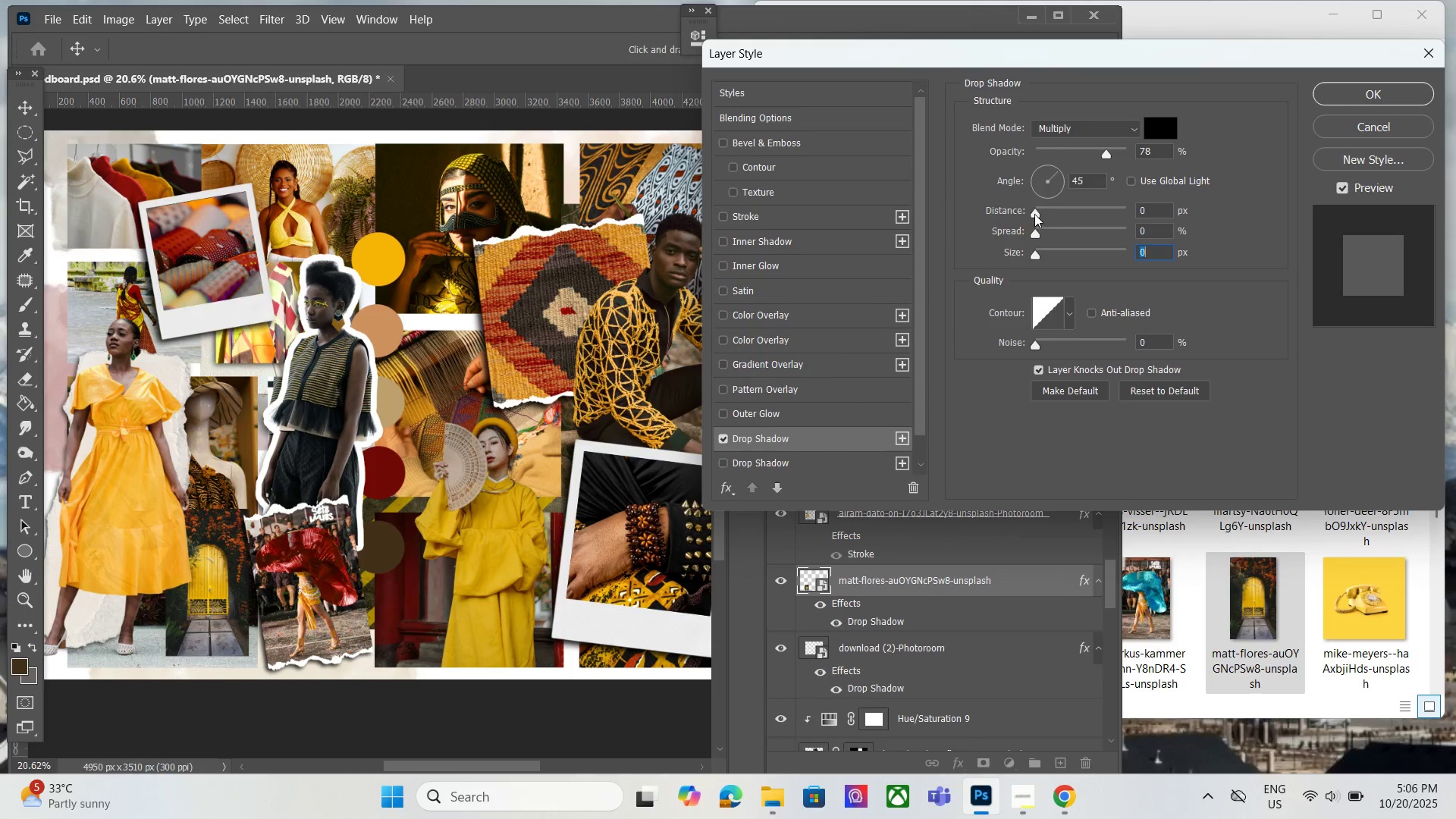 
left_click_drag(start_coordinate=[1034, 214], to_coordinate=[1054, 212])
 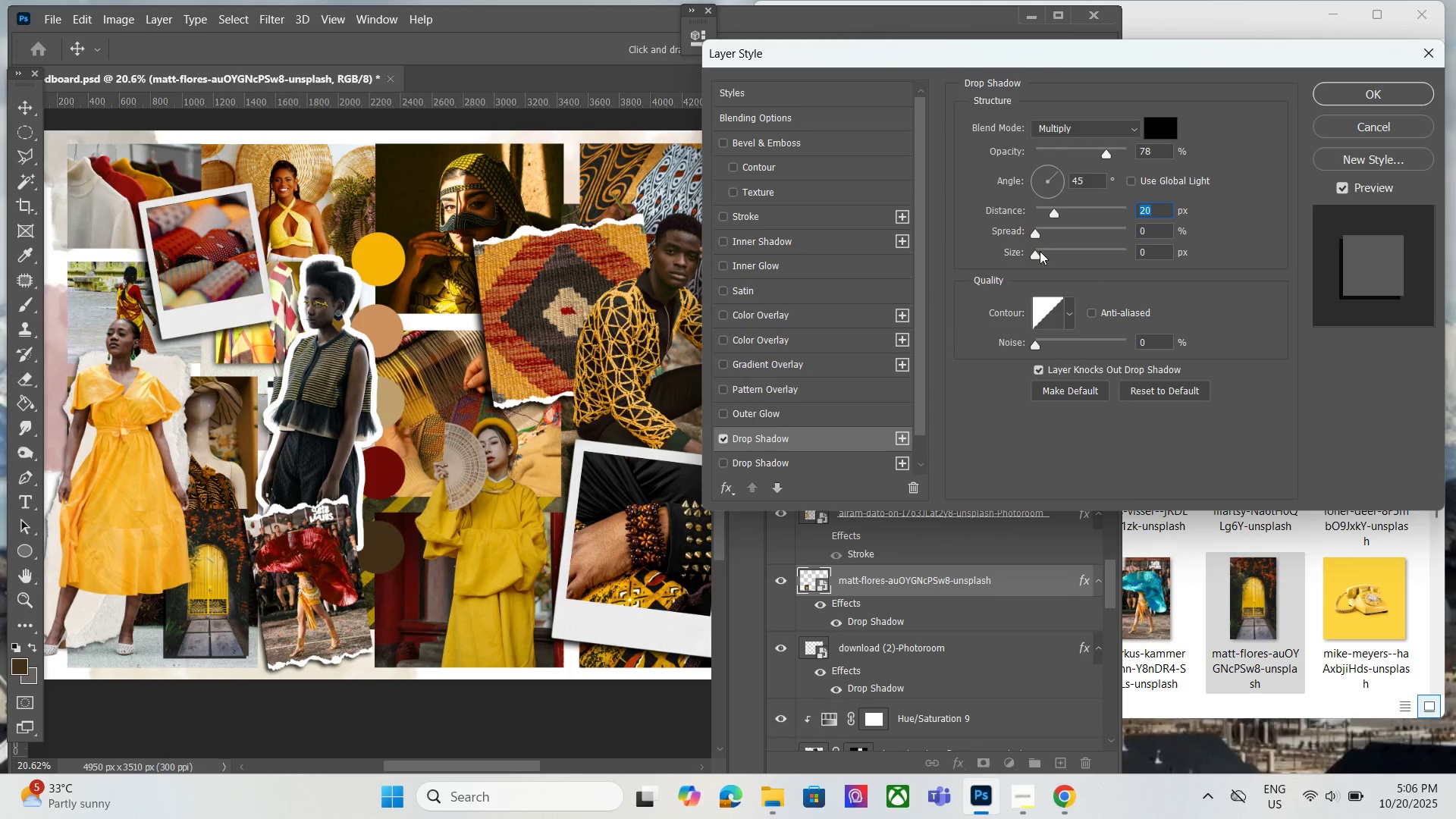 
left_click_drag(start_coordinate=[1040, 253], to_coordinate=[1054, 257])
 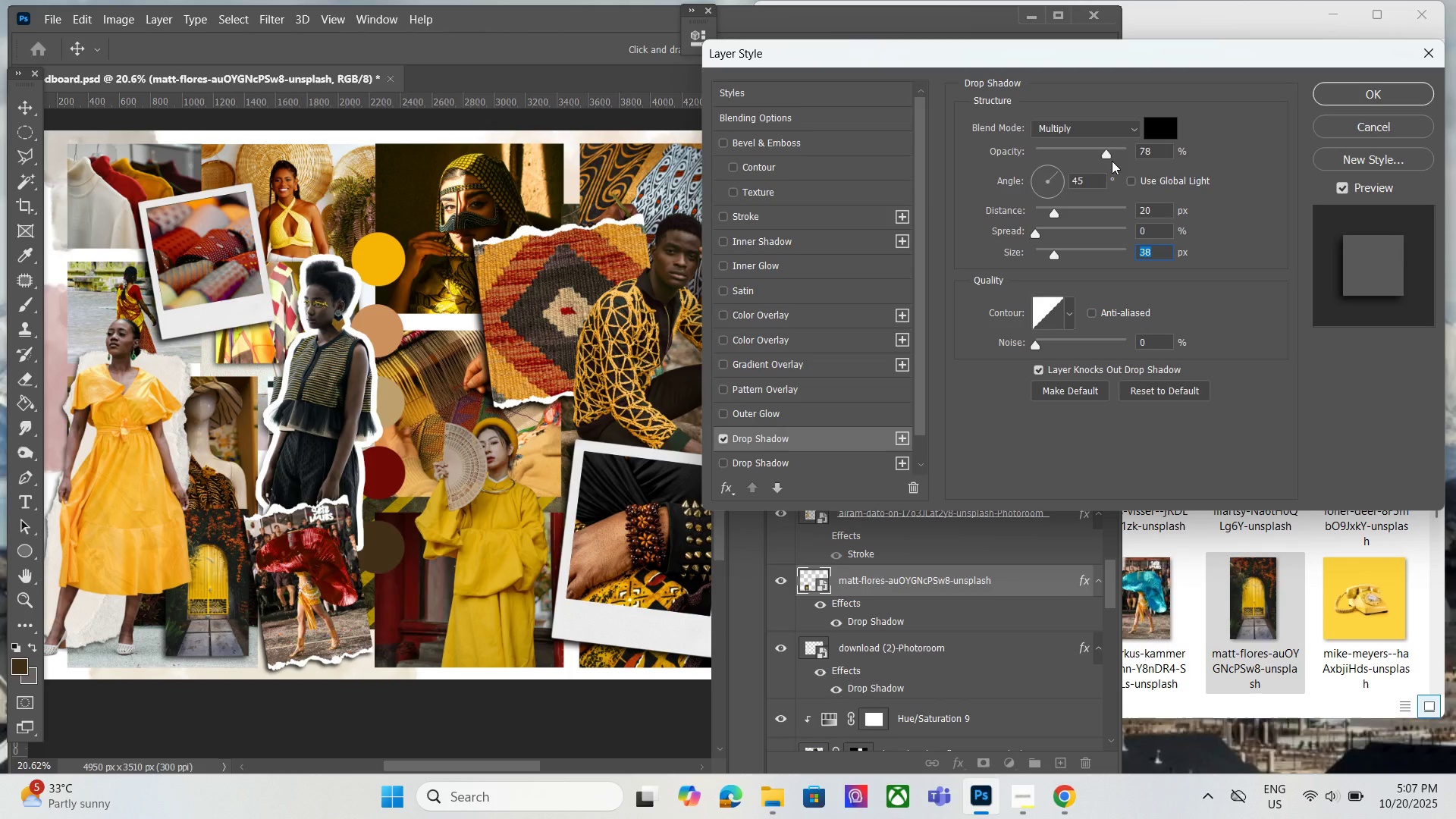 
left_click_drag(start_coordinate=[1105, 149], to_coordinate=[1098, 156])
 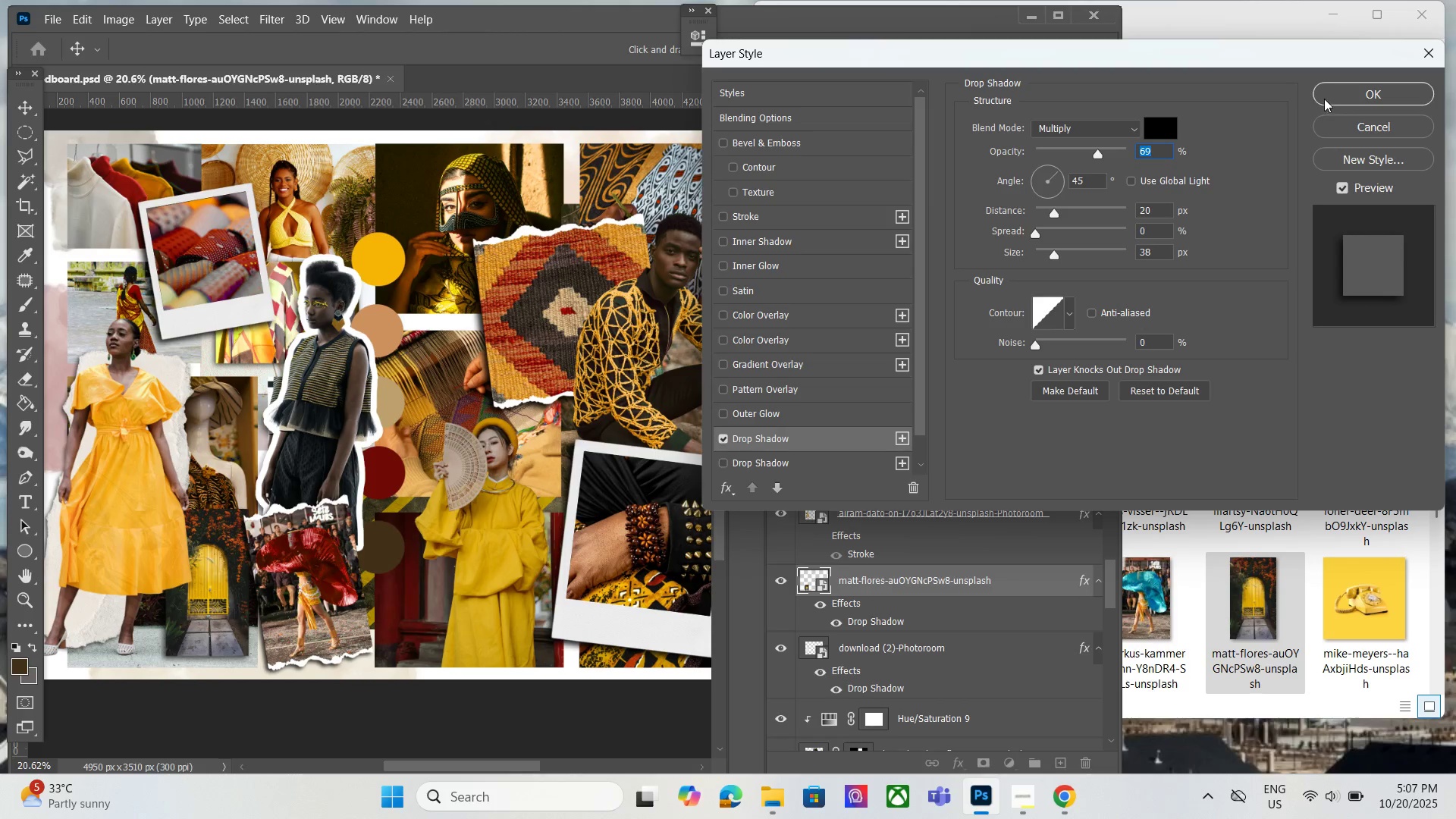 
left_click([1325, 98])
 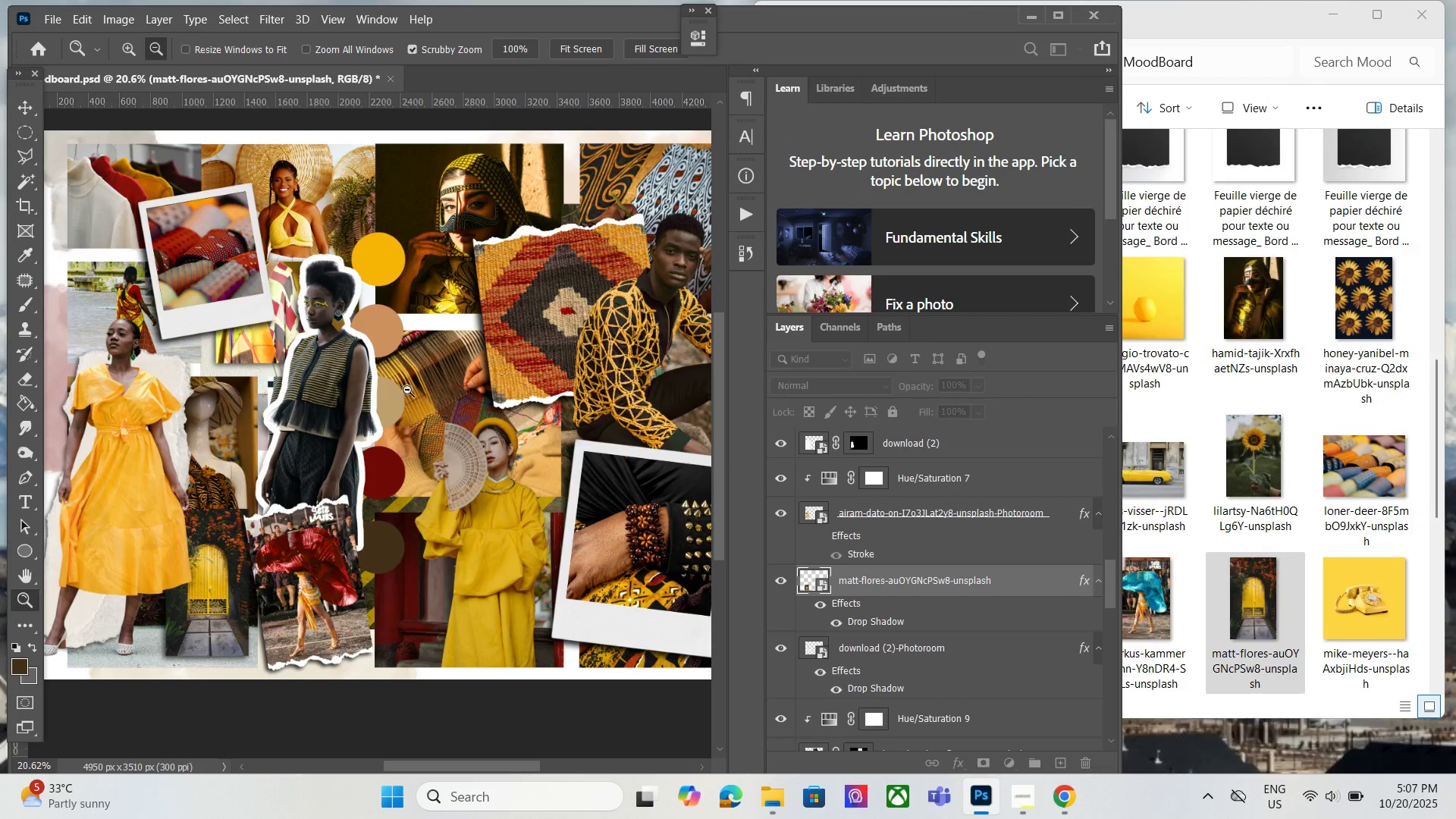 
hold_key(key=AltLeft, duration=0.31)
scroll: coordinate [344, 407], scroll_direction: down, amount: 4.0
 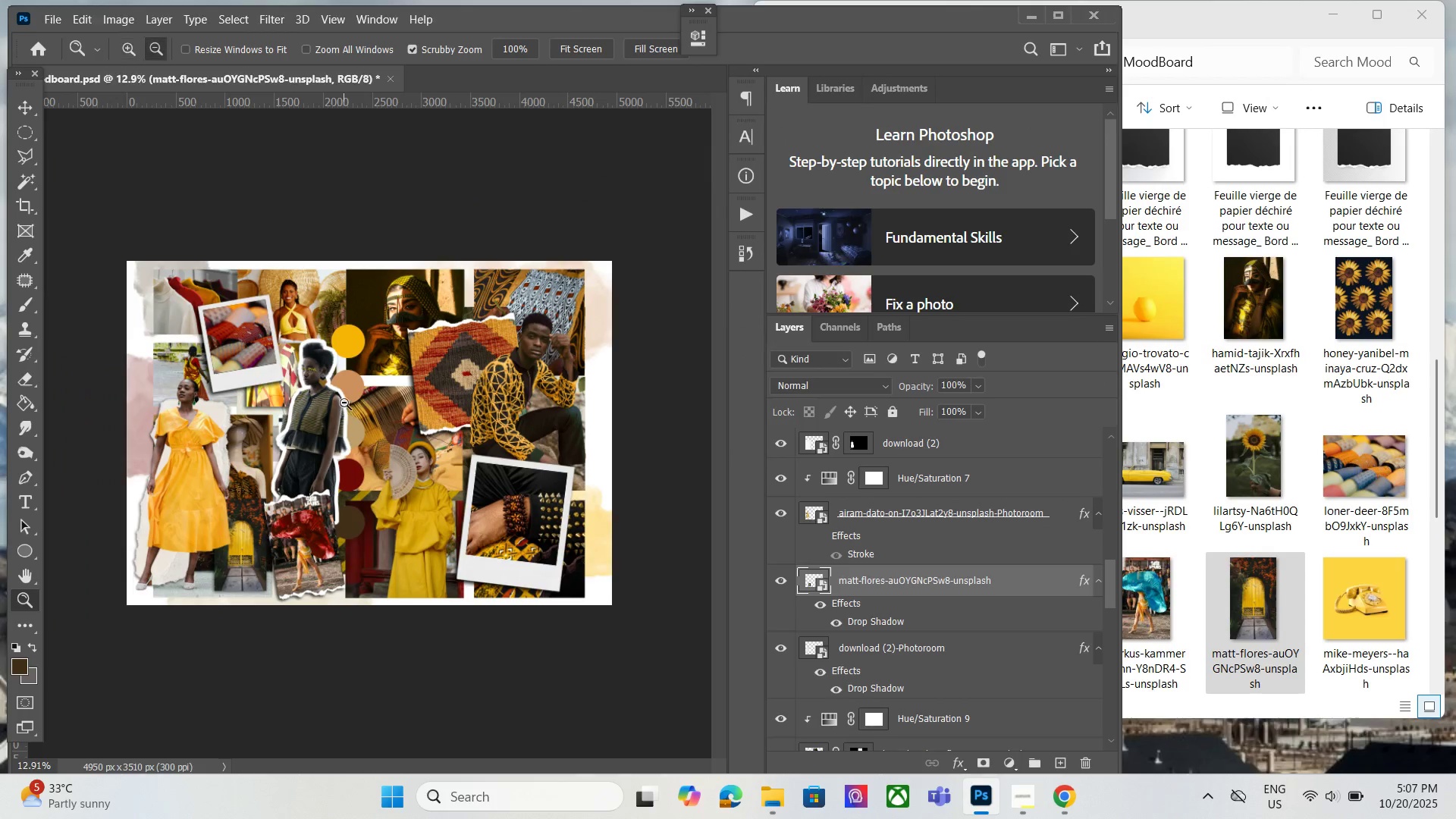 
key(Control+ControlLeft)
 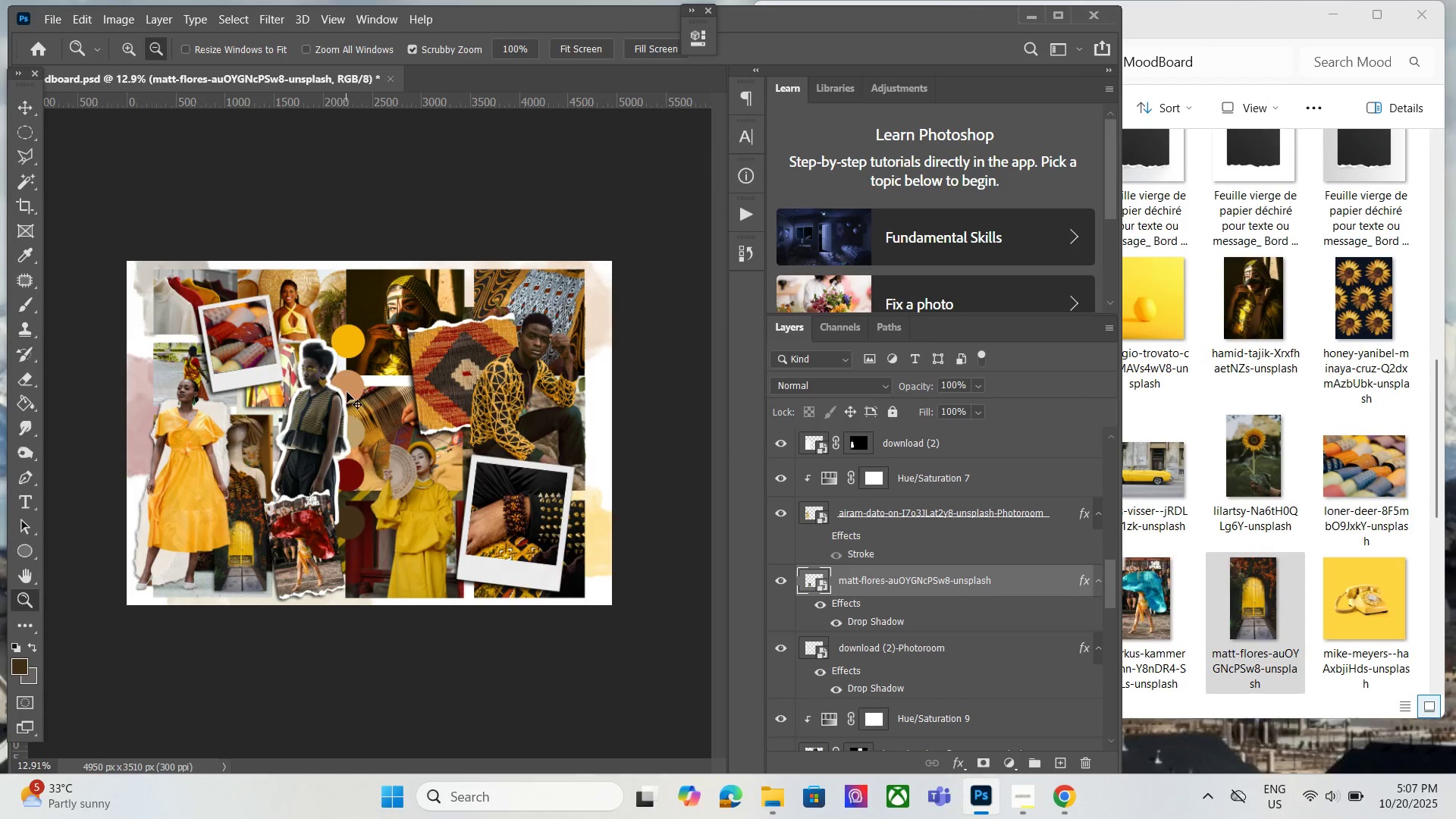 
key(Control+S)
 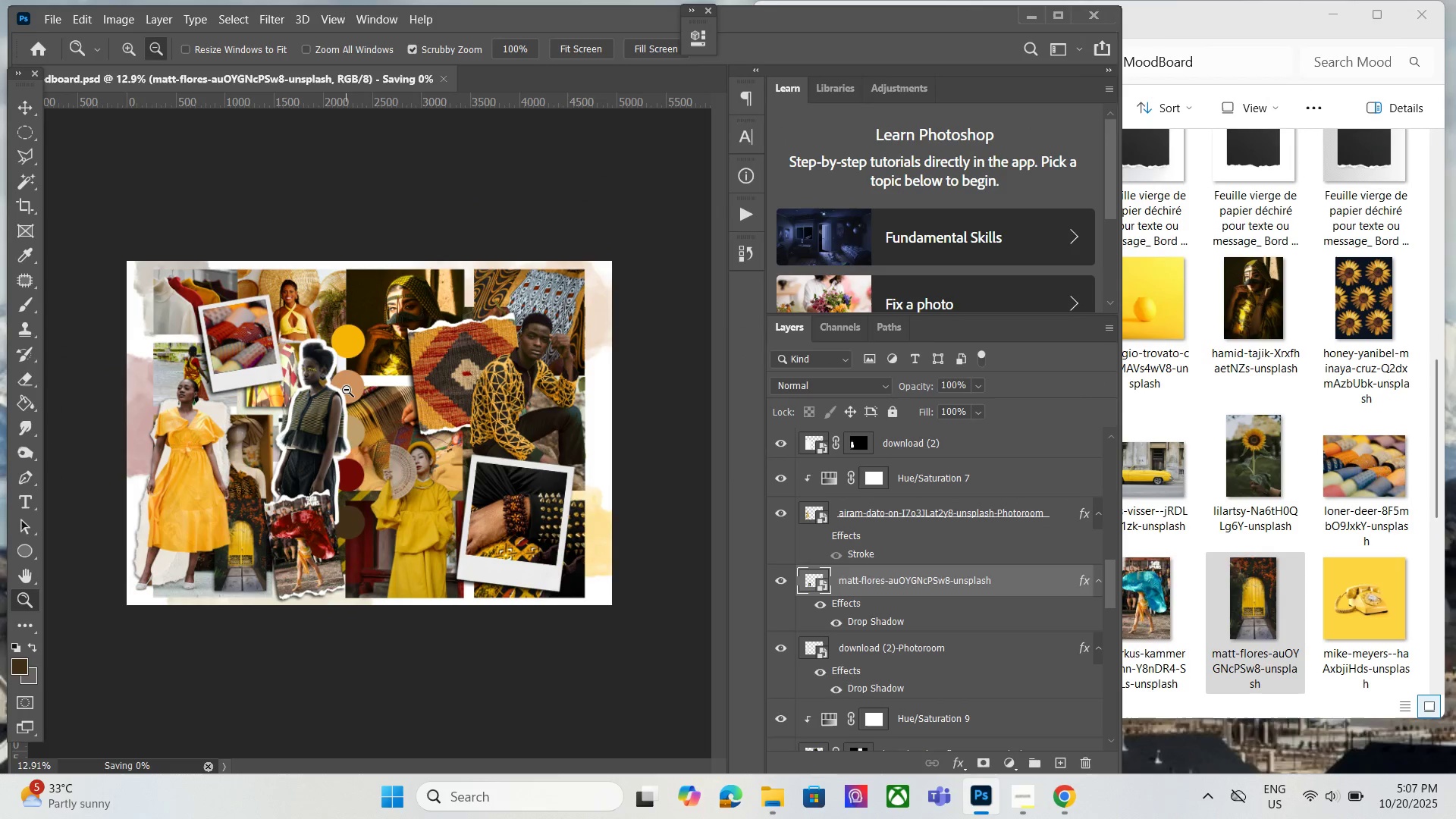 
scroll: coordinate [347, 389], scroll_direction: down, amount: 1.0
 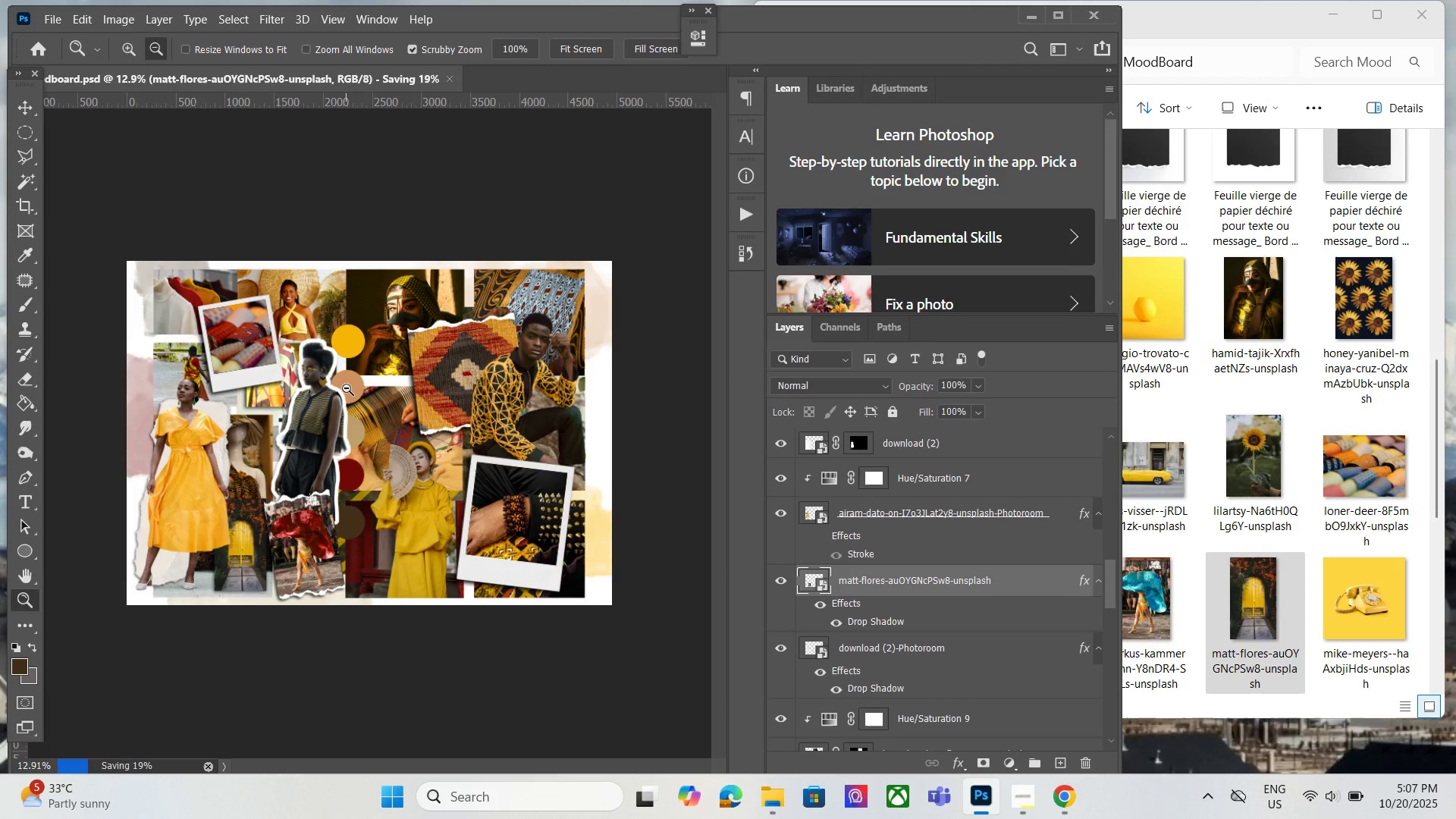 
key(Meta+MetaLeft)
 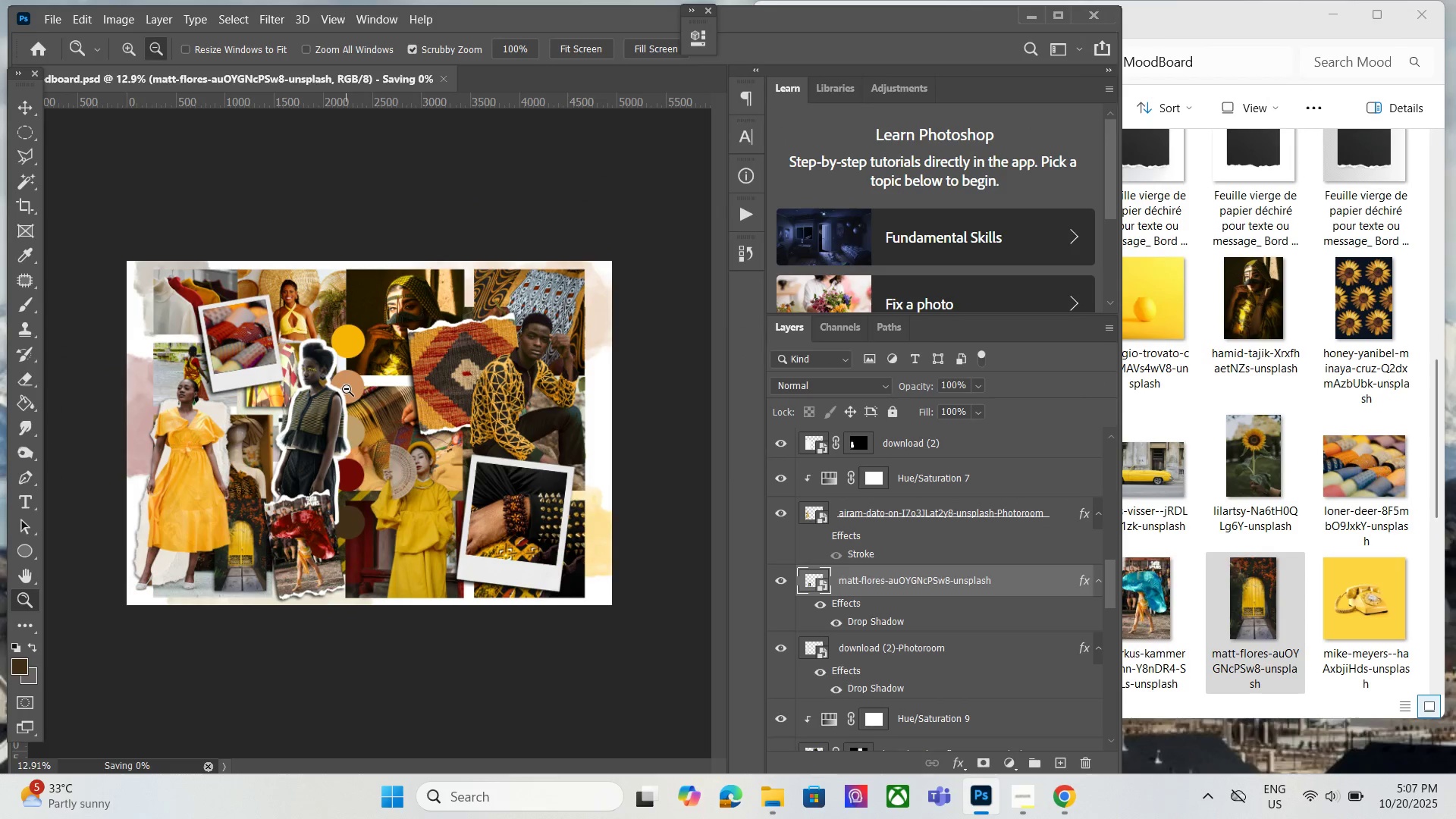 
key(Alt+Meta+AltLeft)
 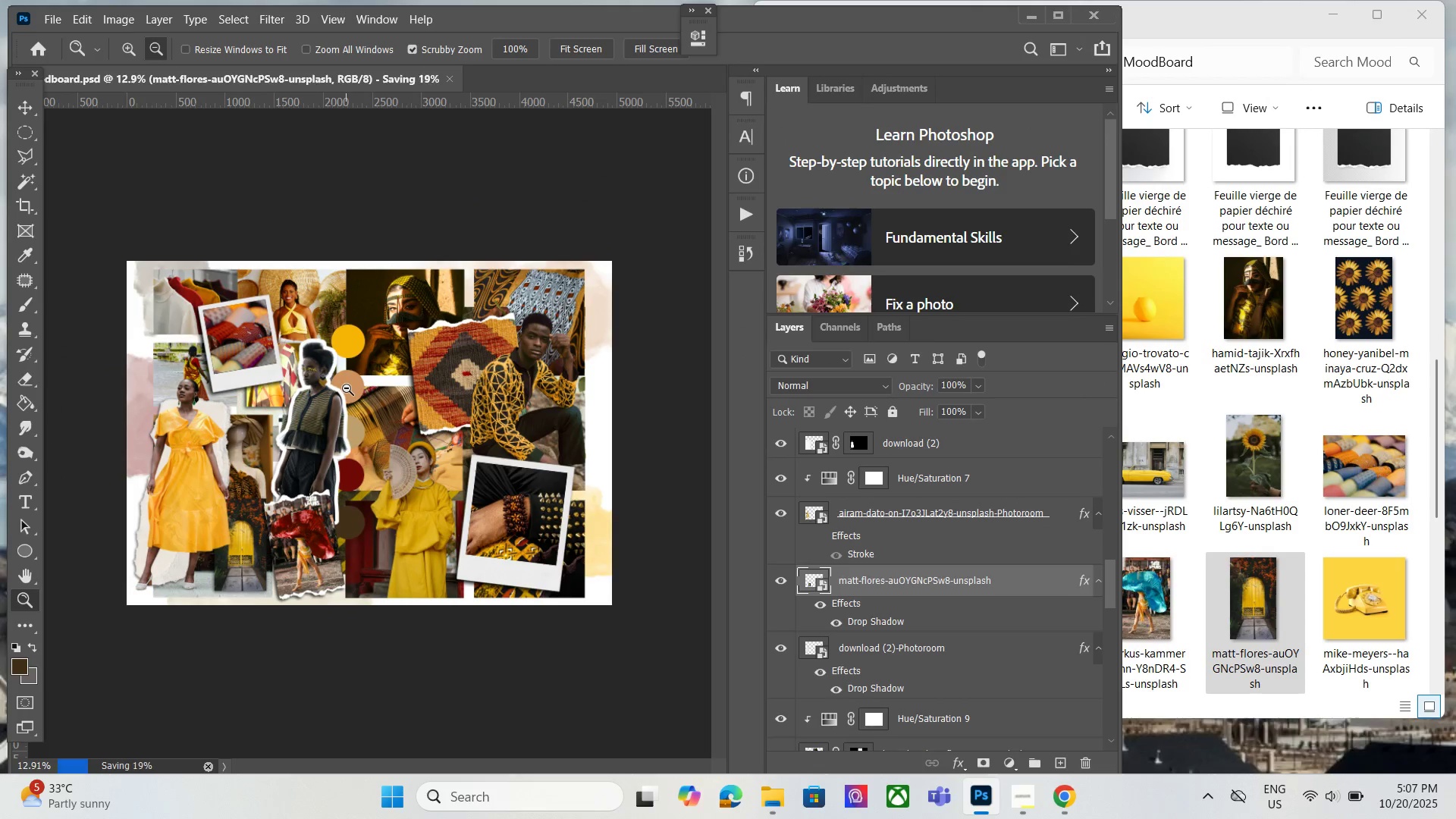 
scroll: coordinate [346, 388], scroll_direction: down, amount: 1.0
 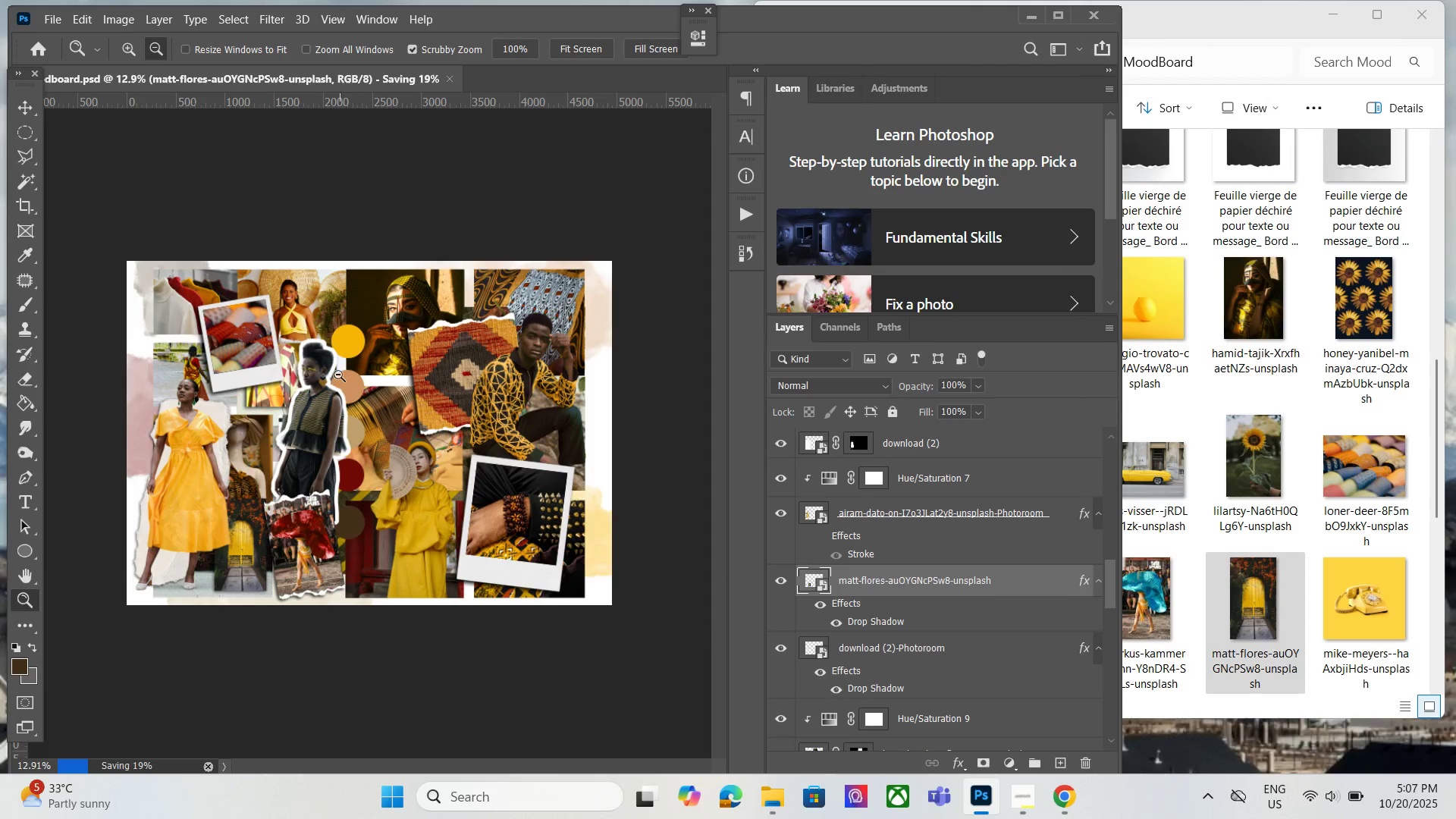 
hold_key(key=AltLeft, duration=0.59)
scroll: coordinate [342, 391], scroll_direction: none, amount: 0.0
 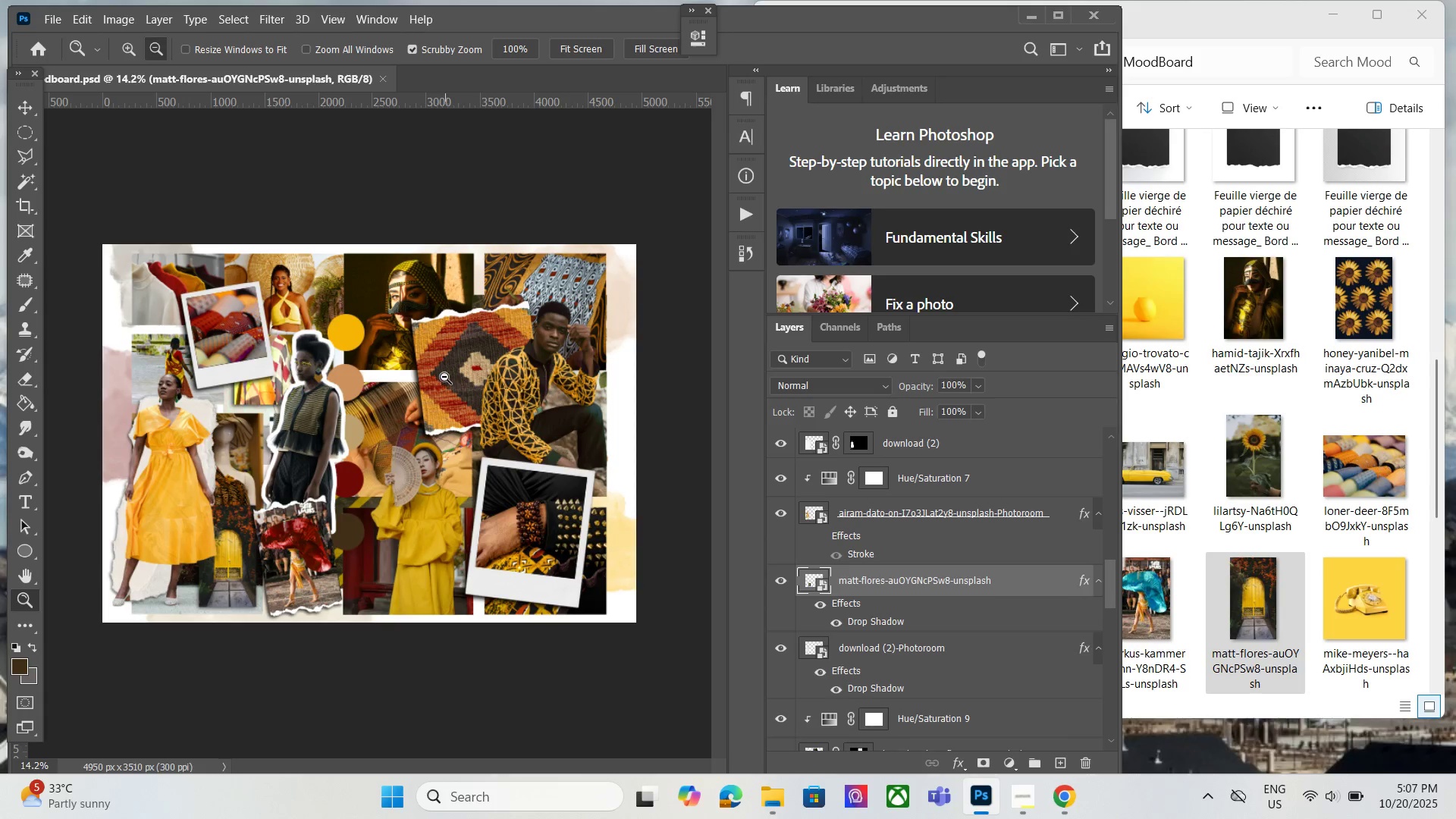 
wait(5.94)
 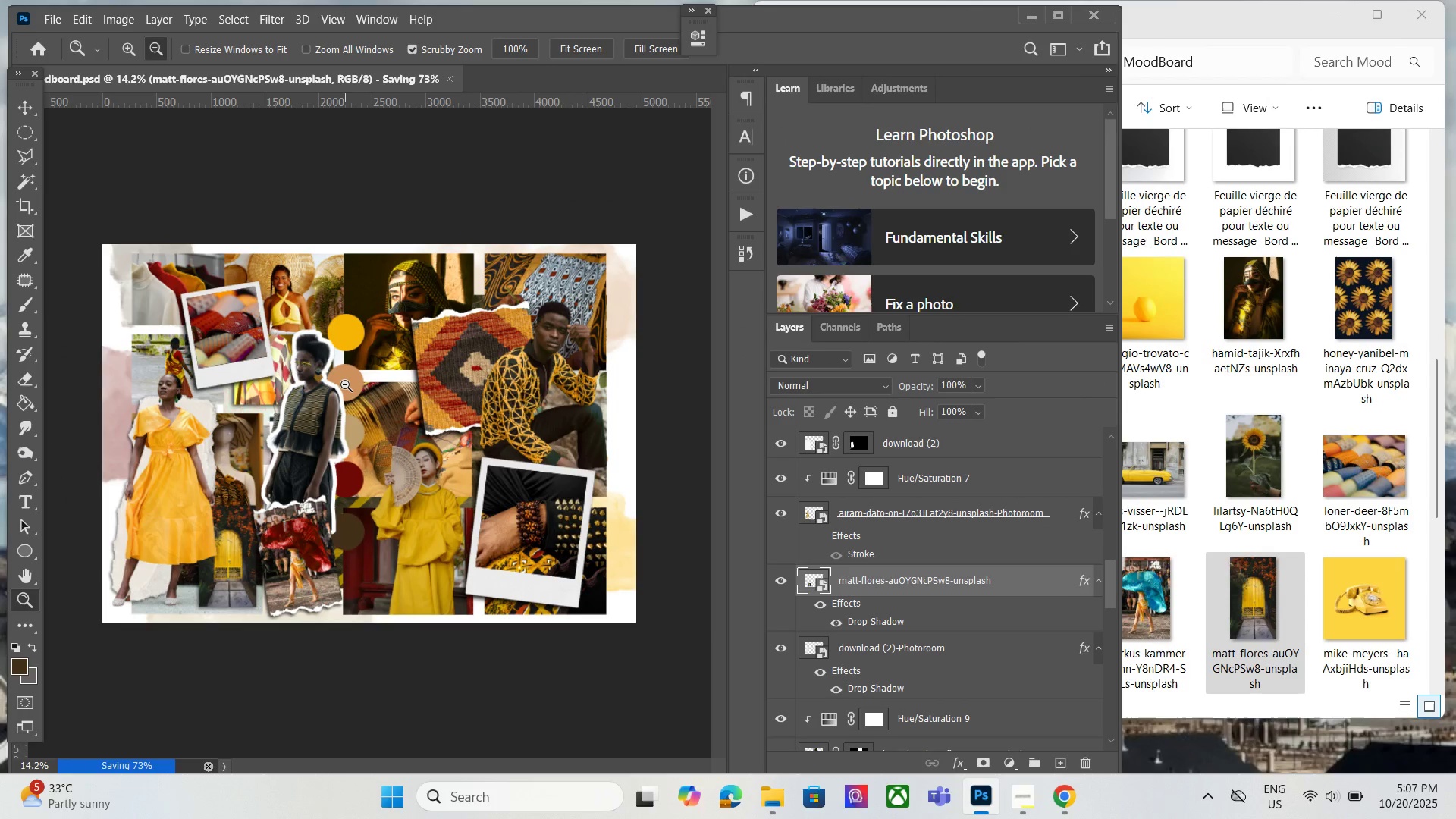 
hold_key(key=AltLeft, duration=0.75)
scroll: coordinate [407, 442], scroll_direction: up, amount: 1.0
 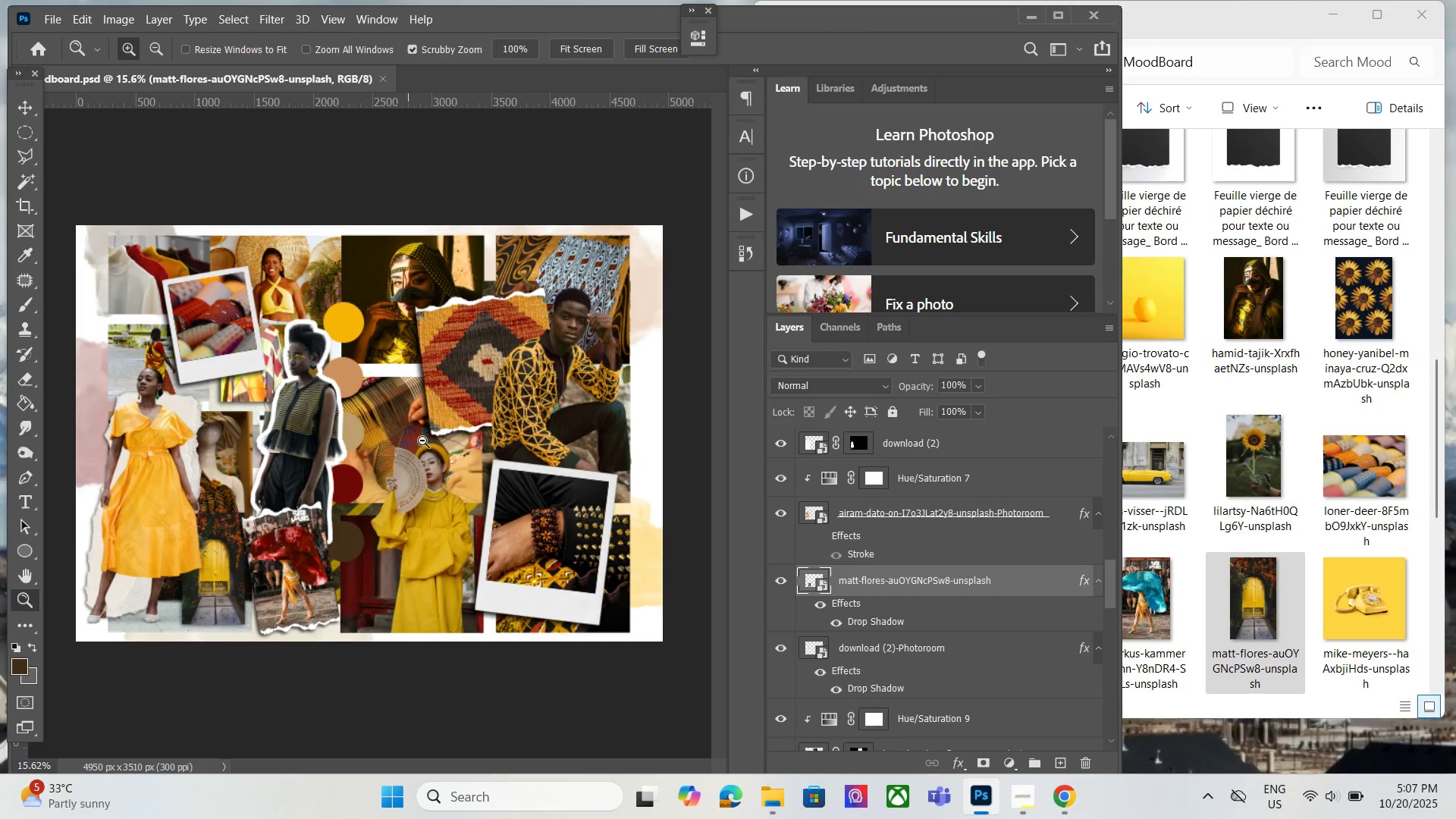 
hold_key(key=AltLeft, duration=0.38)
scroll: coordinate [410, 450], scroll_direction: none, amount: 0.0
 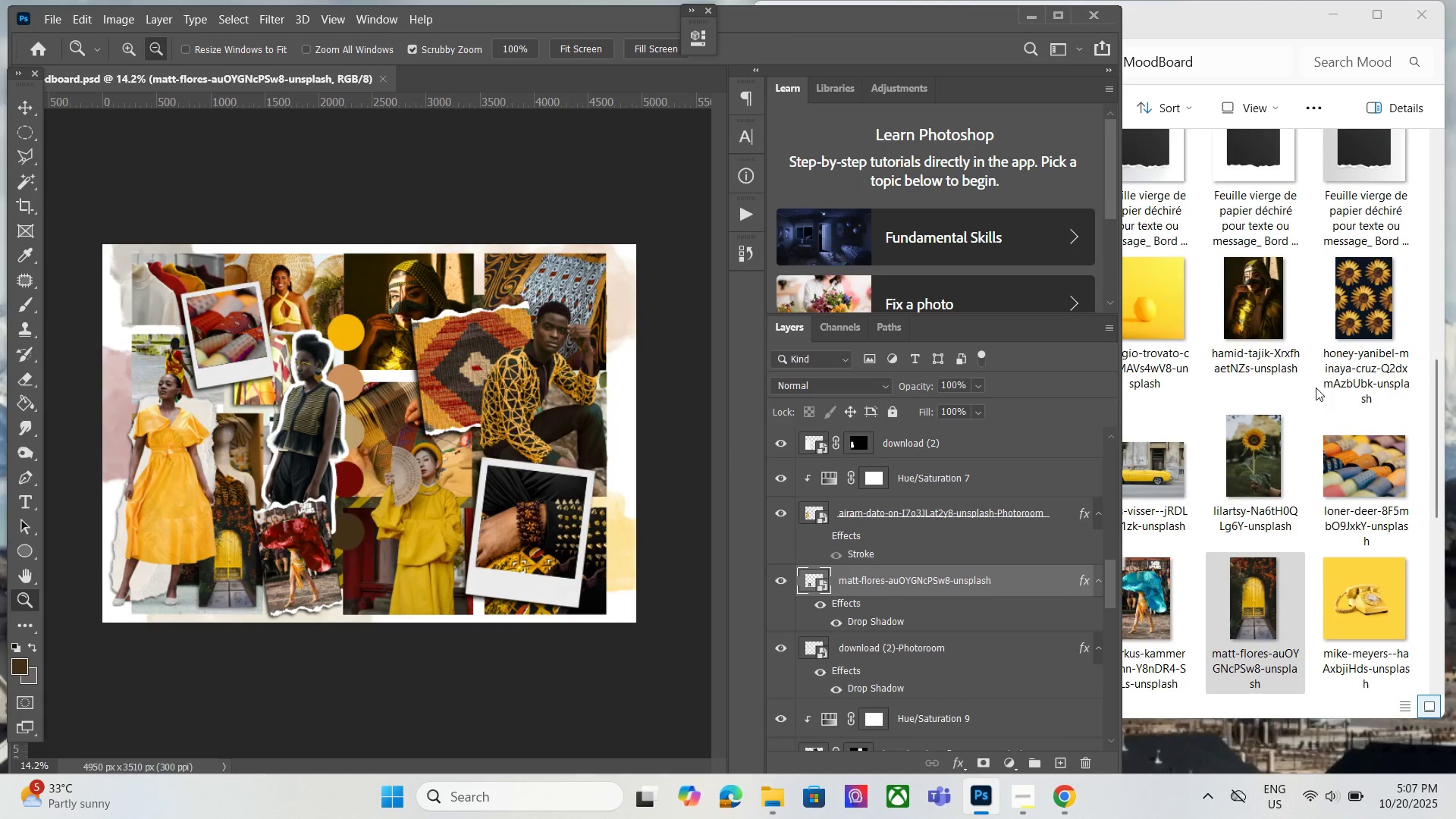 
wait(8.29)
 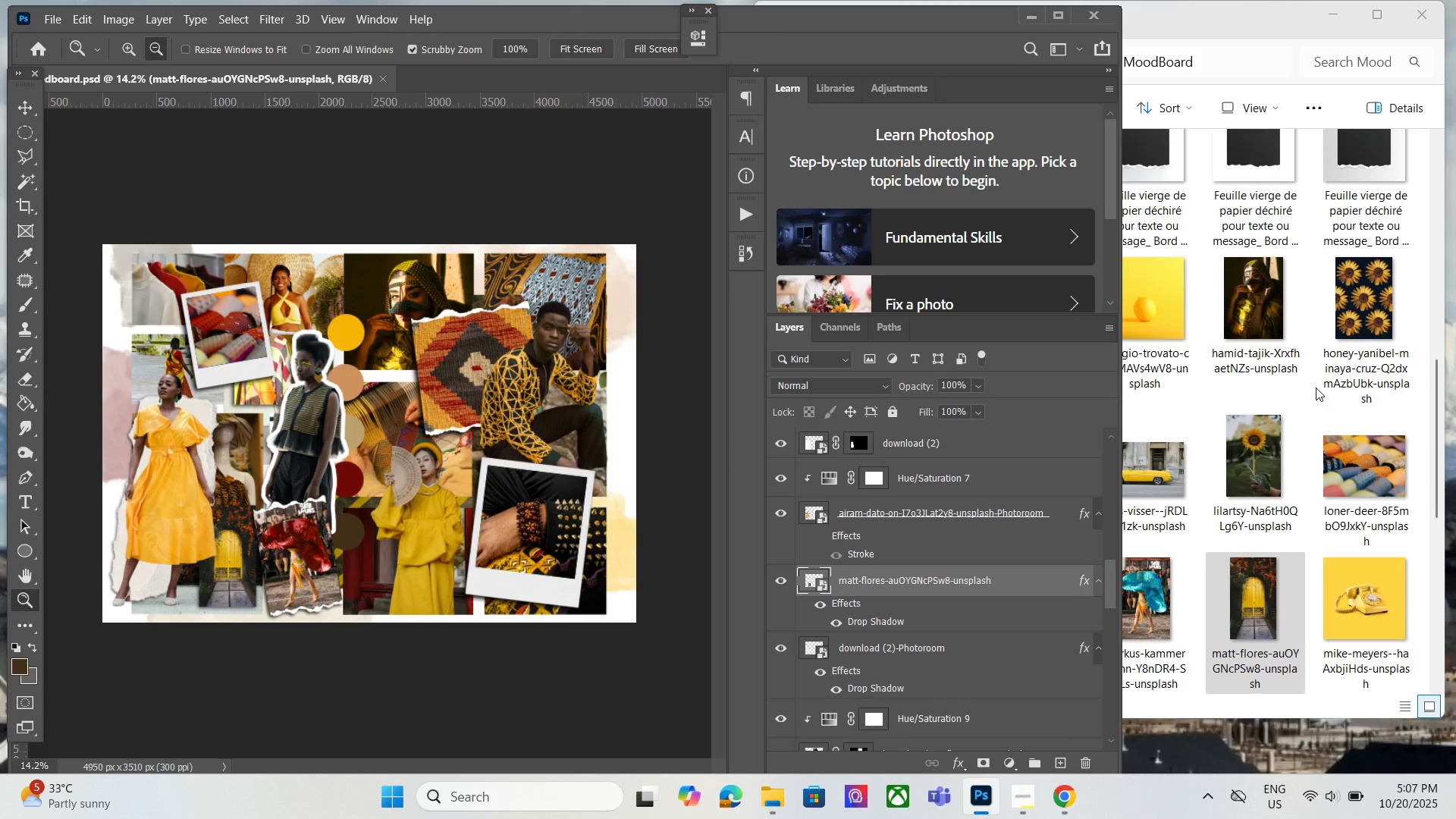 
scroll: coordinate [1295, 522], scroll_direction: down, amount: 2.0
 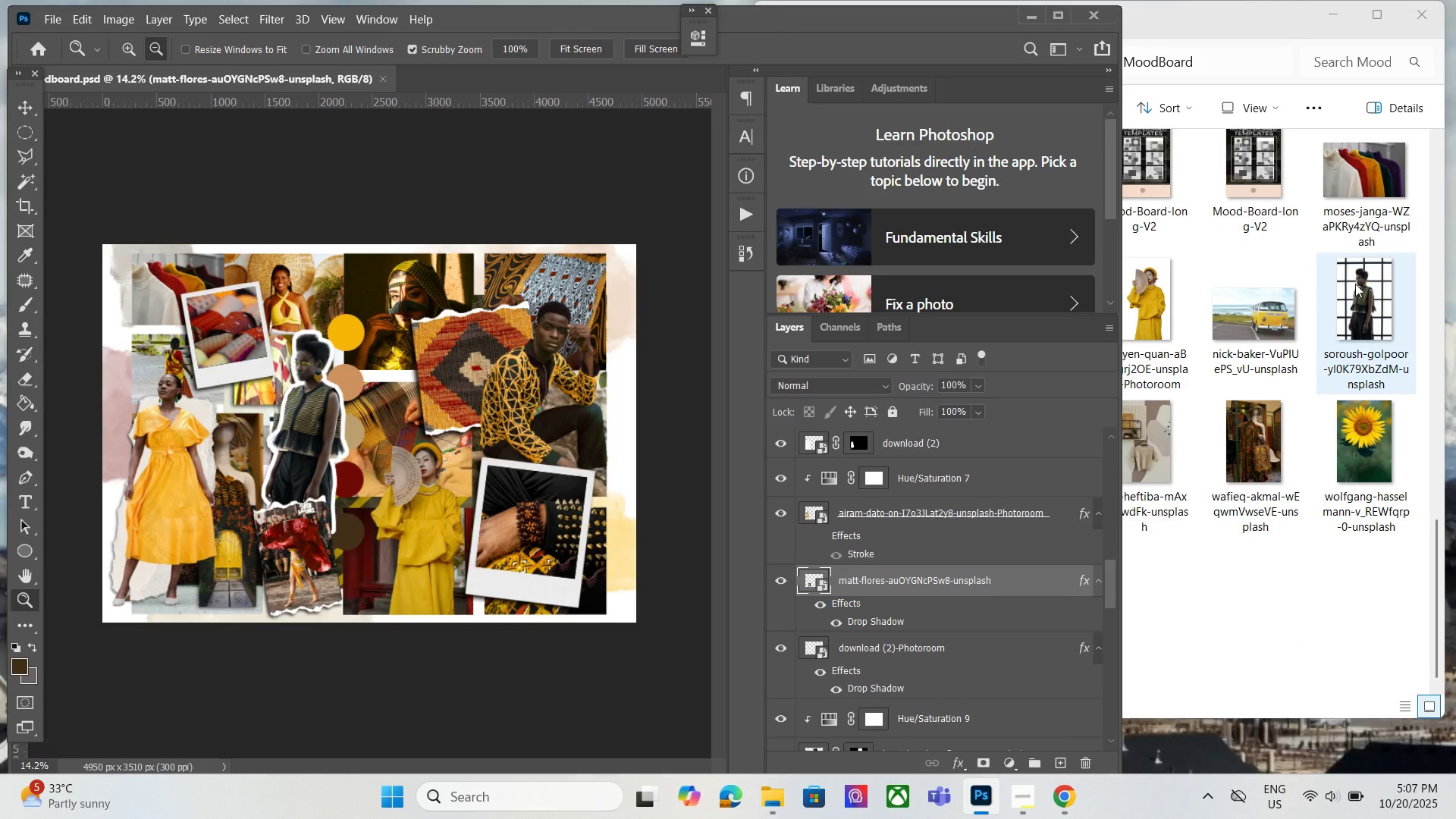 
scroll: coordinate [1357, 298], scroll_direction: none, amount: 0.0
 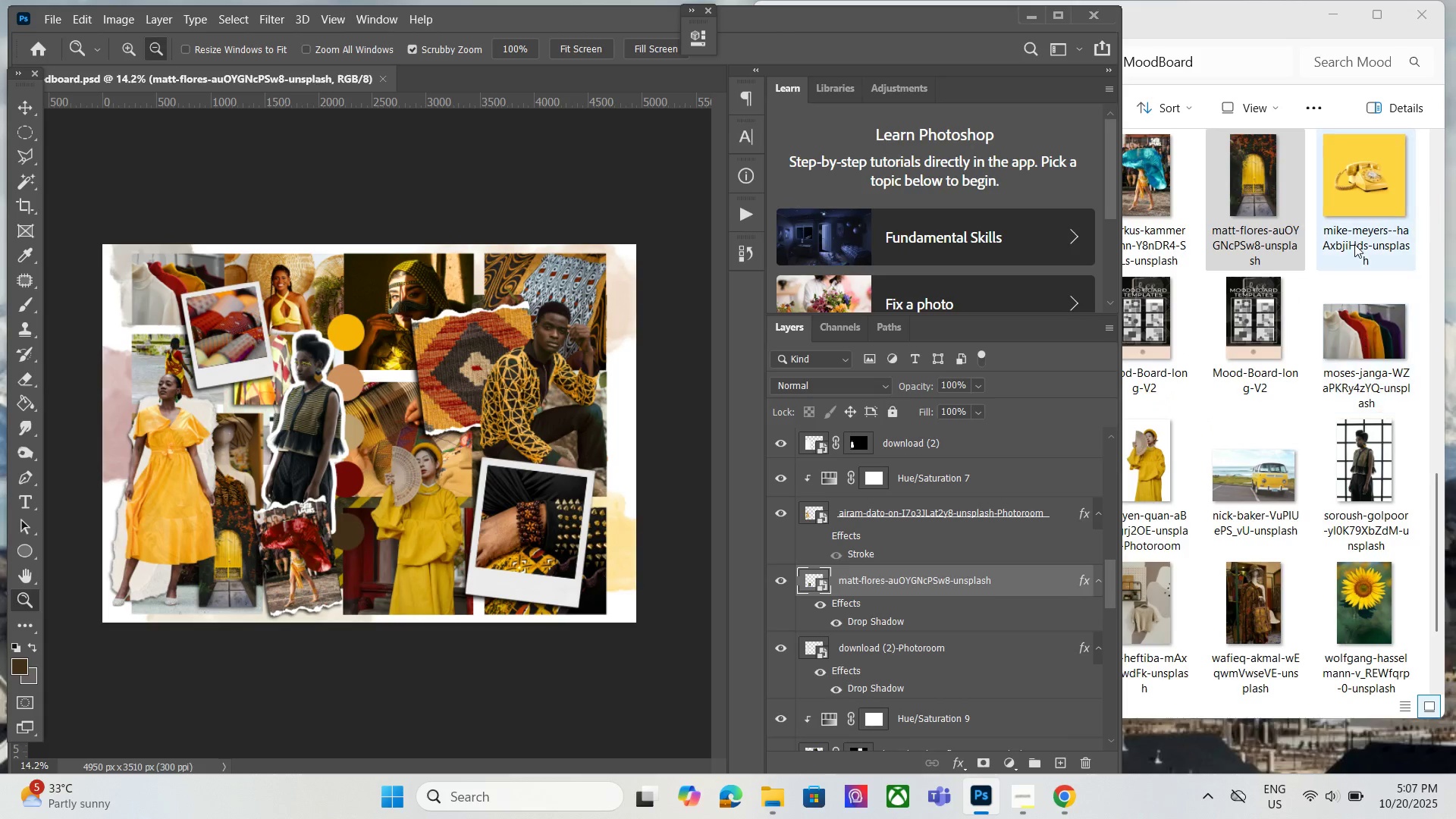 
left_click([1352, 234])
 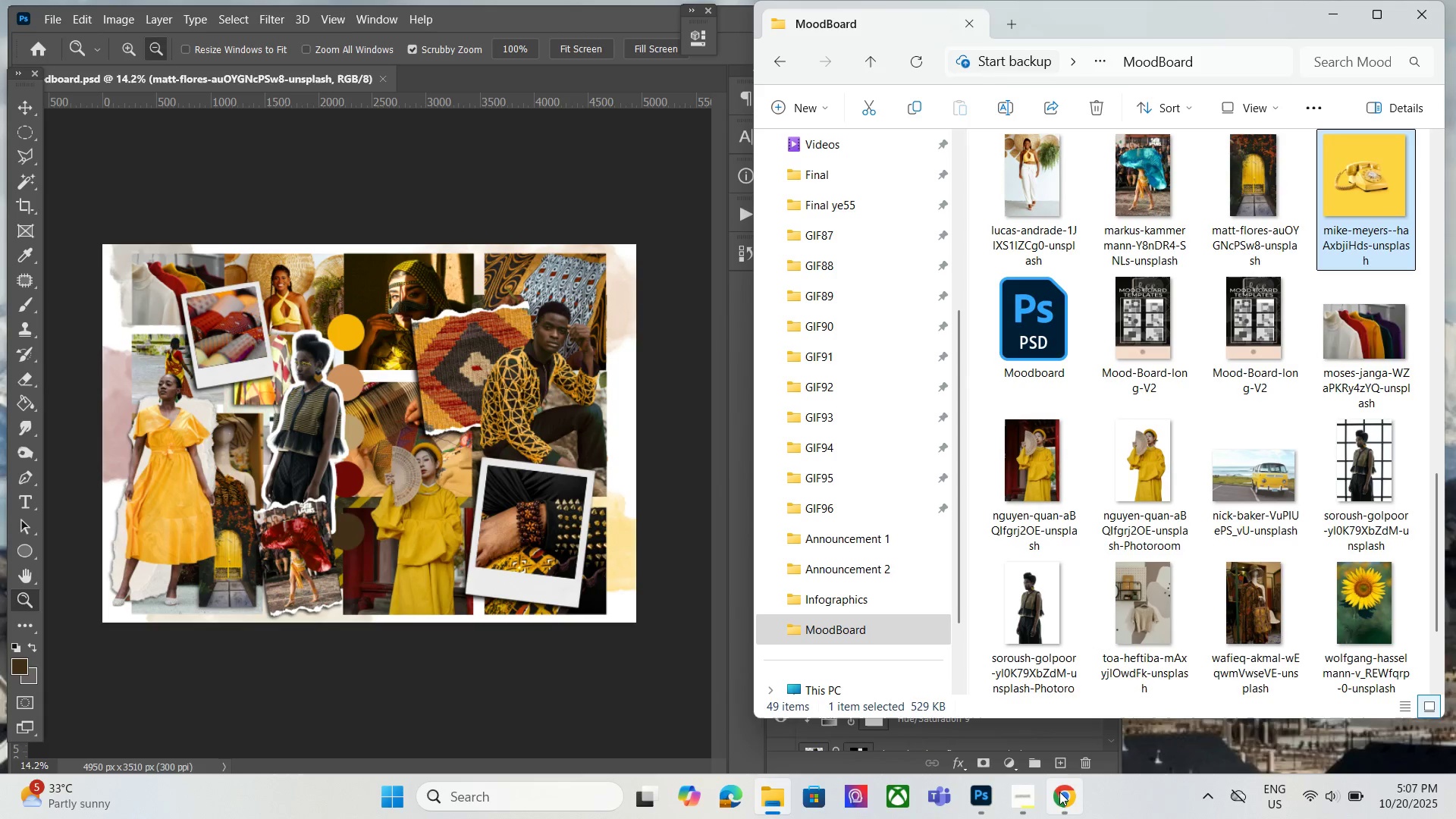 
left_click([1061, 792])
 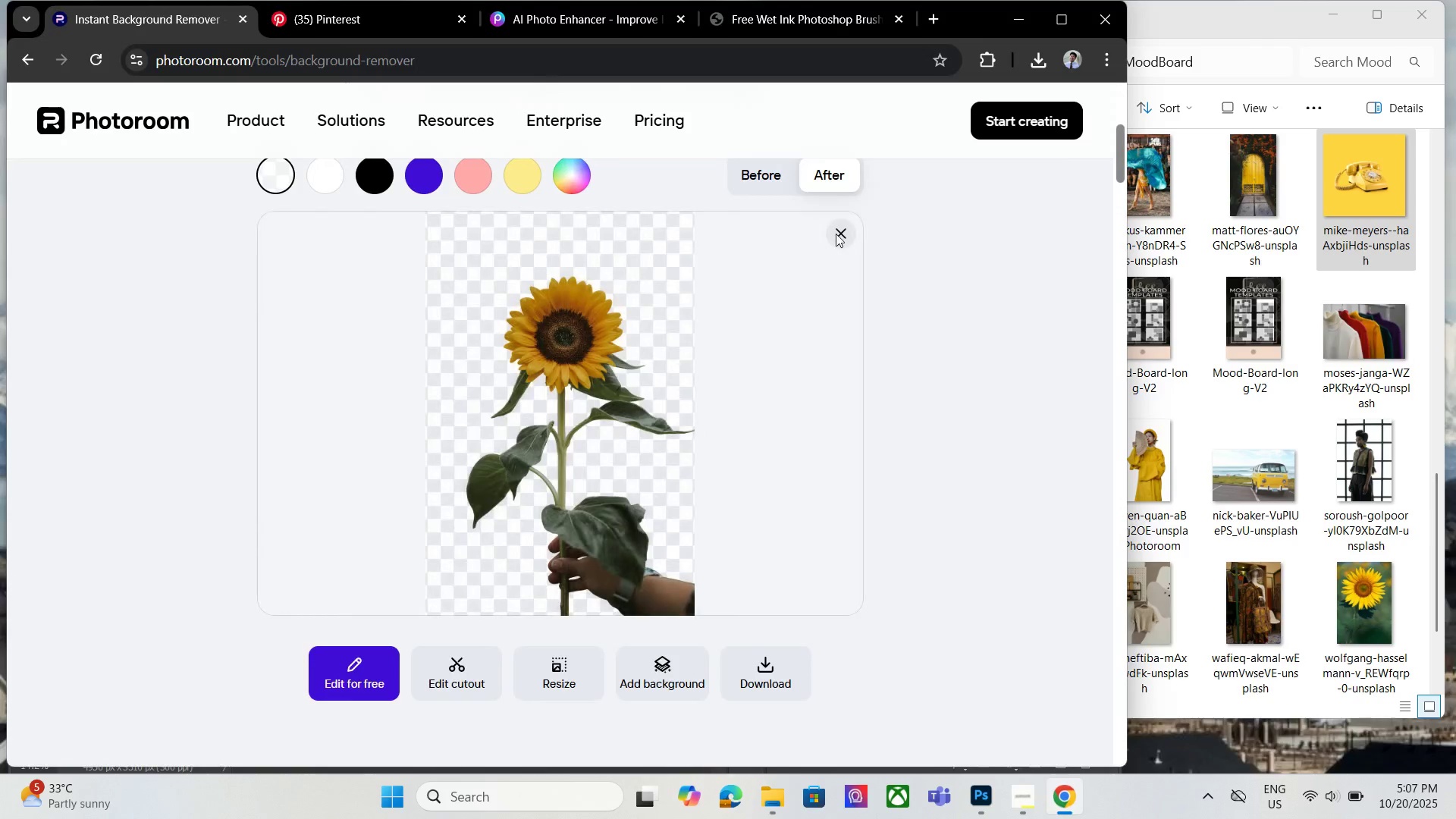 
left_click([855, 237])
 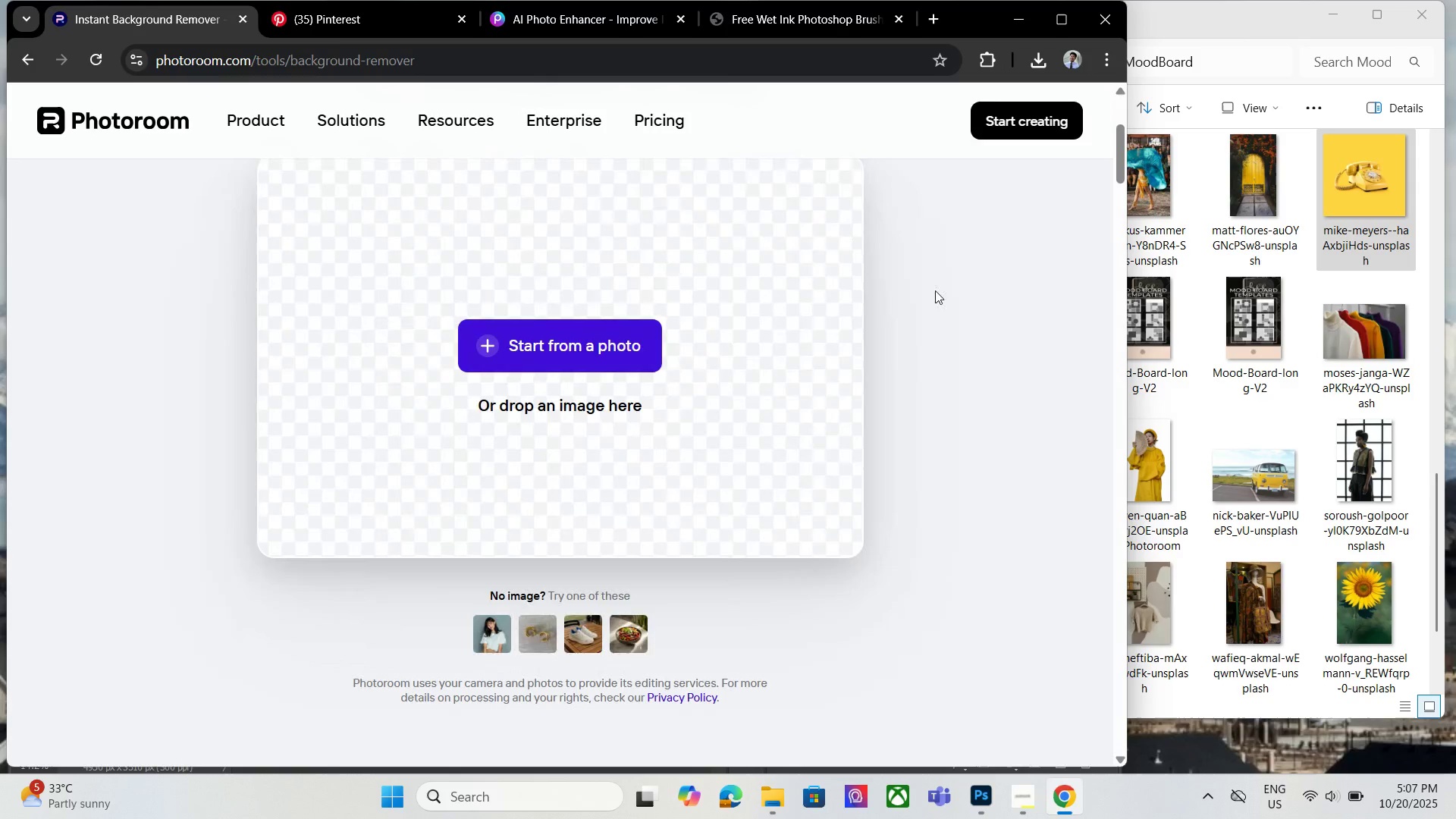 
left_click_drag(start_coordinate=[934, 290], to_coordinate=[937, 290])
 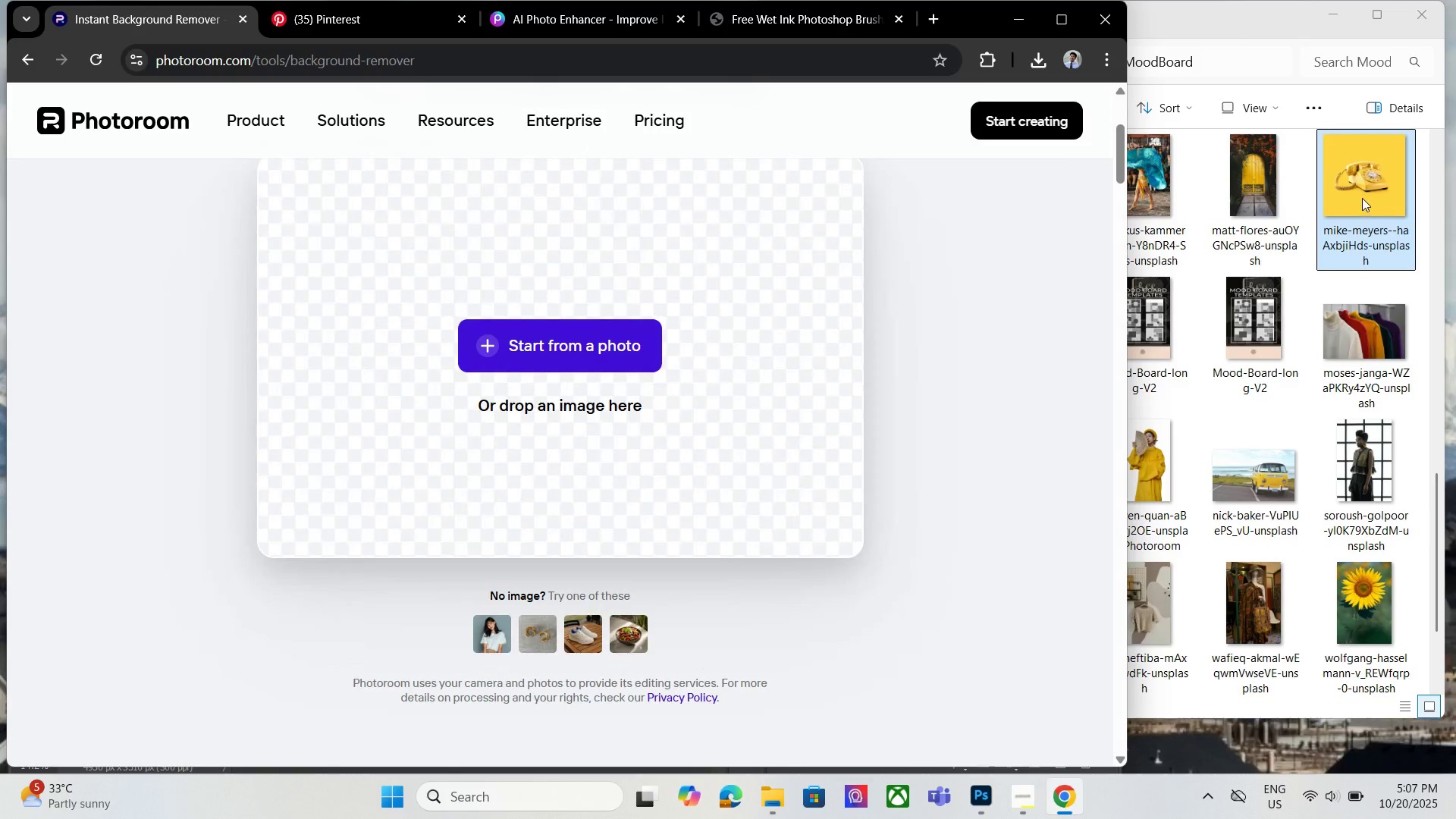 
left_click_drag(start_coordinate=[1363, 198], to_coordinate=[560, 340])
 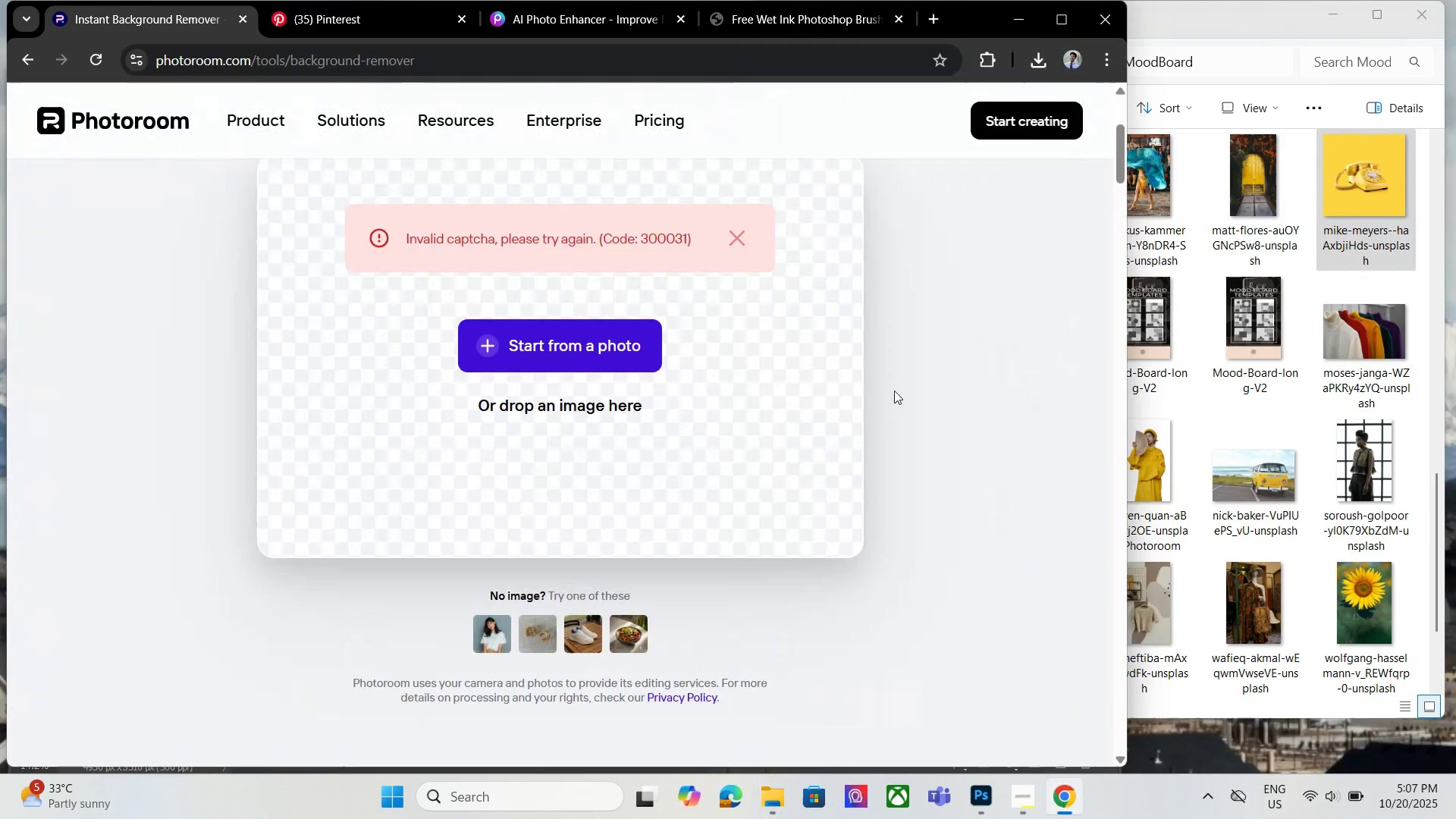 
scroll: coordinate [832, 484], scroll_direction: up, amount: 2.0
 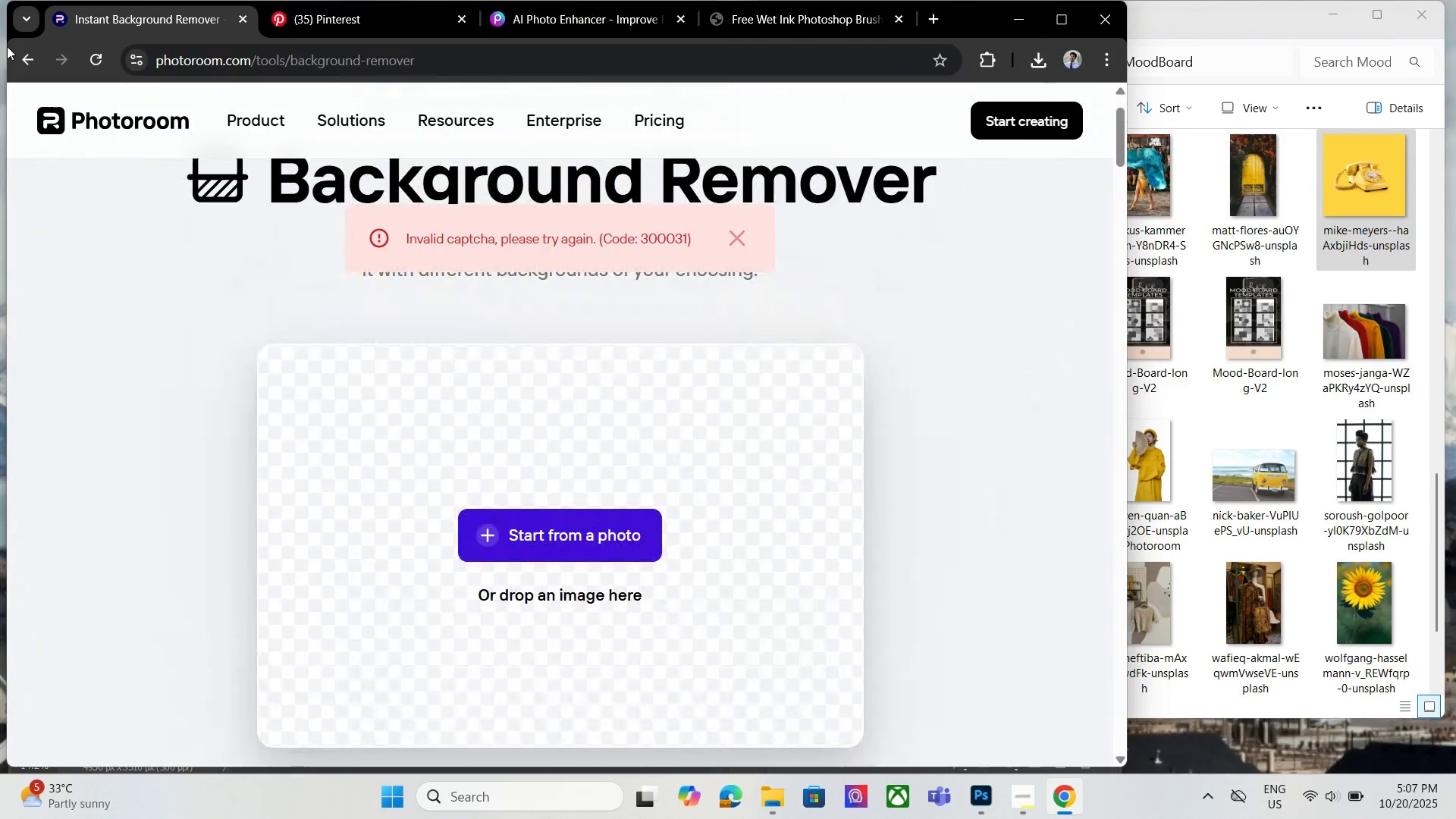 
left_click([14, 50])
 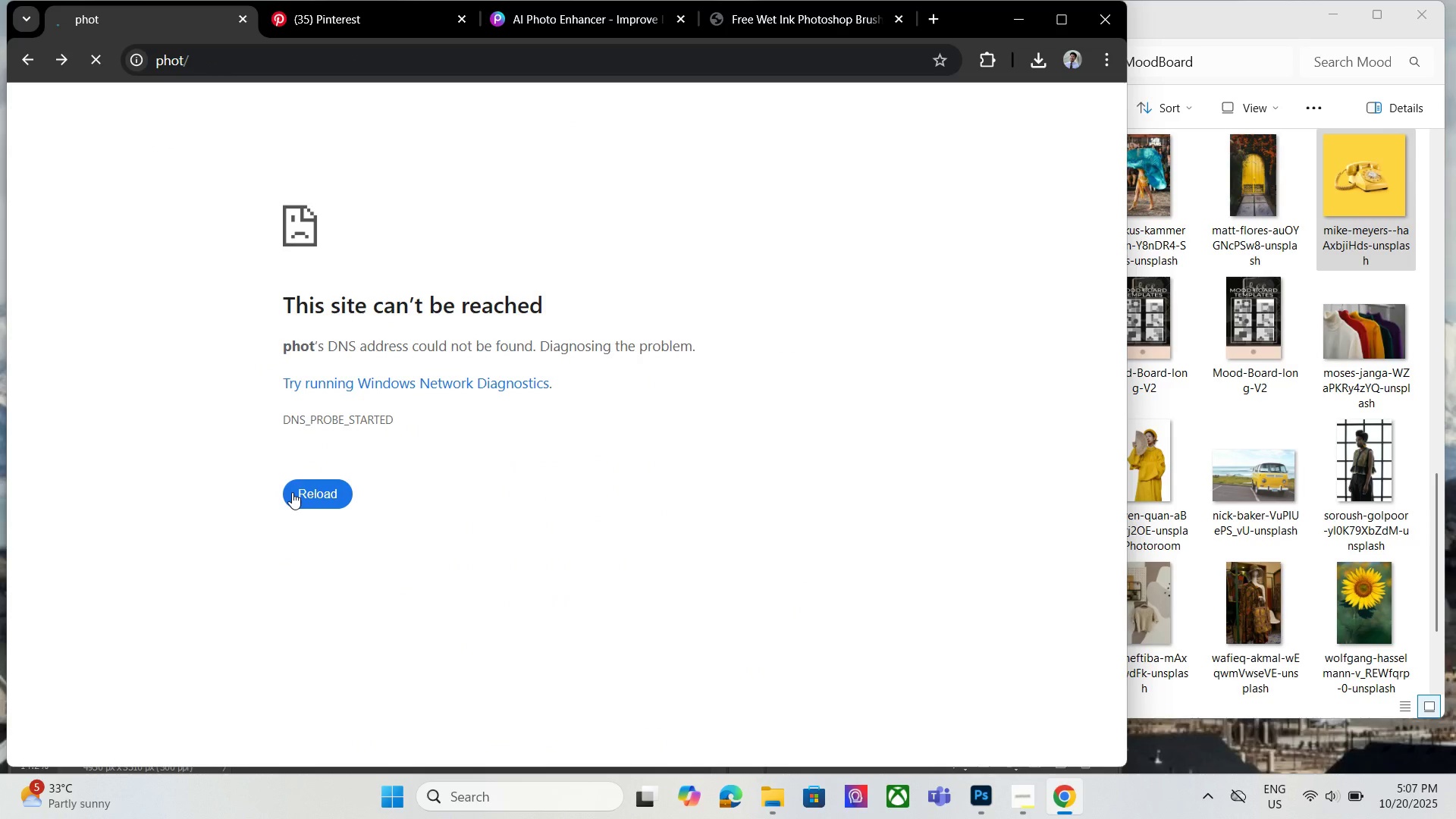 
wait(6.74)
 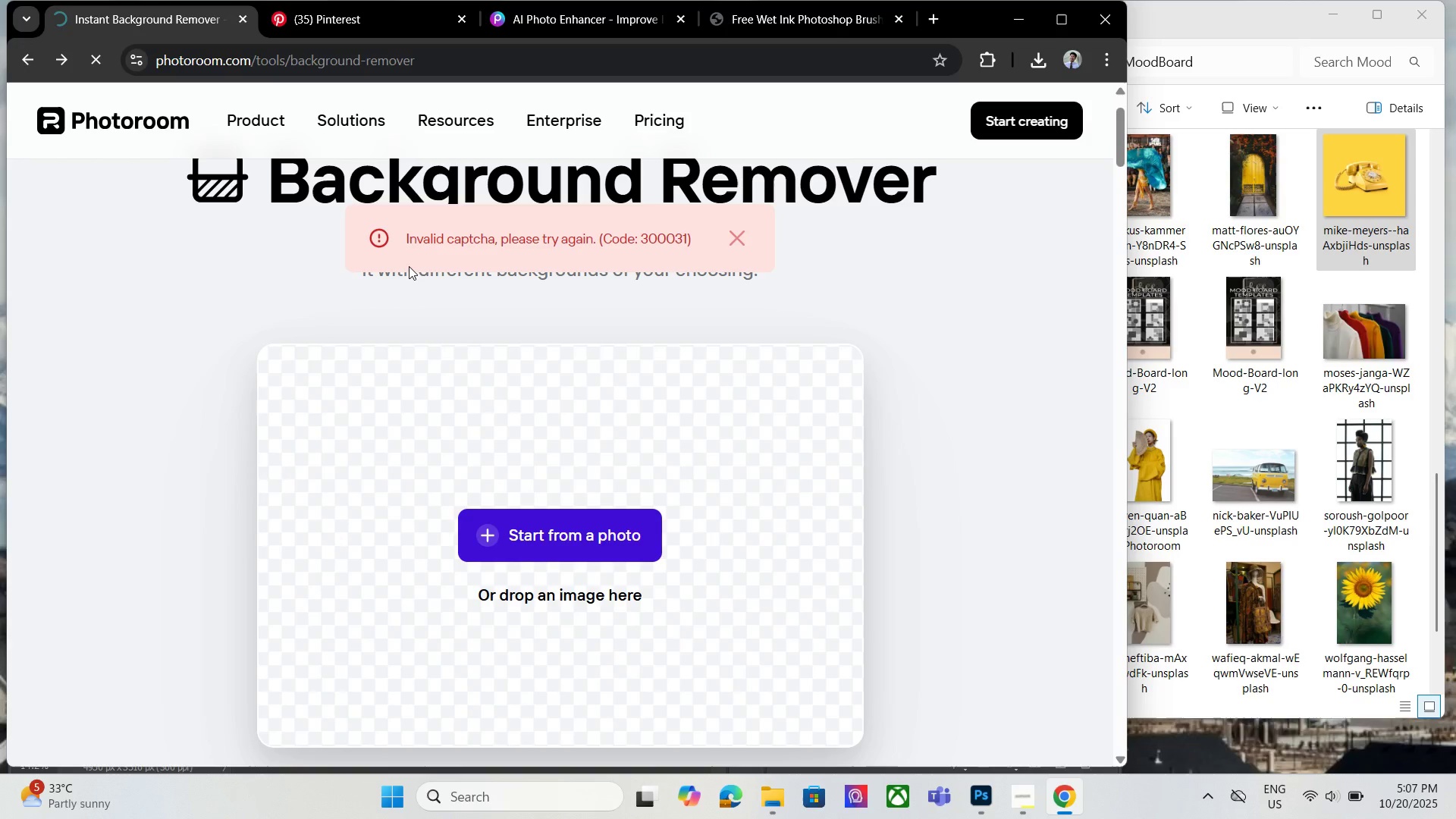 
left_click([309, 487])
 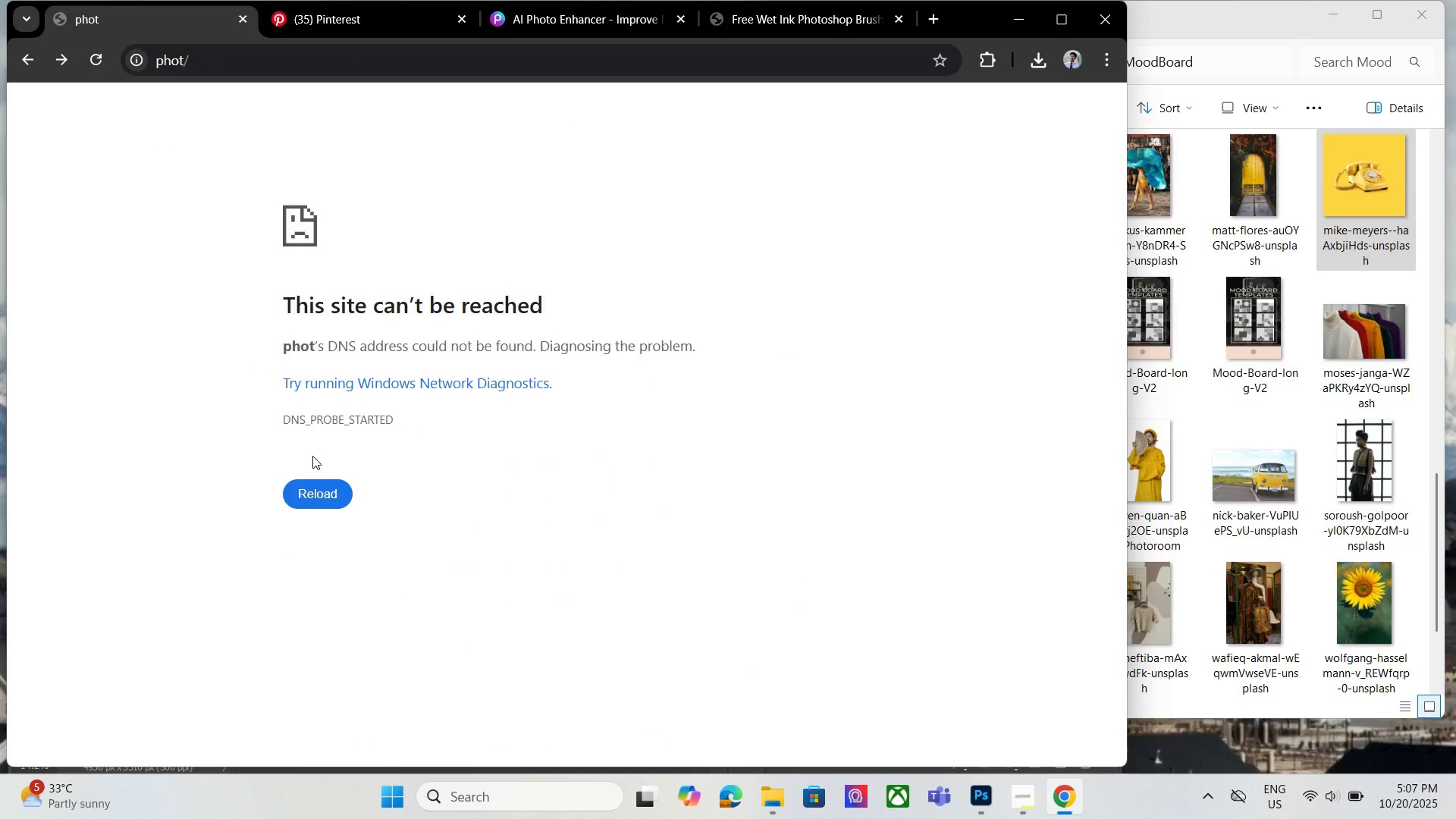 
left_click([210, 55])
 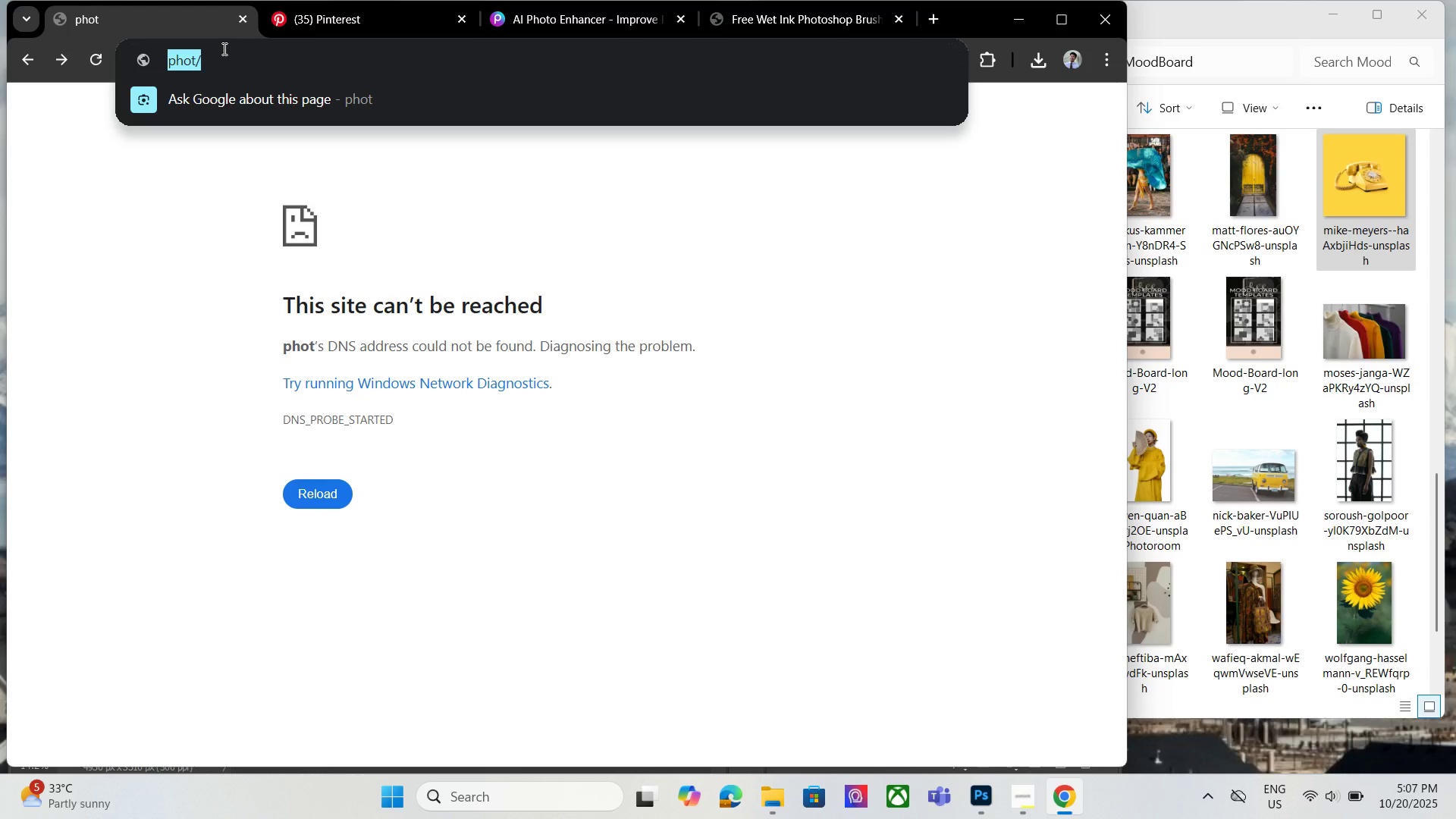 
type(phot)
key(Backspace)
 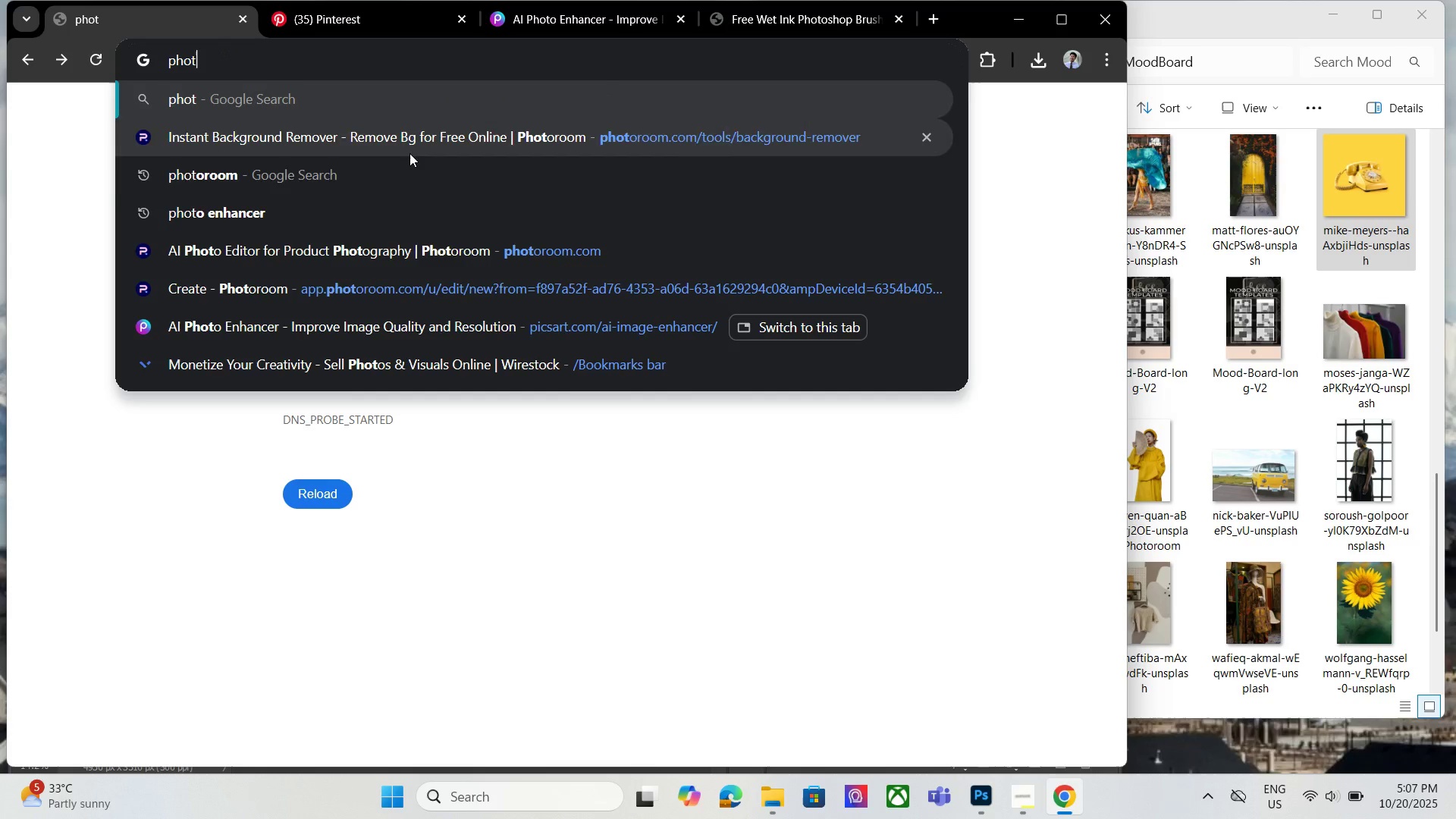 
left_click([405, 156])
 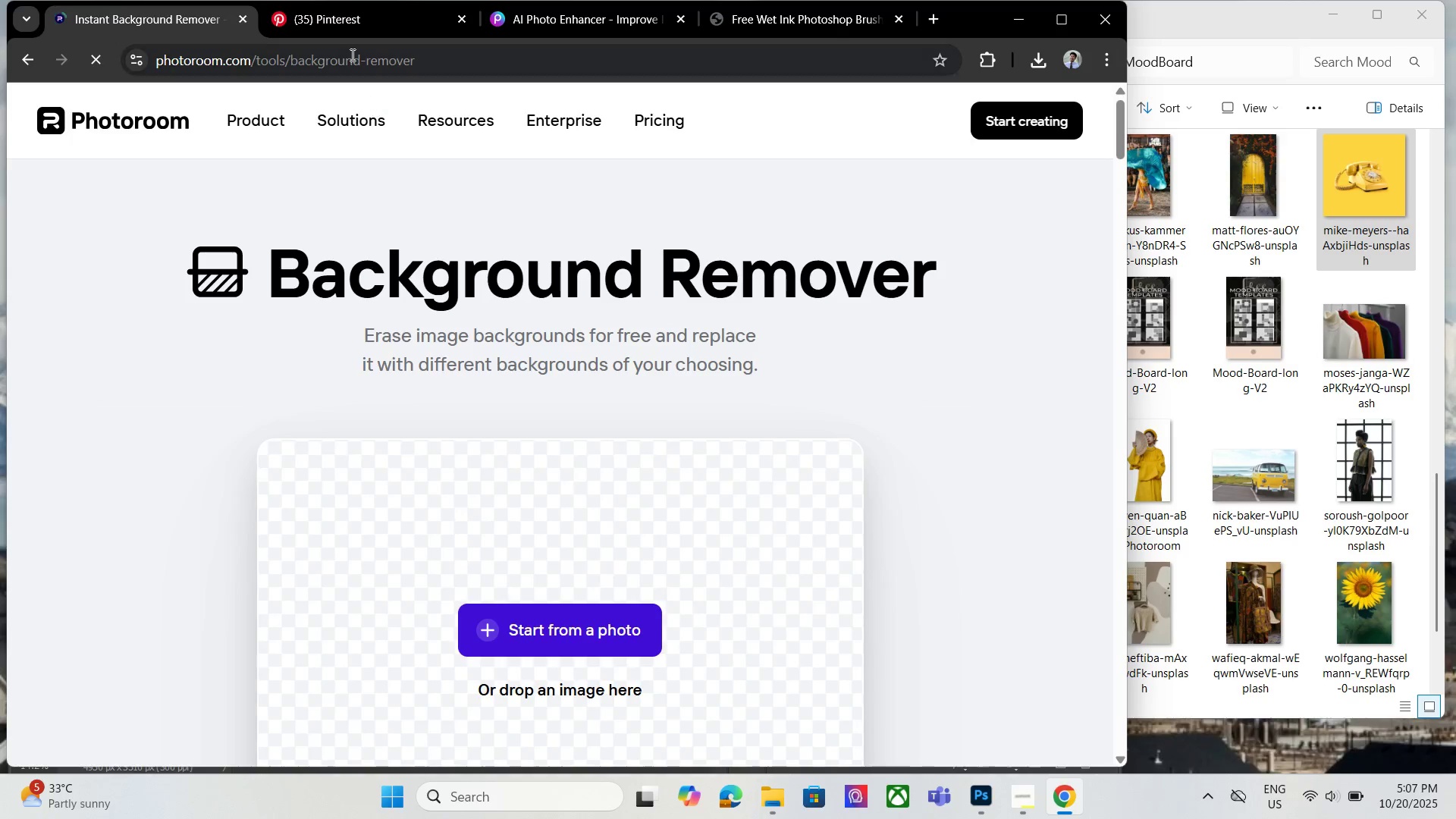 
wait(6.57)
 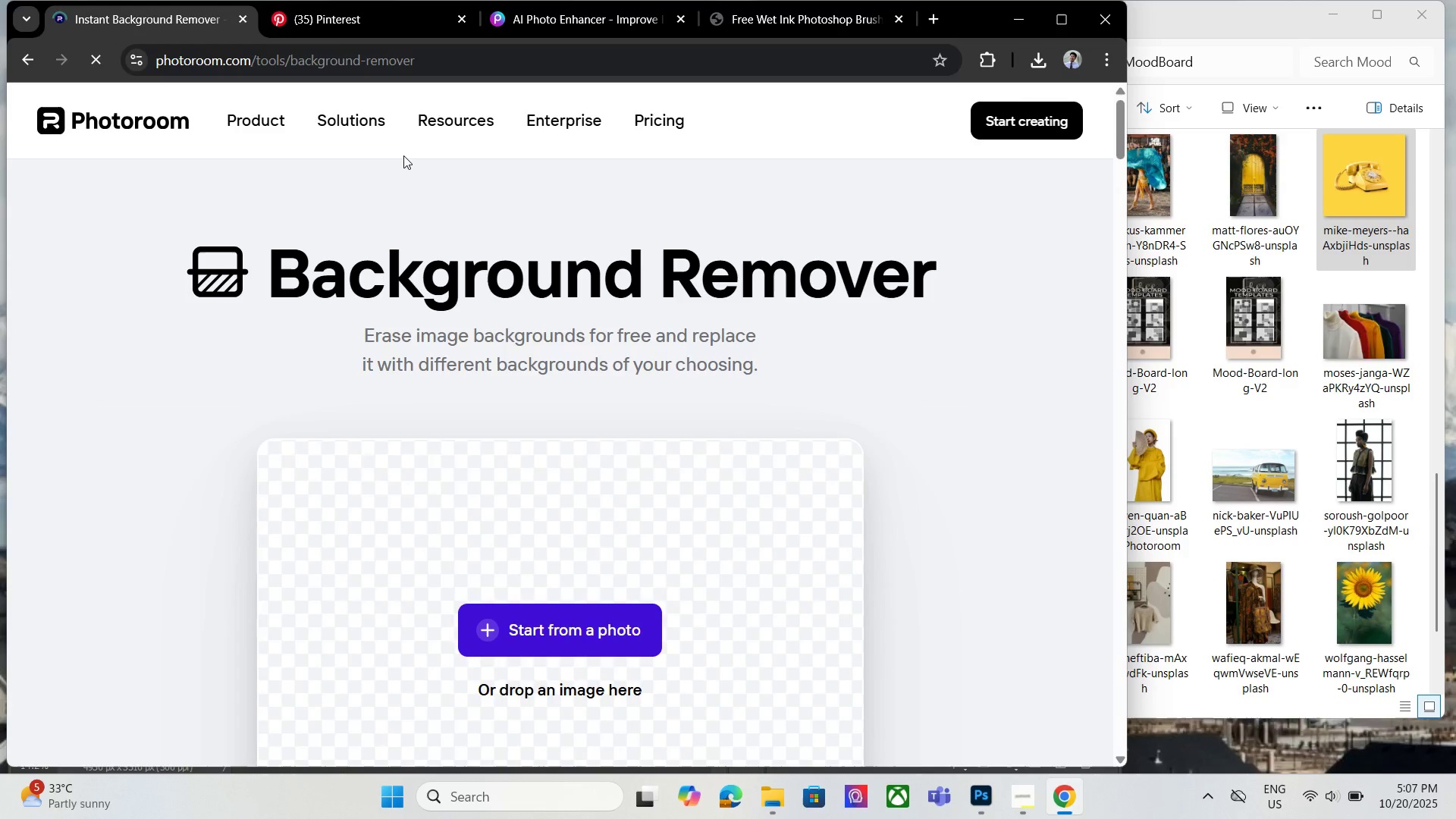 
scroll: coordinate [1320, 205], scroll_direction: down, amount: 1.0
 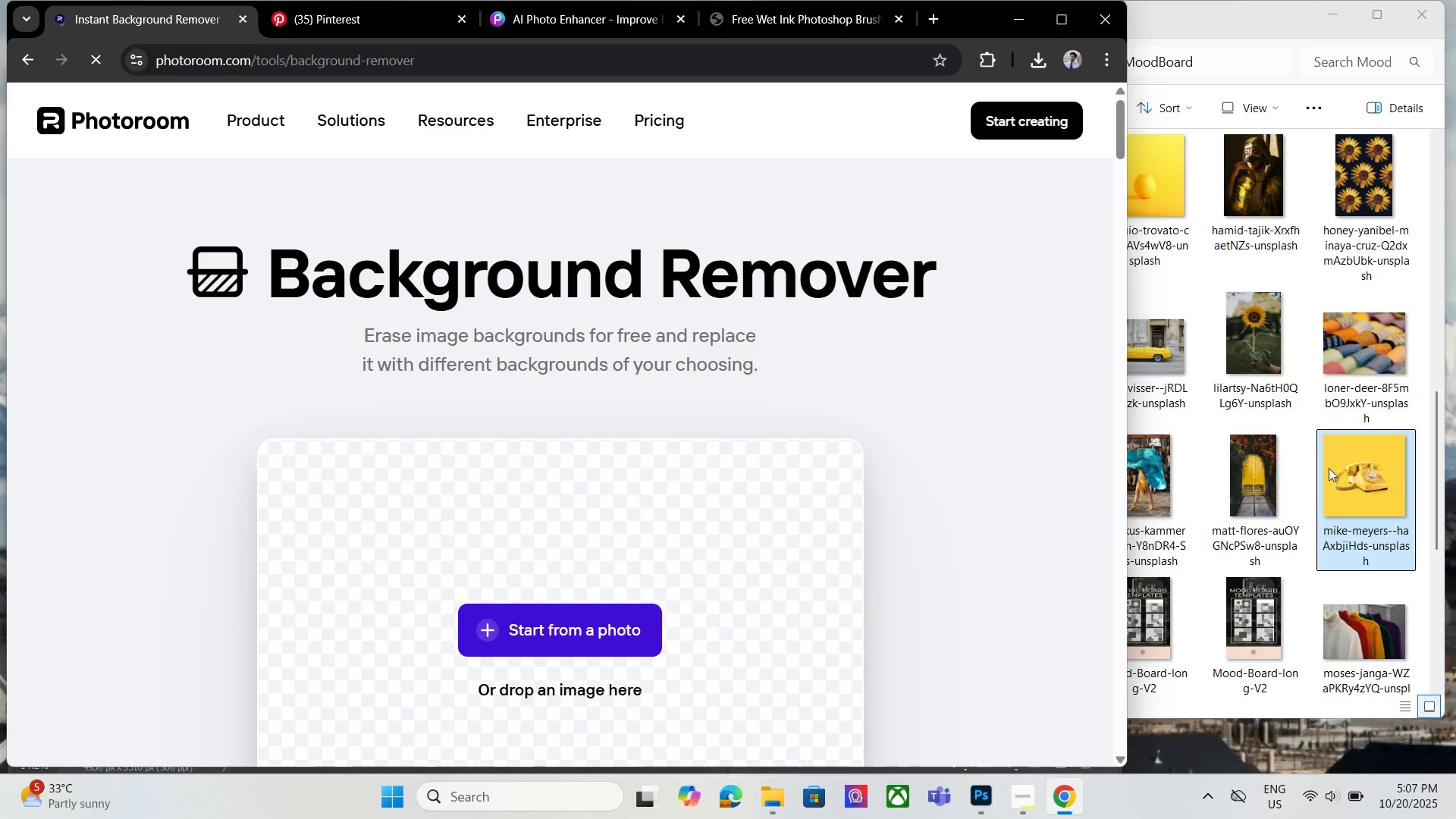 
left_click_drag(start_coordinate=[1331, 474], to_coordinate=[538, 584])
 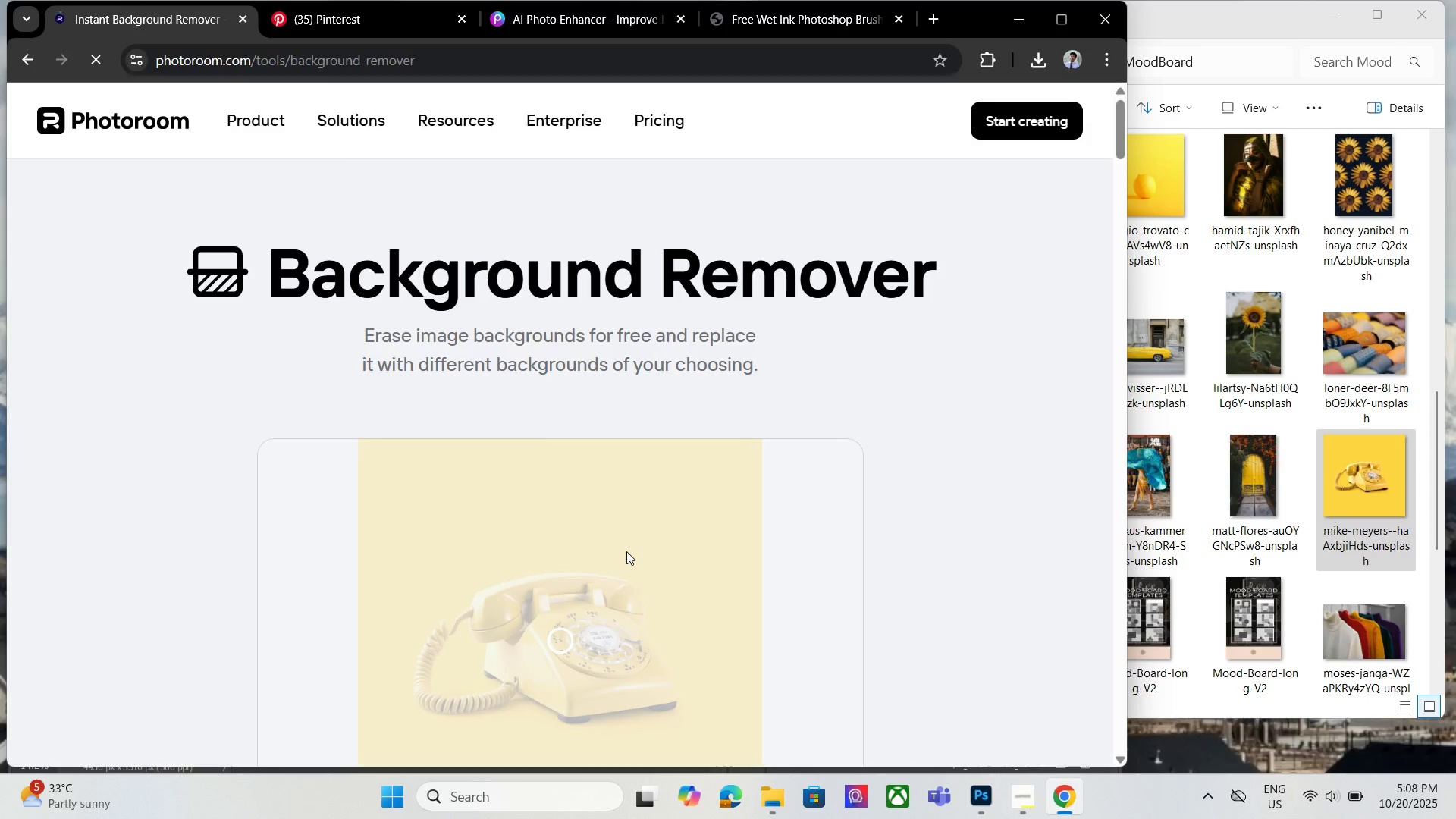 
wait(6.1)
 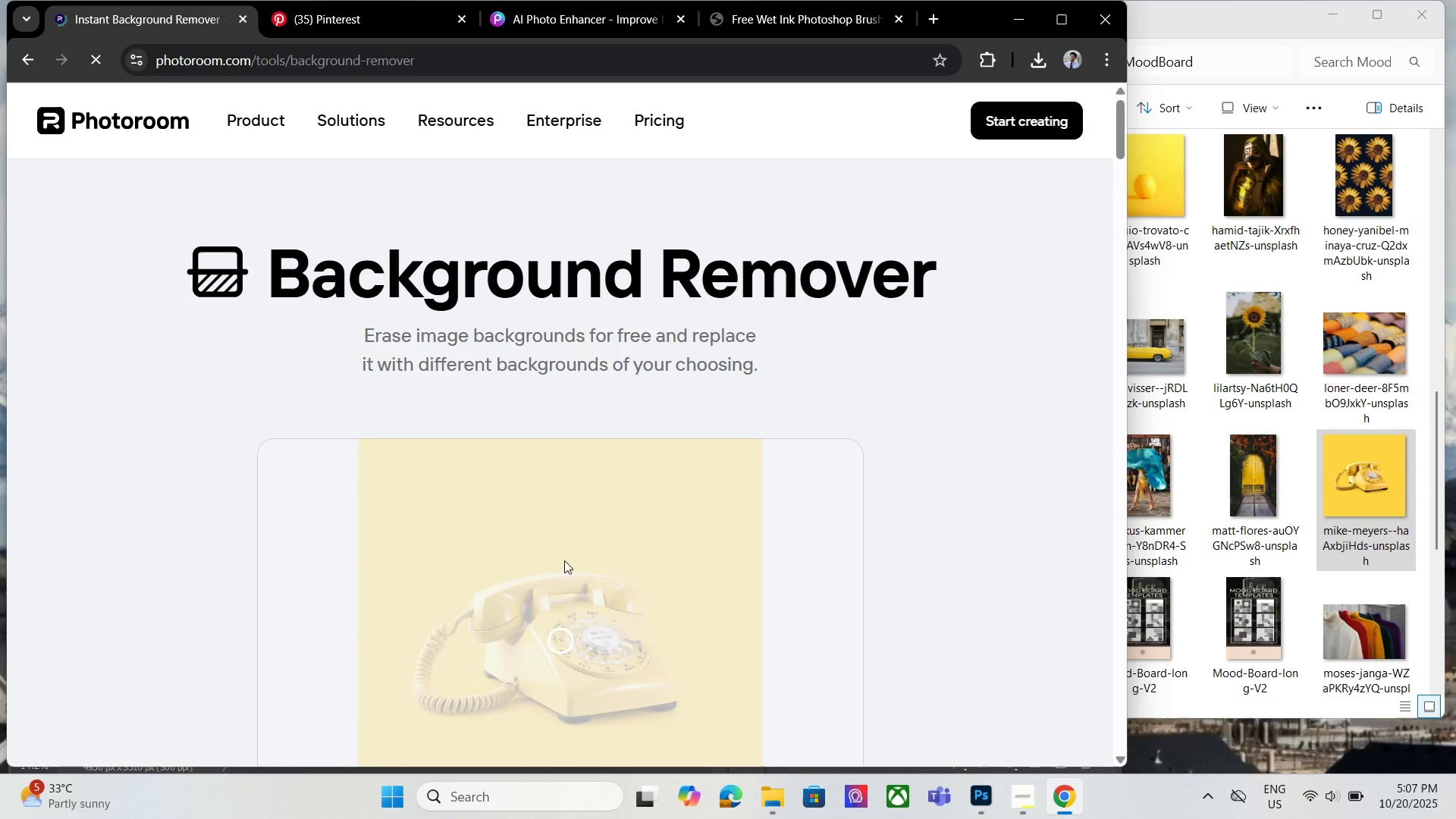 
scroll: coordinate [647, 533], scroll_direction: down, amount: 2.0
 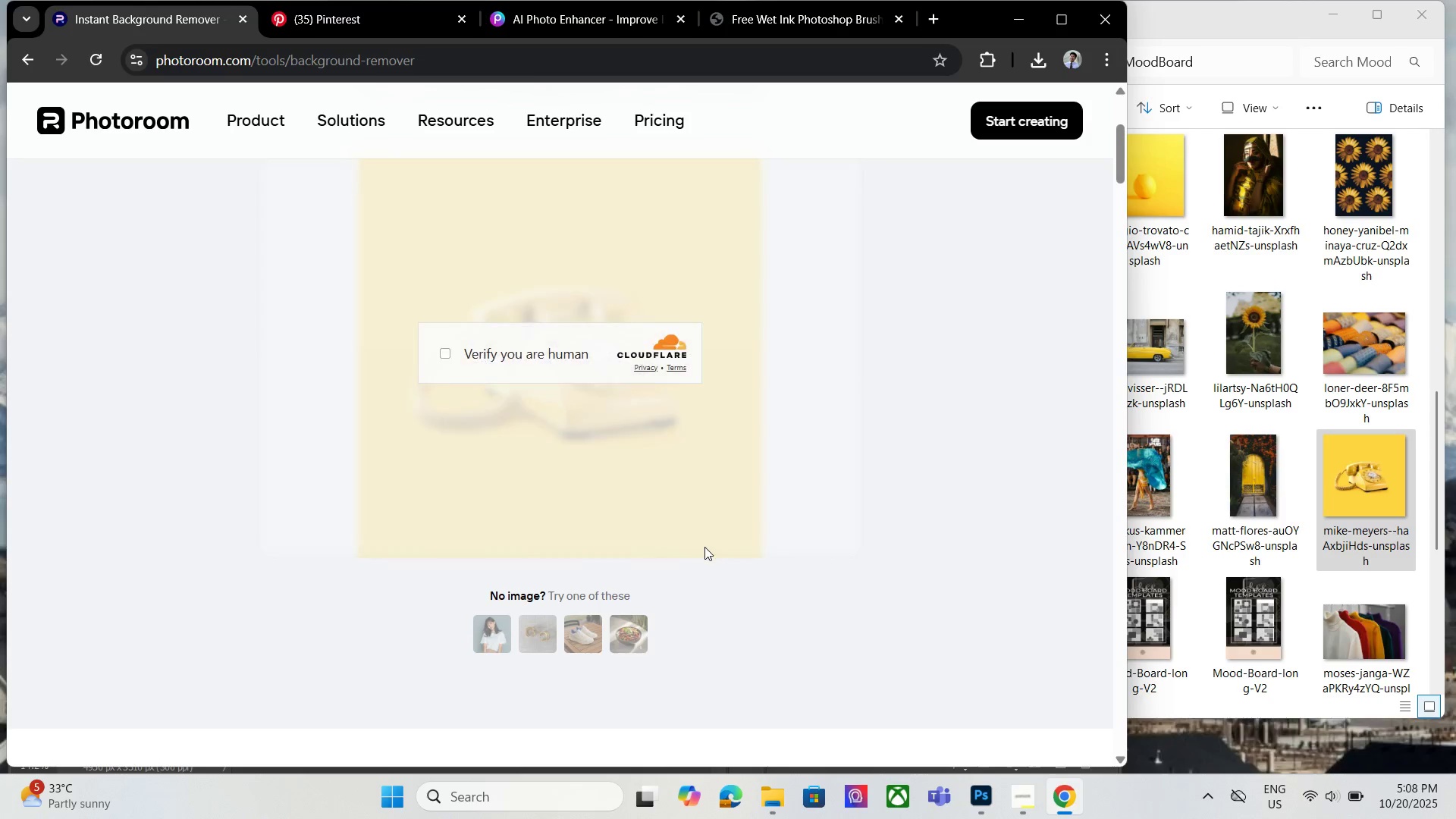 
wait(11.01)
 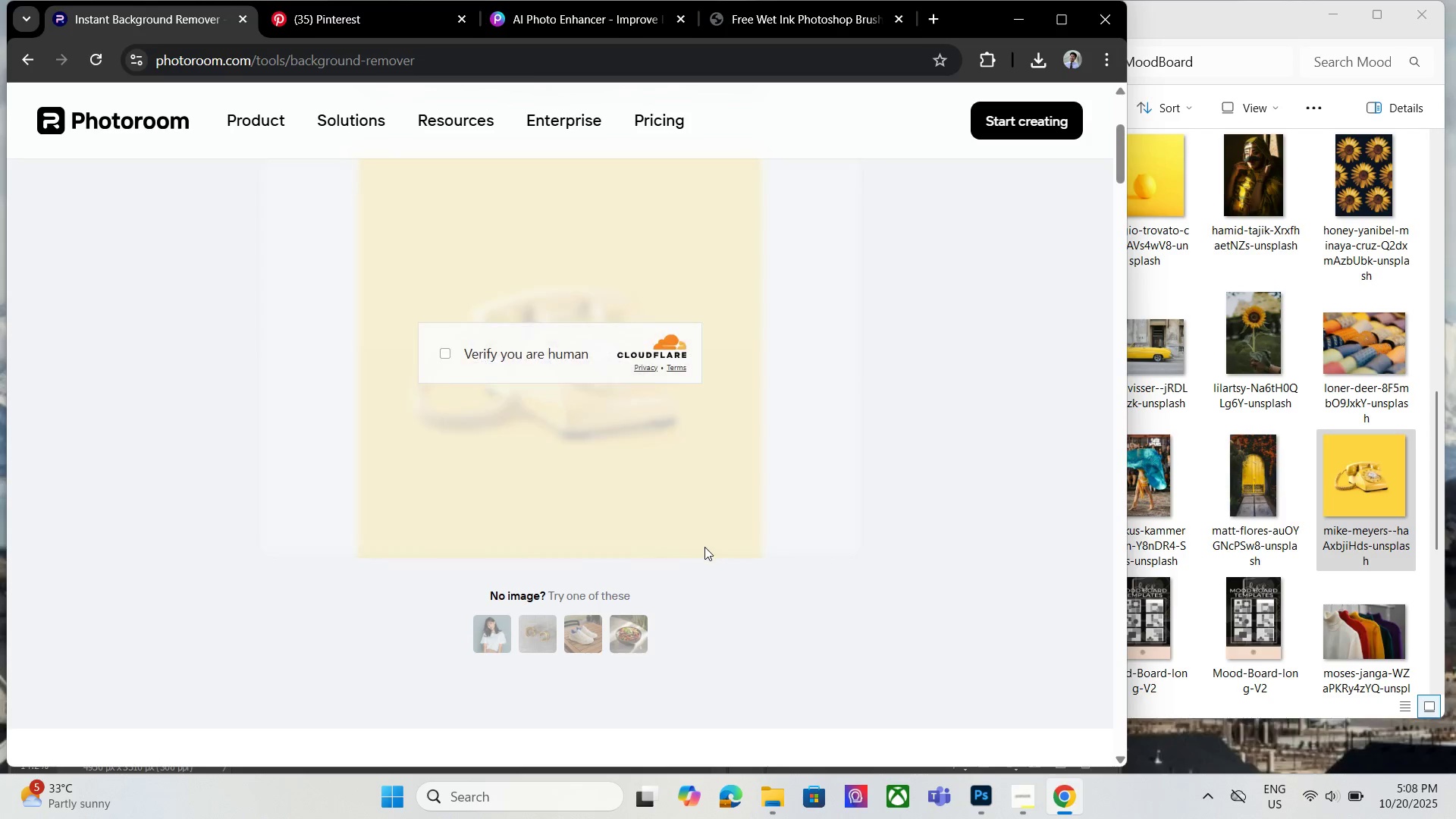 
scroll: coordinate [820, 541], scroll_direction: down, amount: 1.0
 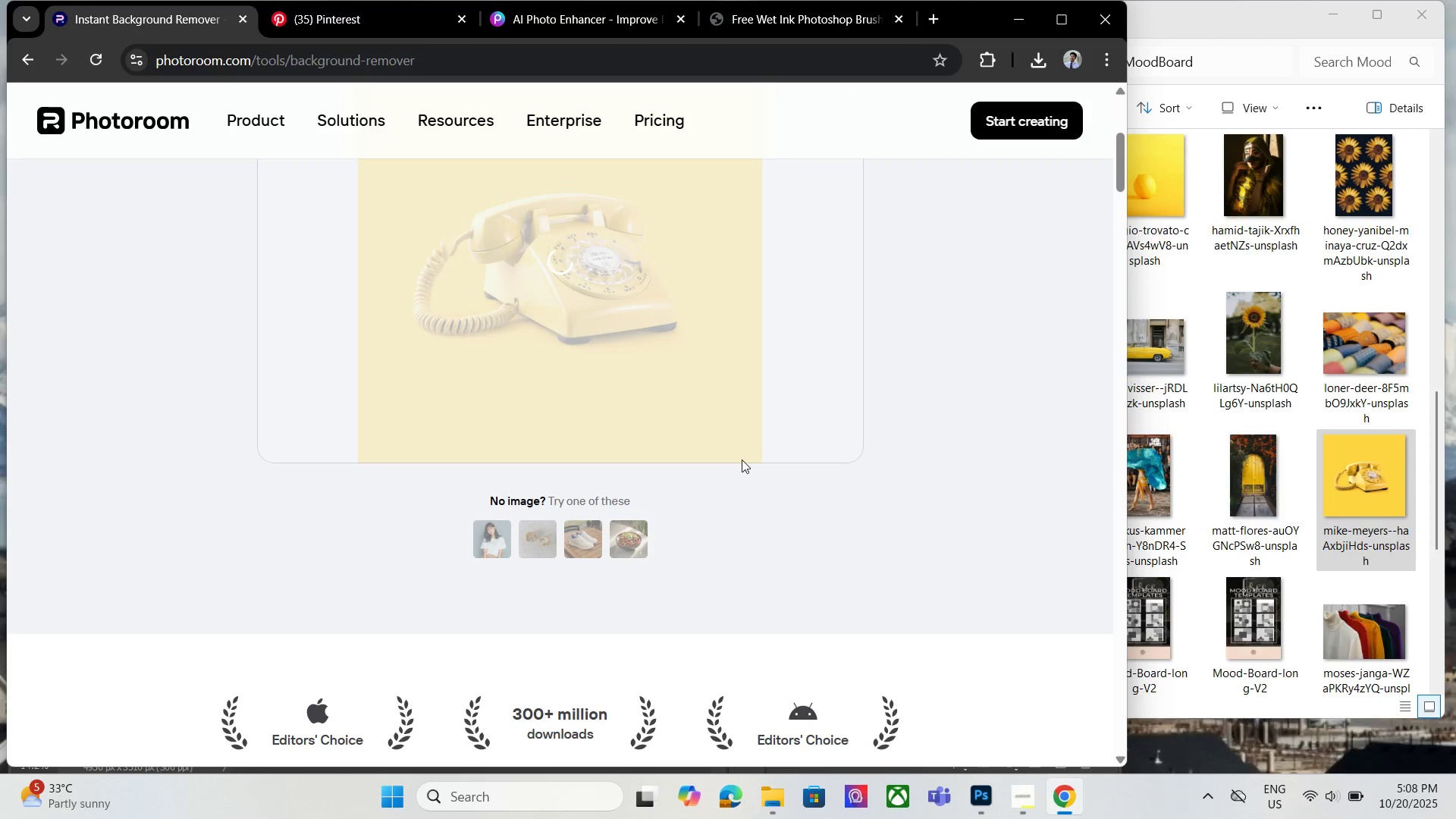 
wait(6.02)
 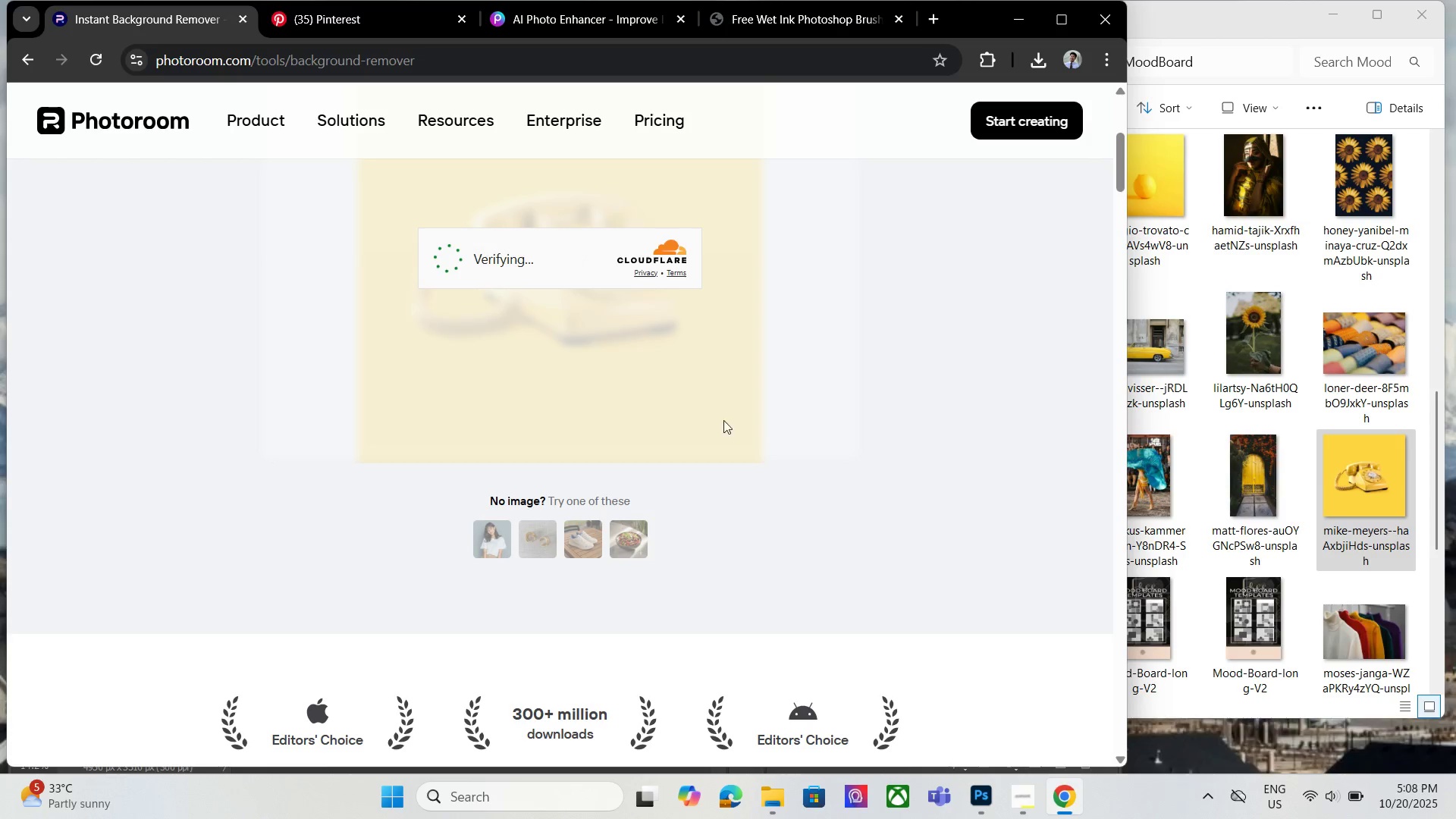 
scroll: coordinate [758, 497], scroll_direction: up, amount: 1.0
 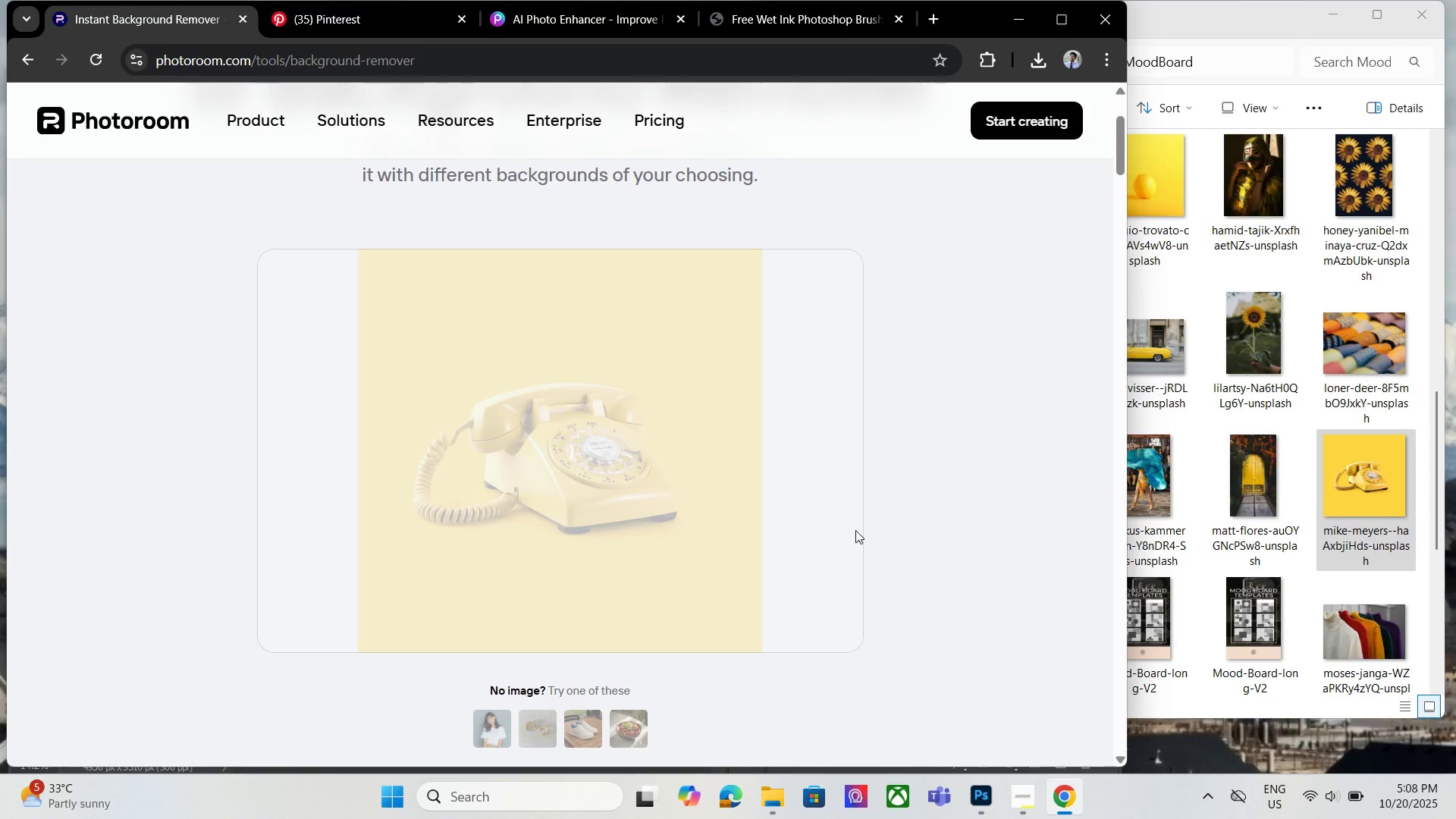 
wait(6.82)
 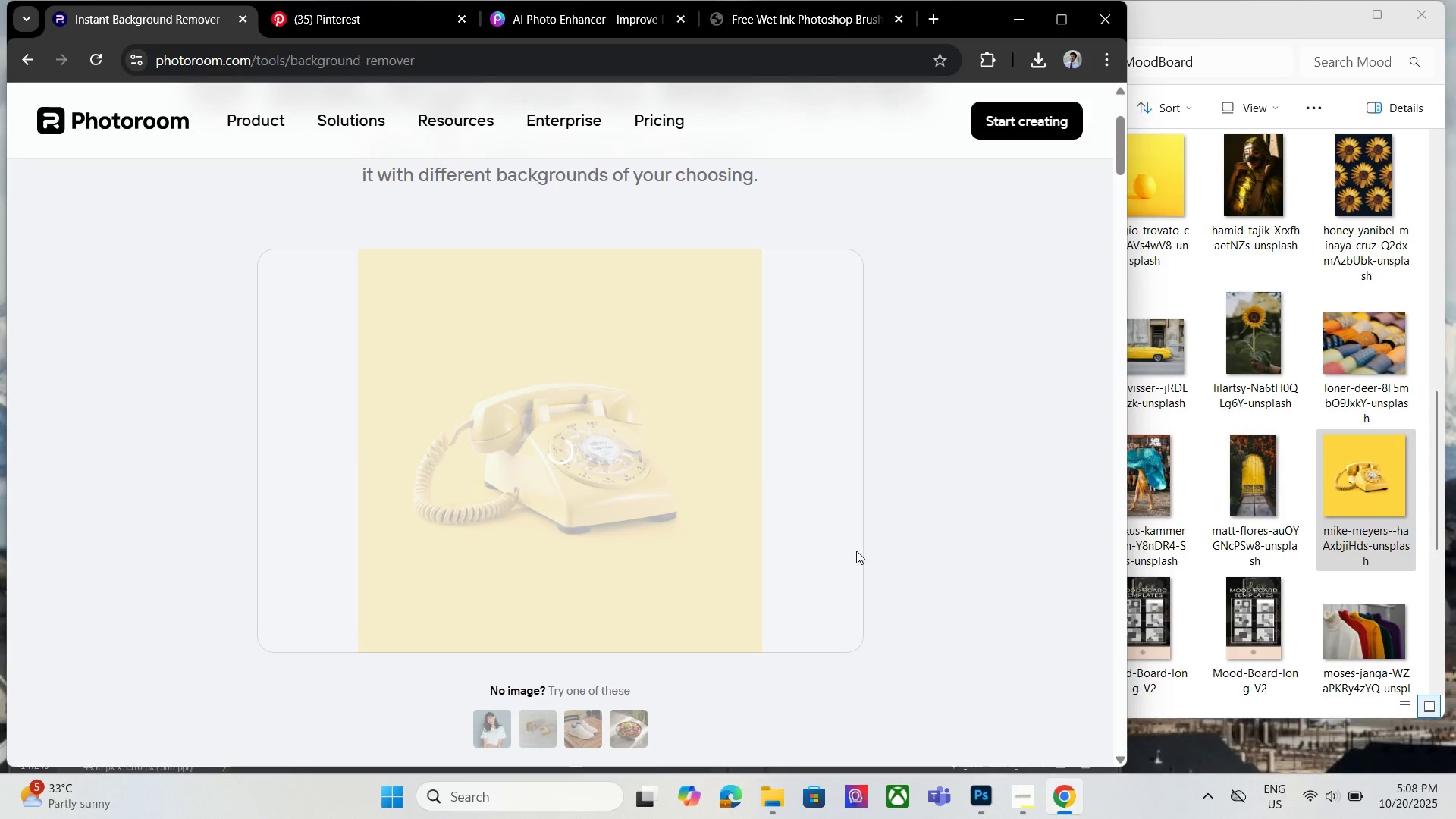 
scroll: coordinate [861, 528], scroll_direction: none, amount: 0.0
 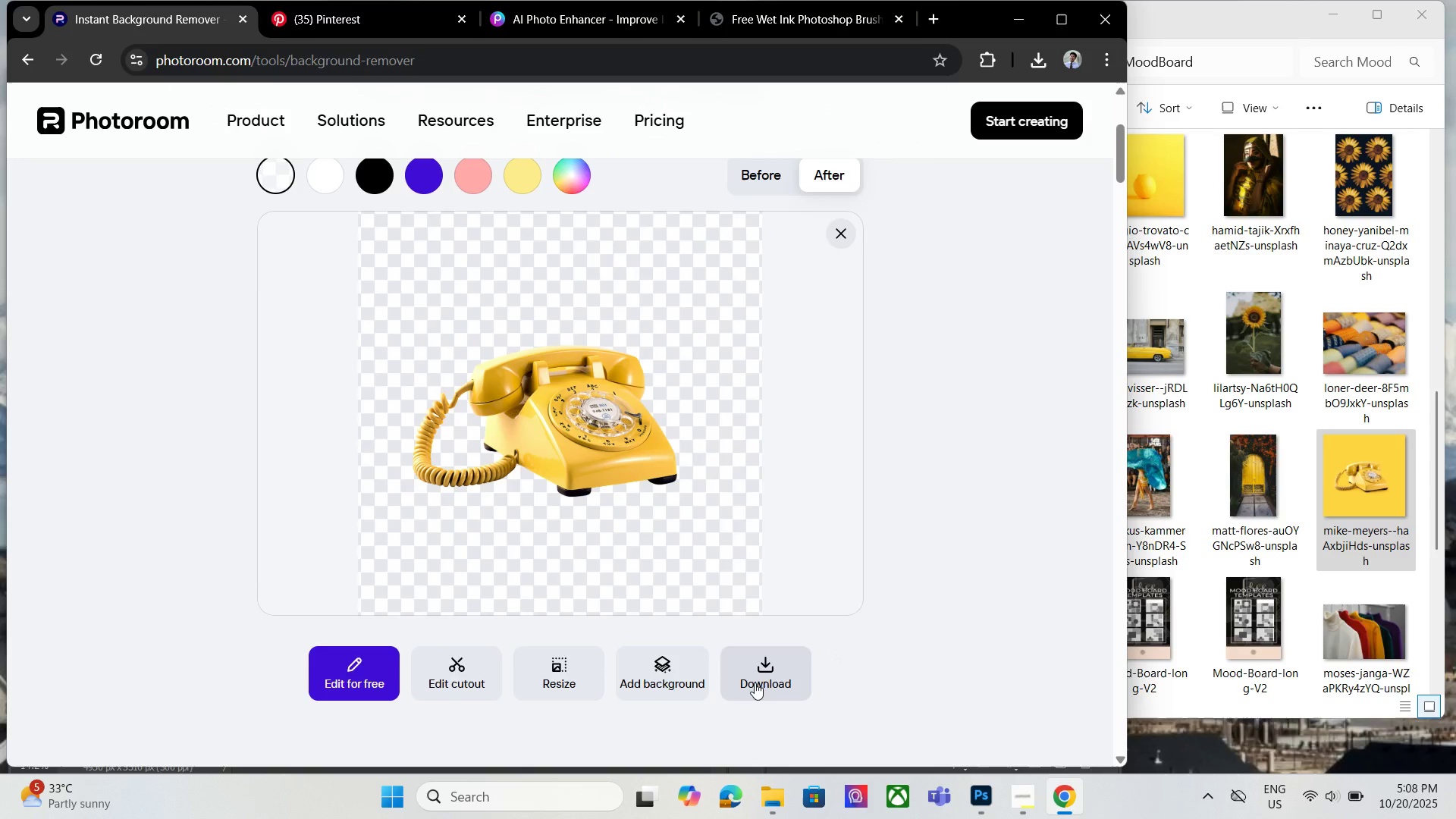 
left_click([755, 682])
 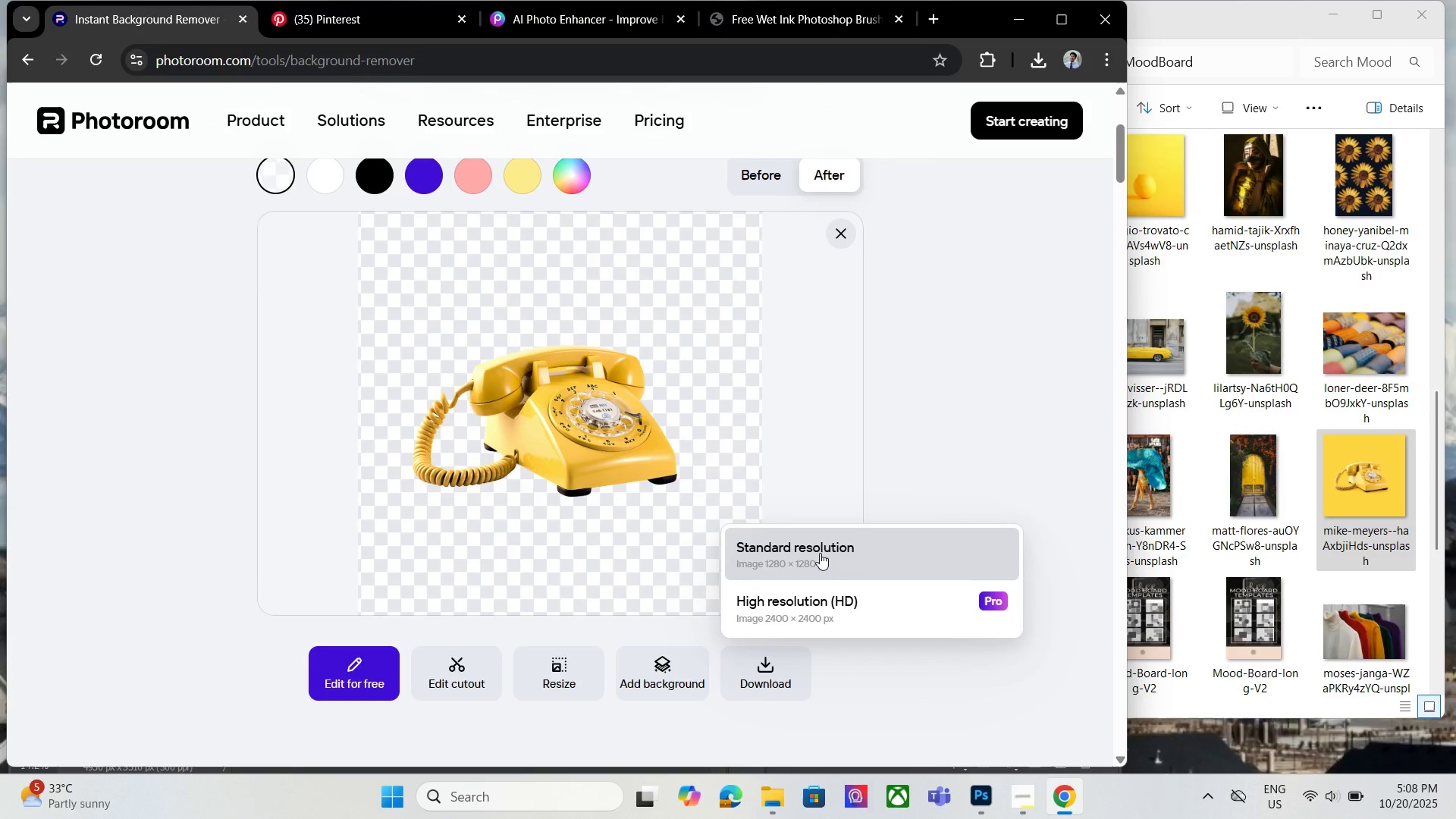 
left_click([820, 553])
 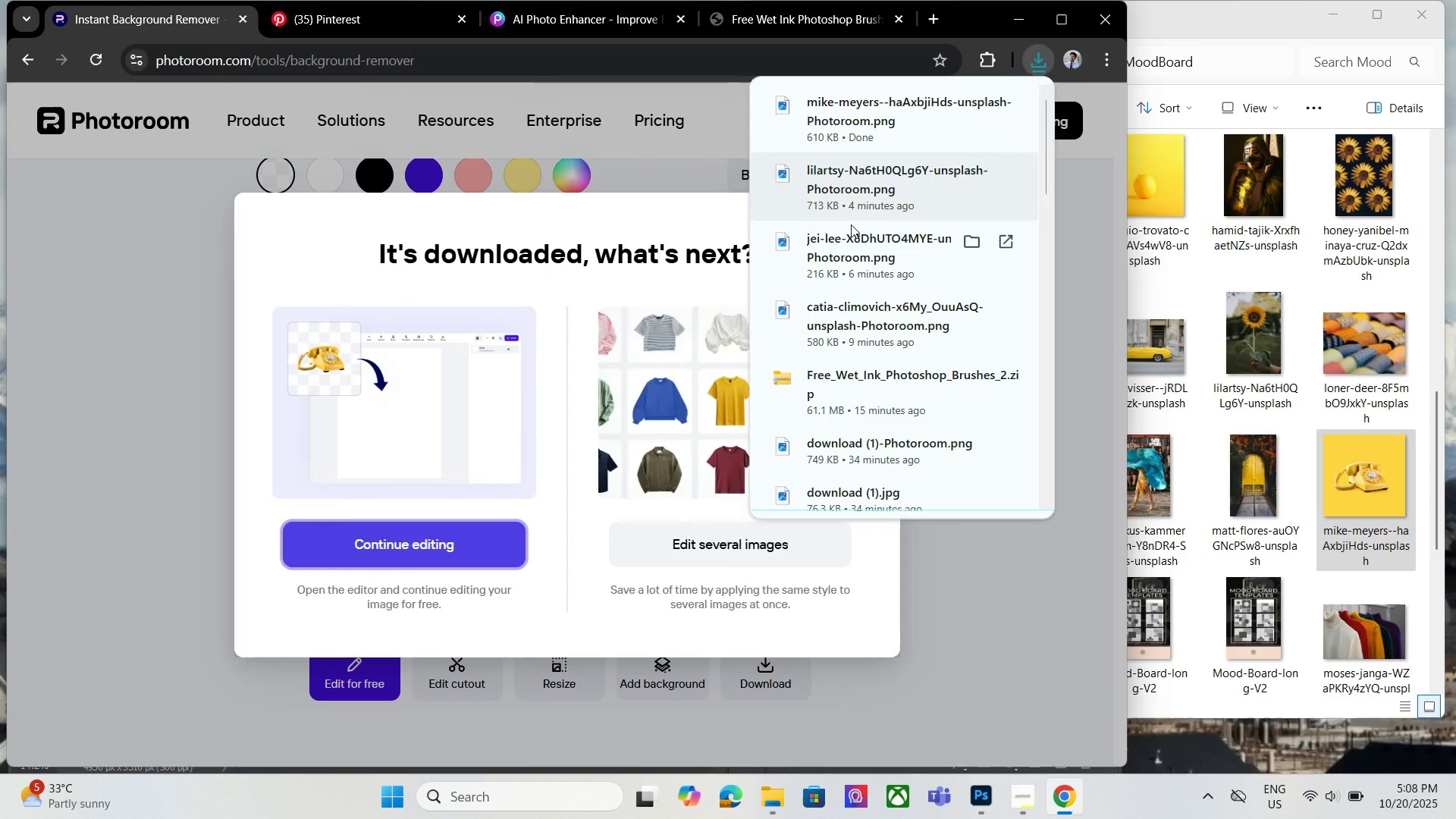 
left_click([714, 218])
 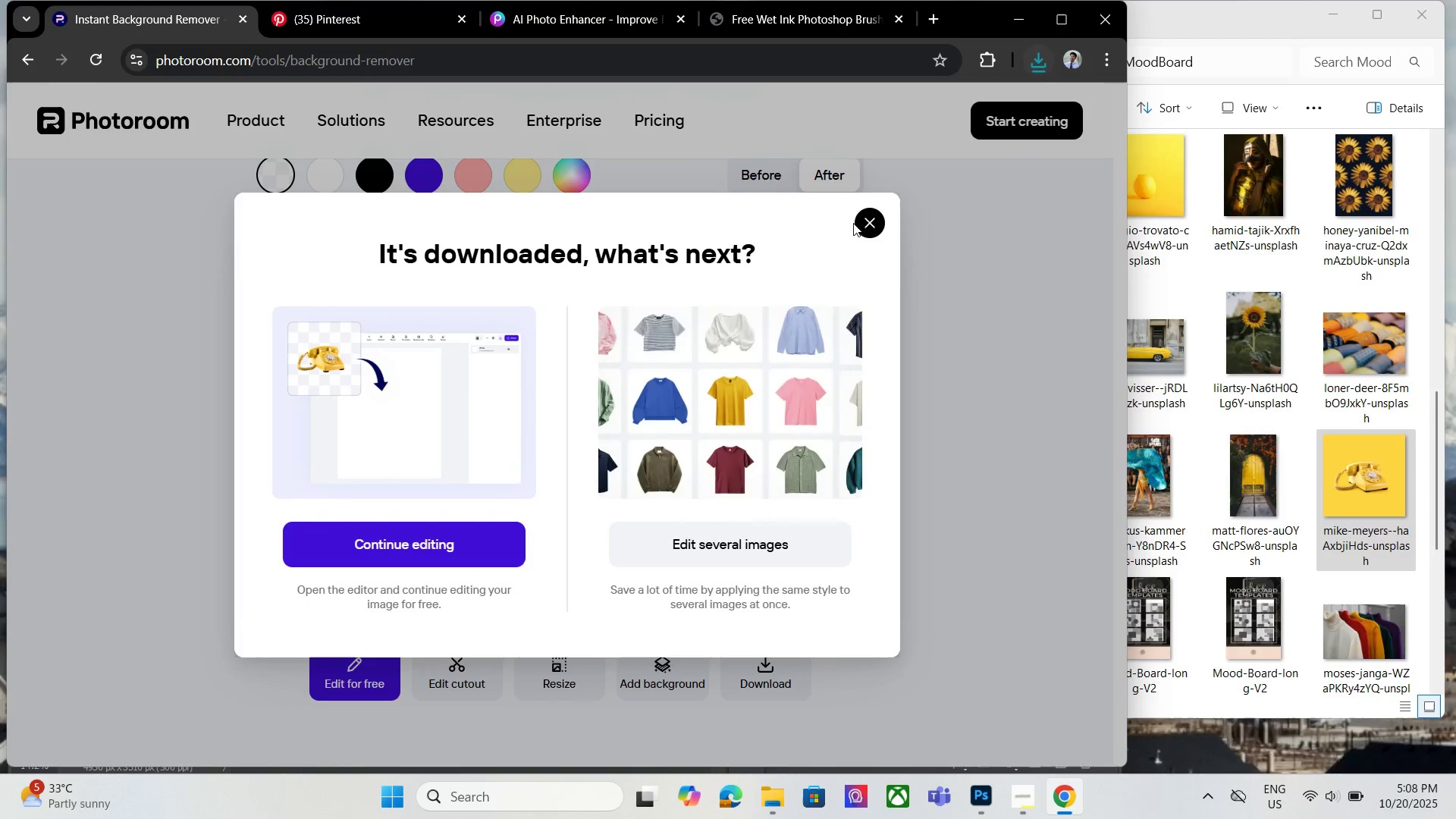 
left_click_drag(start_coordinate=[864, 218], to_coordinate=[866, 214])
 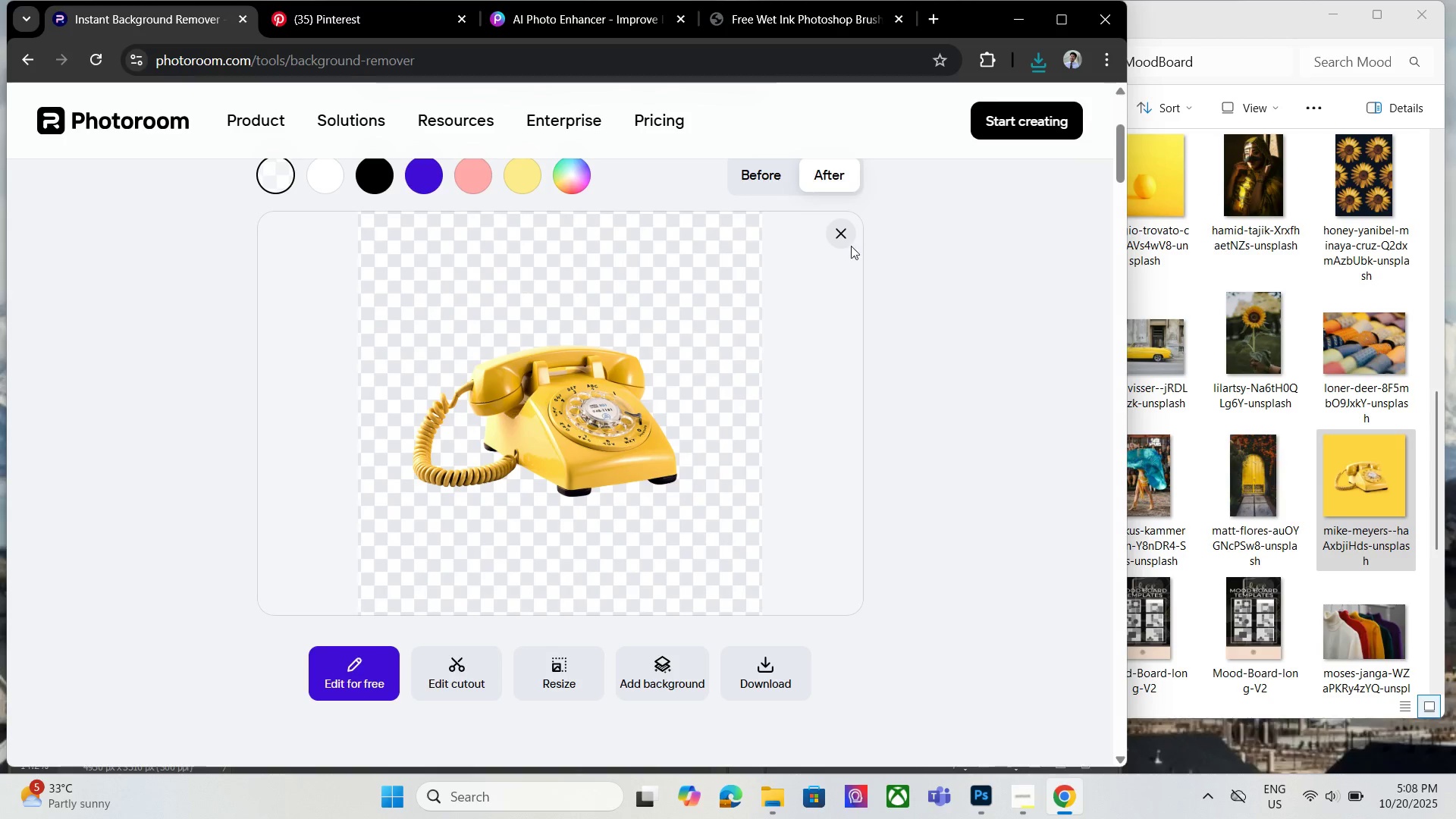 
left_click([846, 240])
 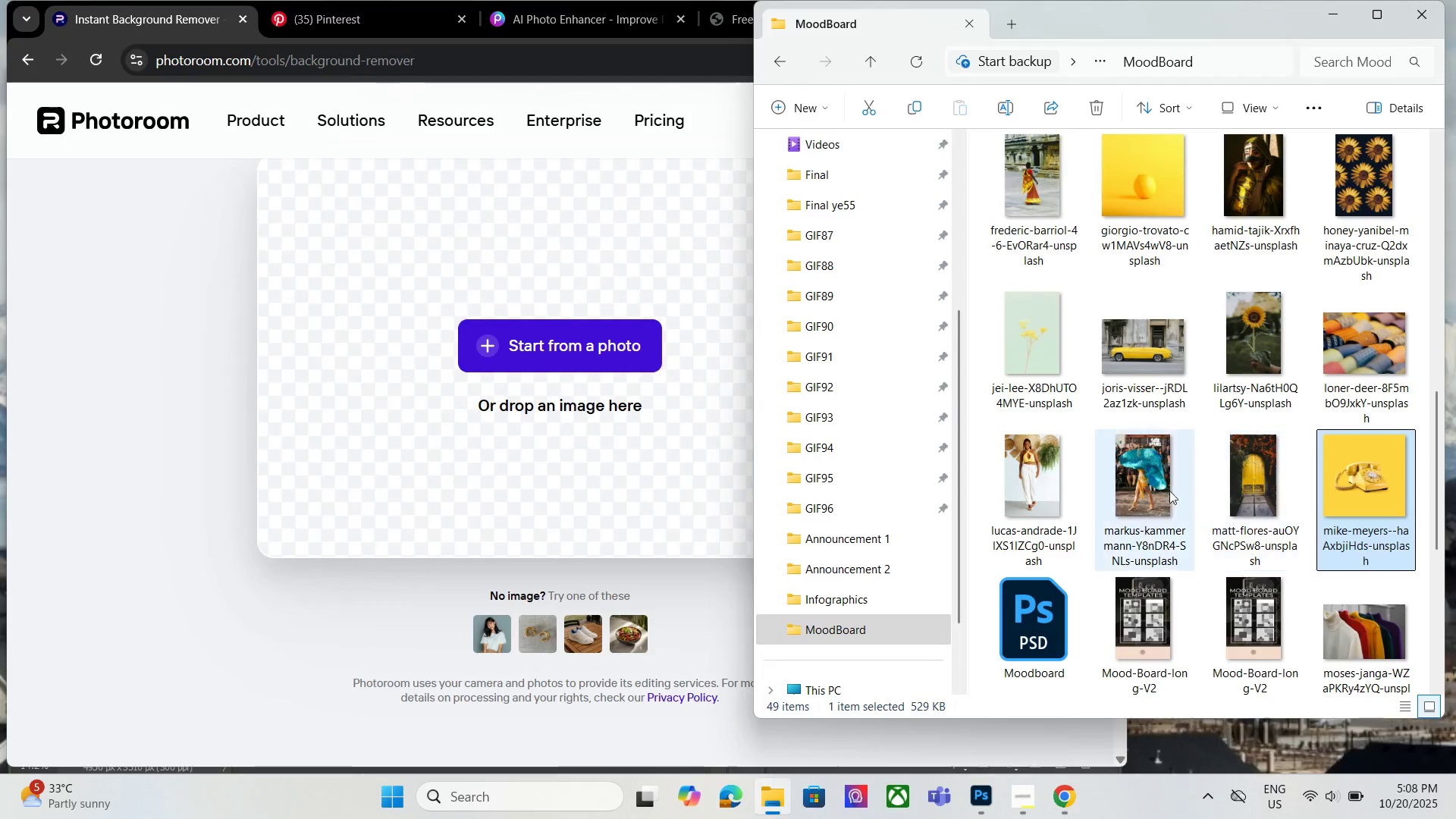 
scroll: coordinate [1138, 483], scroll_direction: down, amount: 1.0
 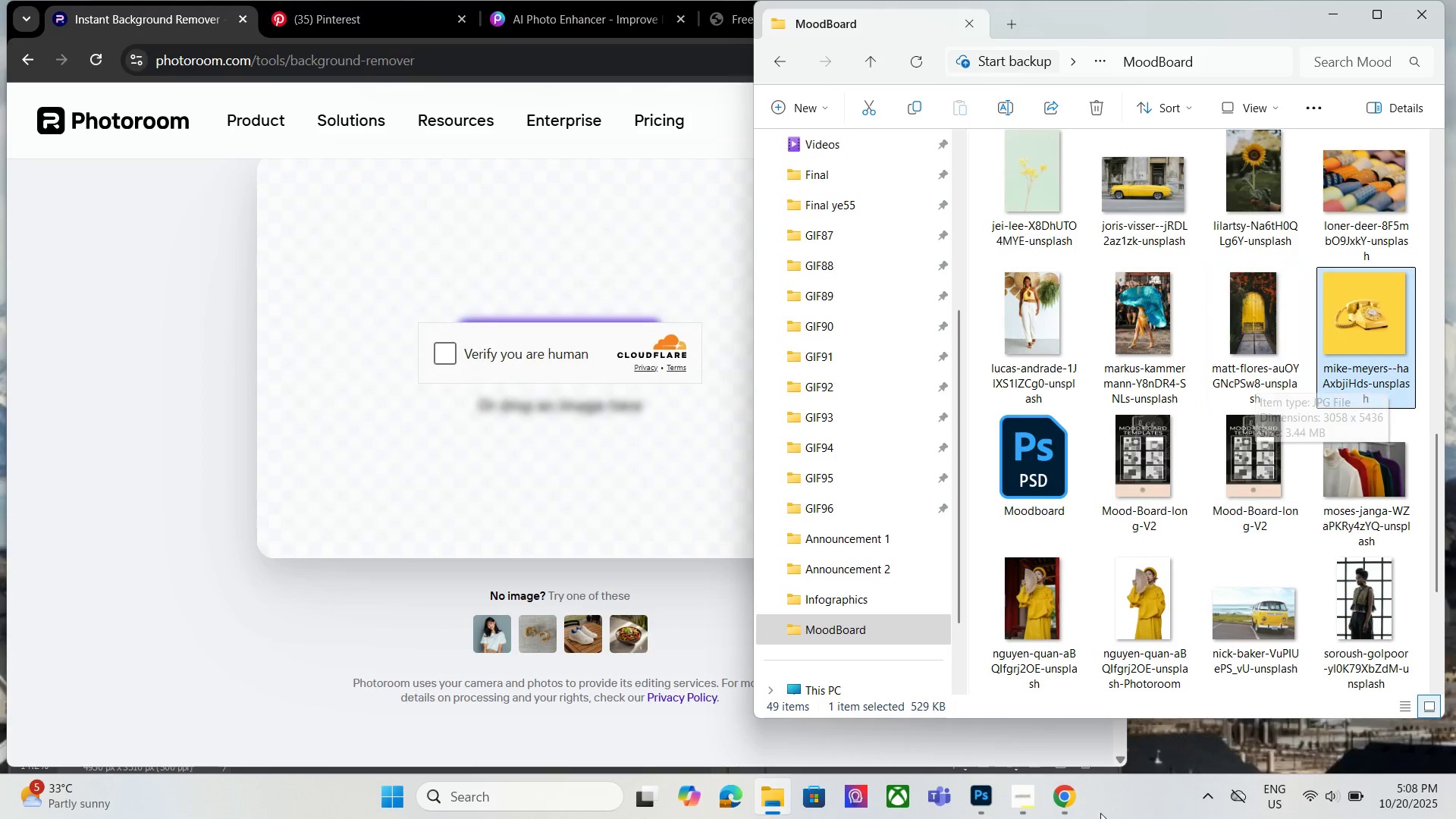 
left_click([1079, 815])
 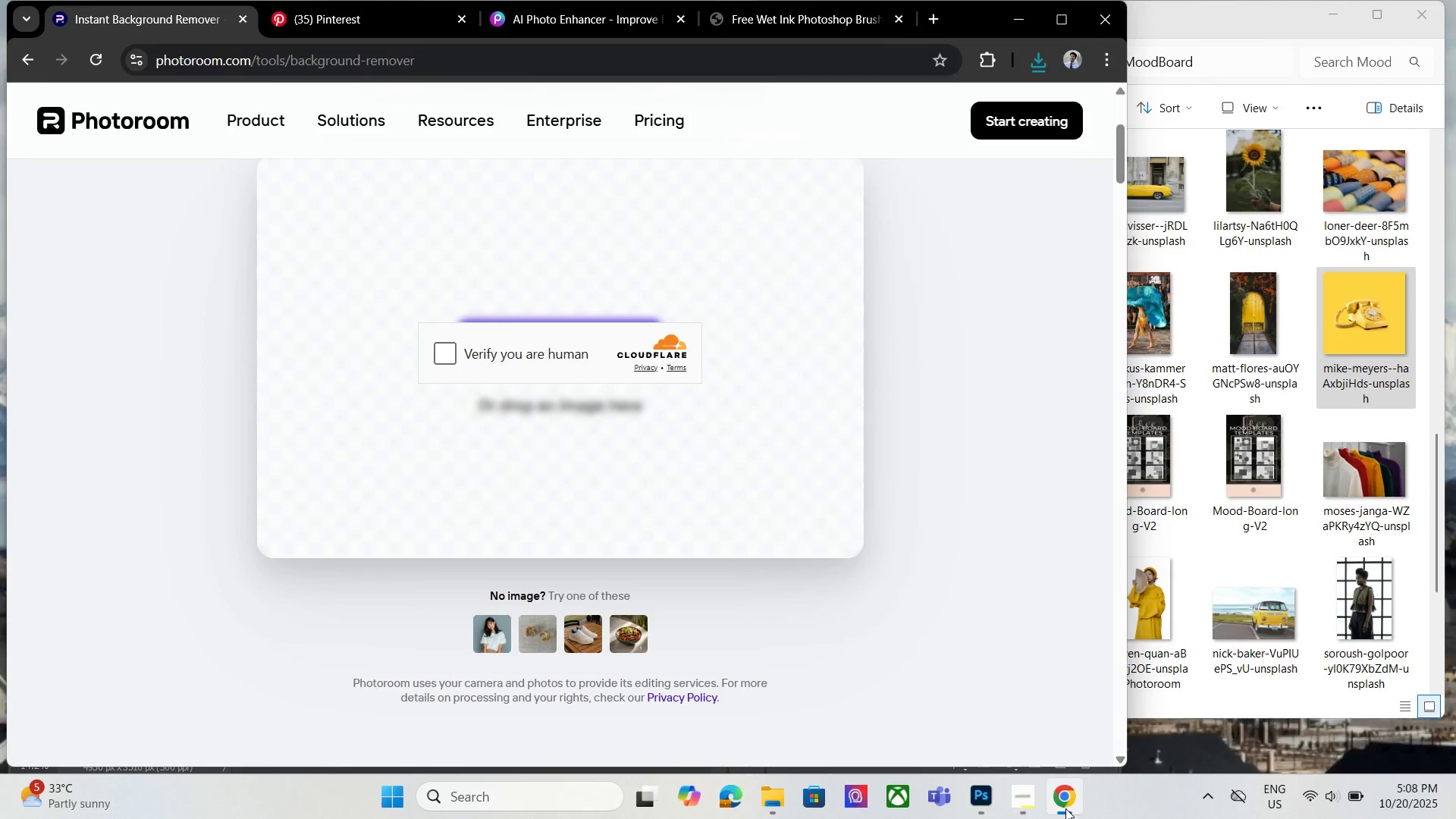 
left_click([1065, 808])
 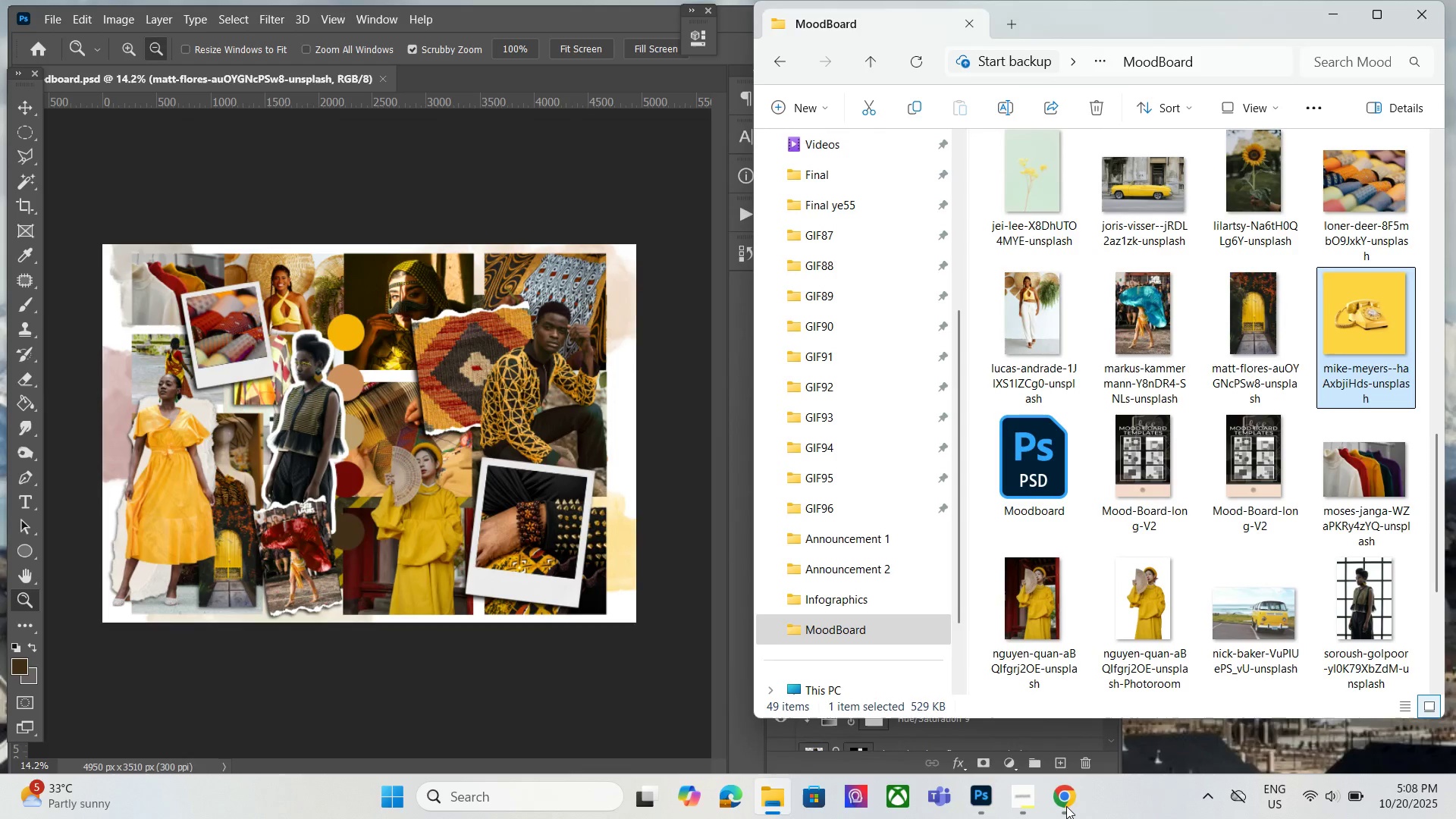 
left_click([1066, 805])
 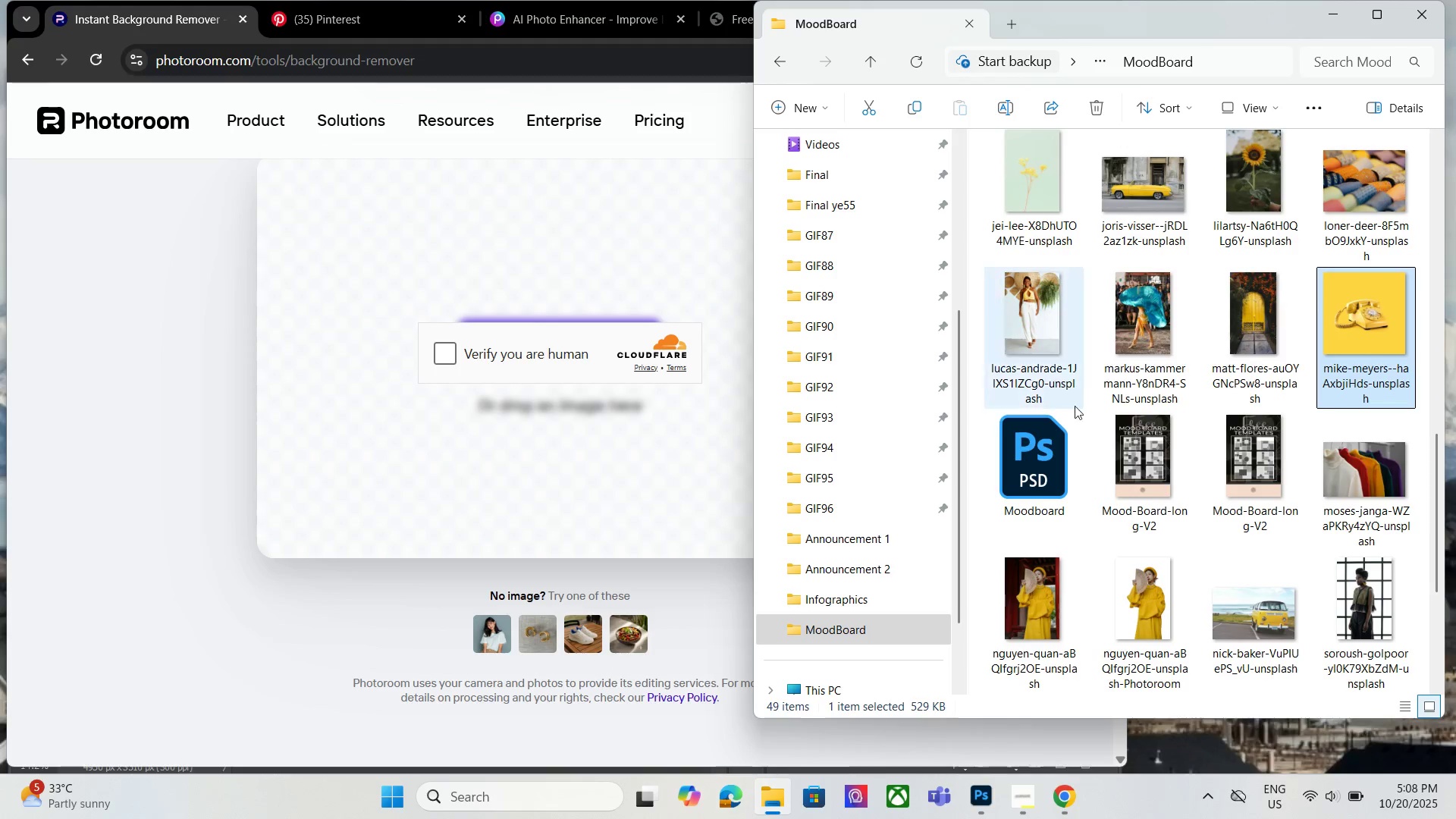 
wait(5.1)
 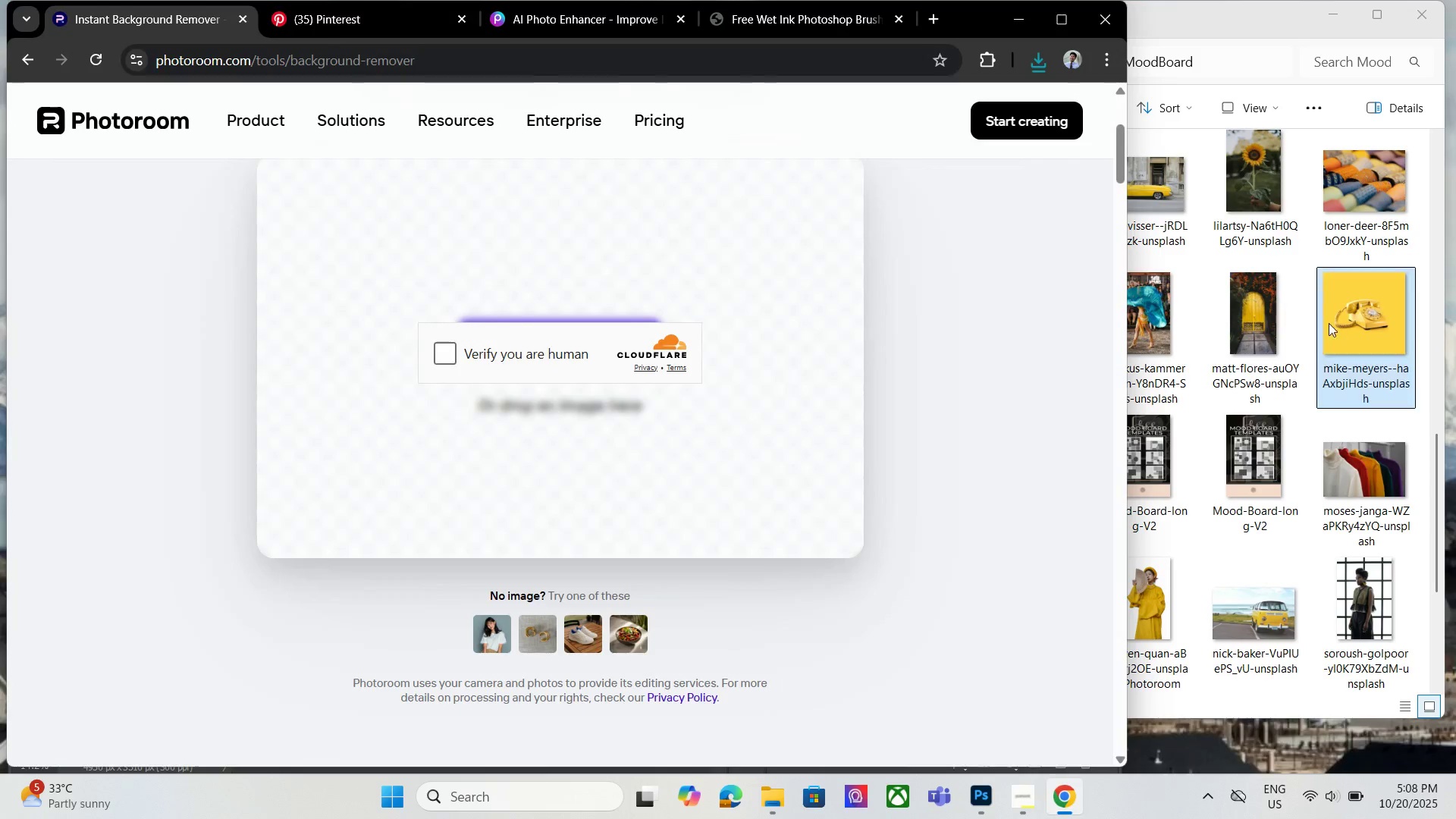 
scroll: coordinate [1347, 522], scroll_direction: down, amount: 2.0
 